 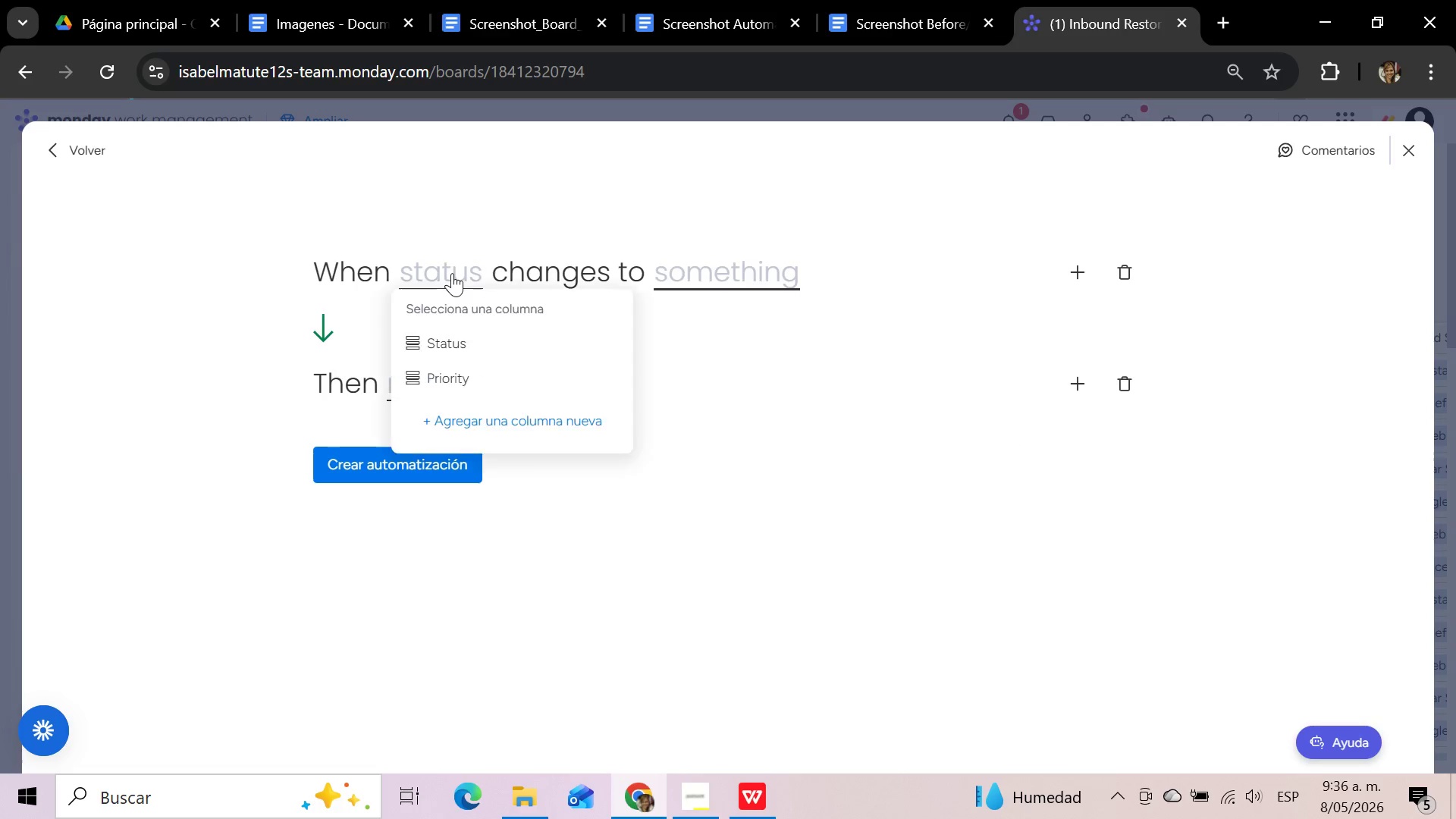 
left_click([462, 357])
 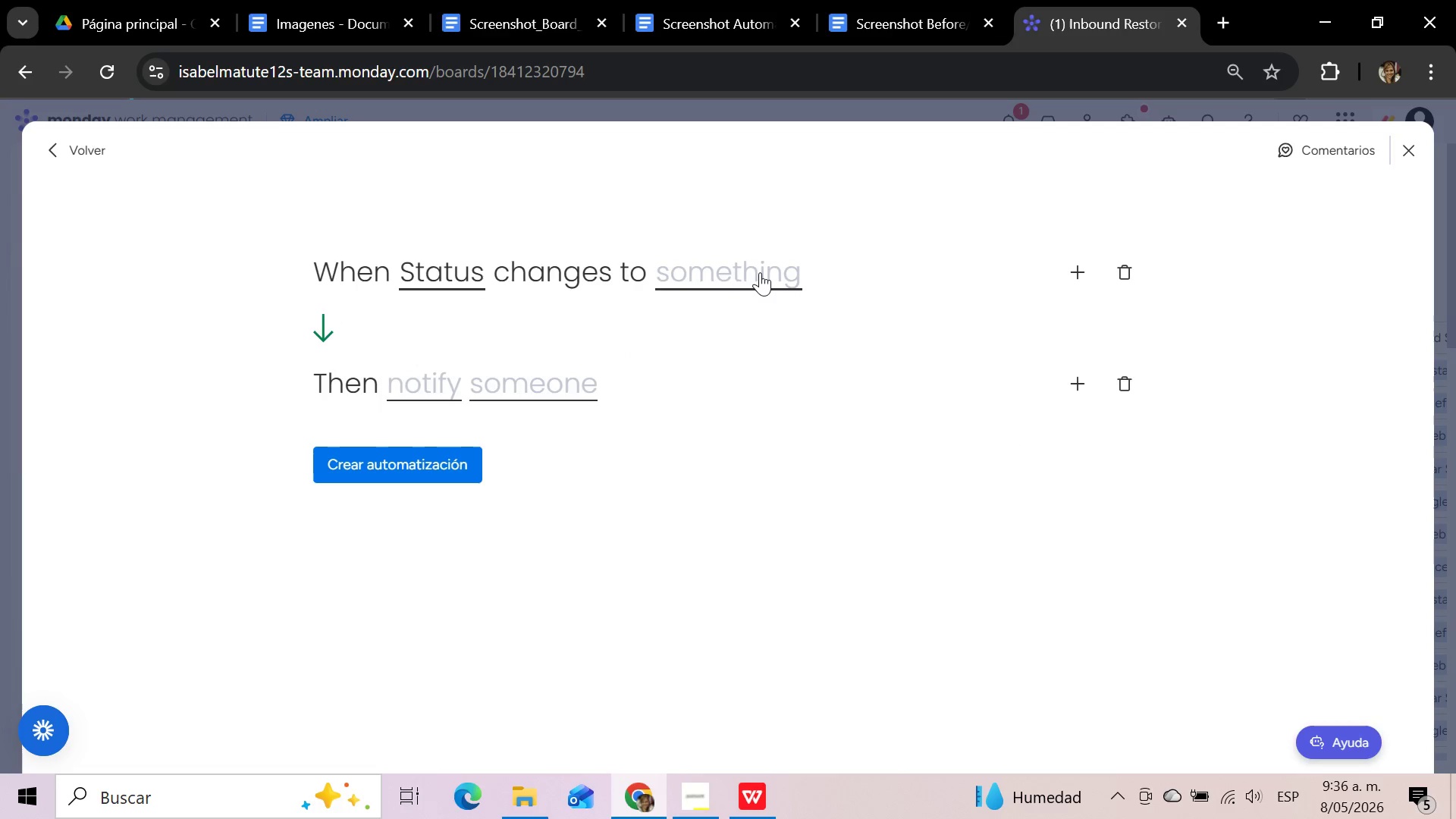 
left_click([760, 272])
 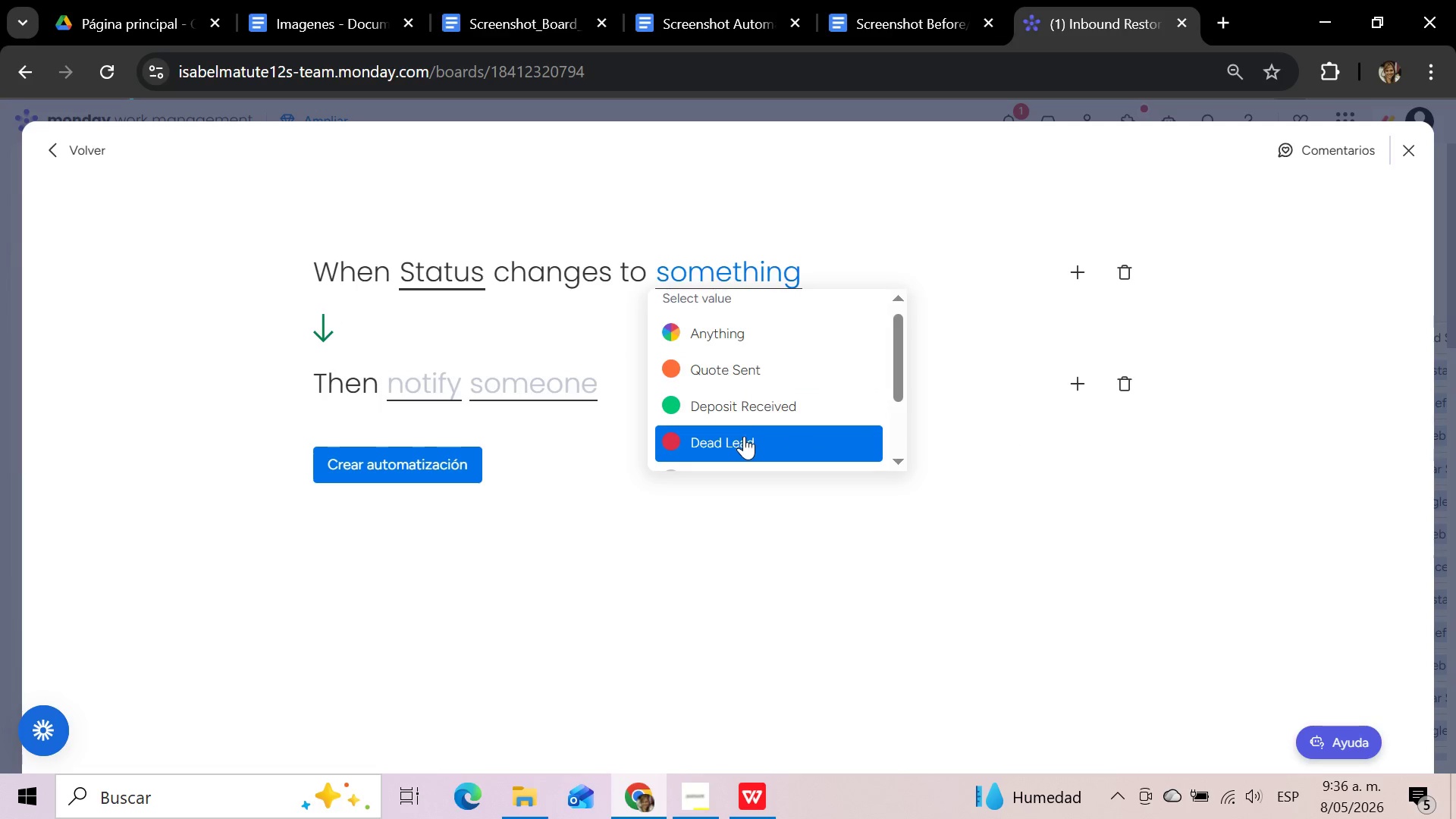 
scroll: coordinate [744, 436], scroll_direction: down, amount: 2.0
 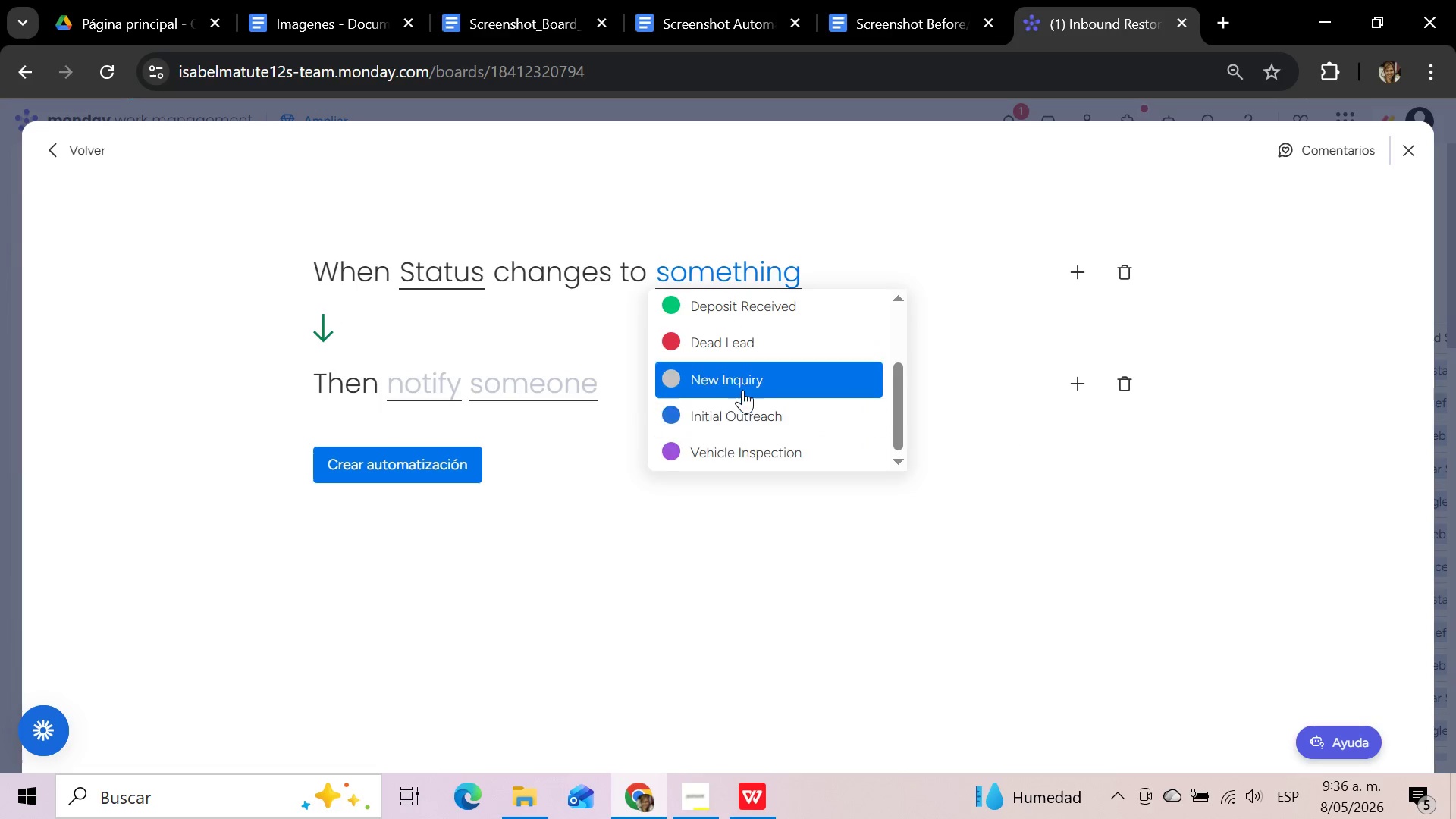 
left_click([742, 388])
 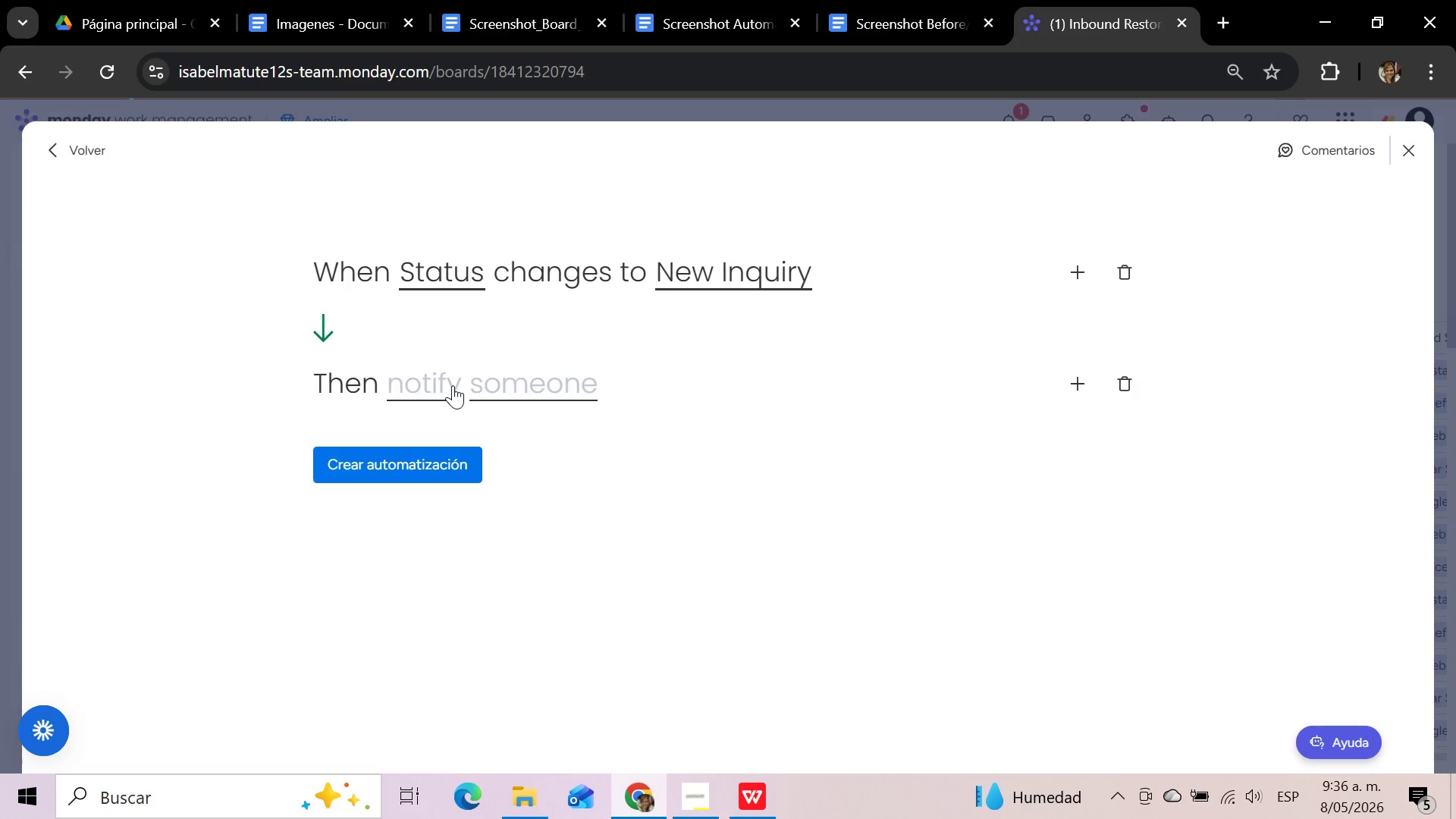 
wait(6.28)
 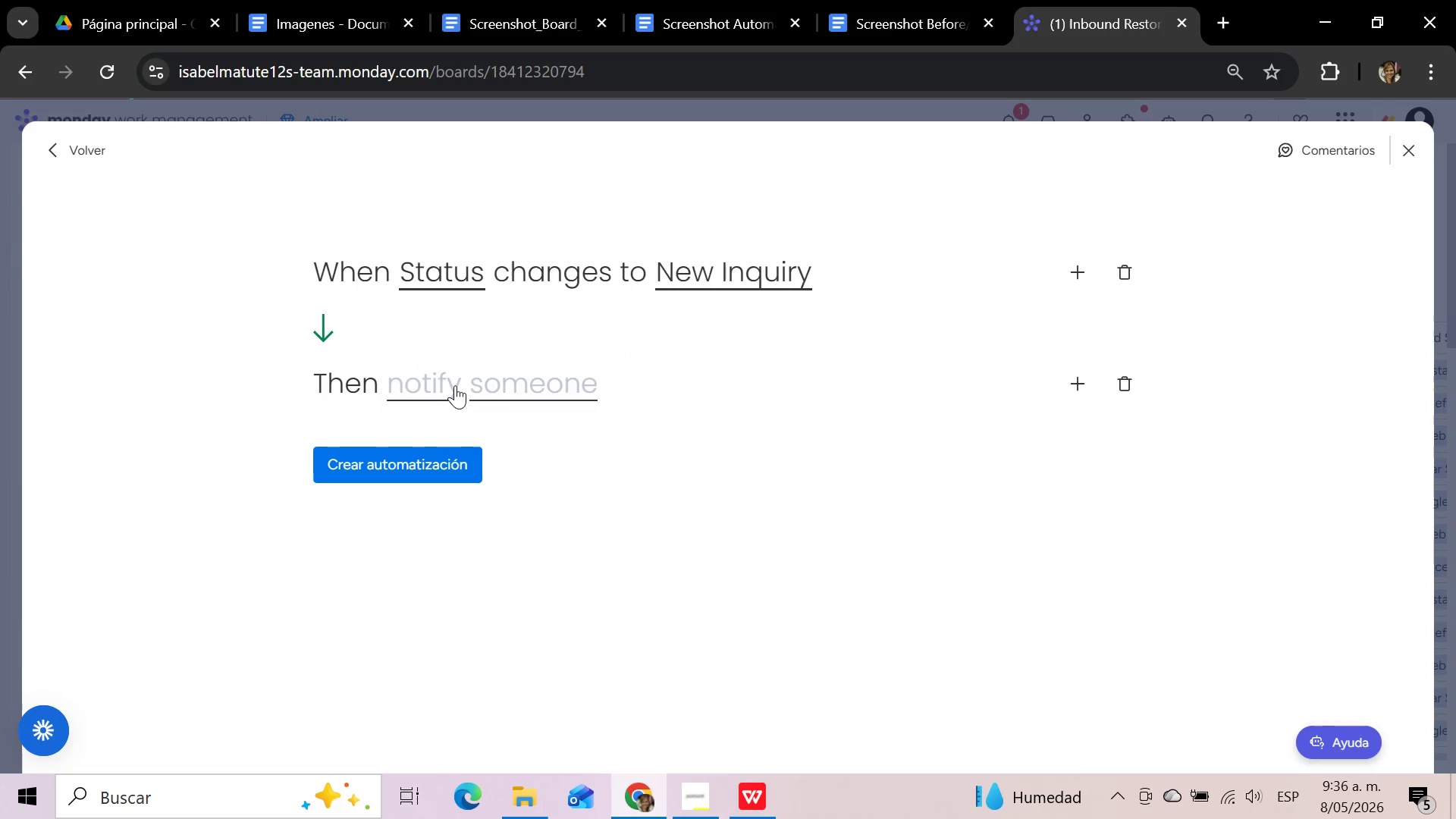 
left_click([512, 388])
 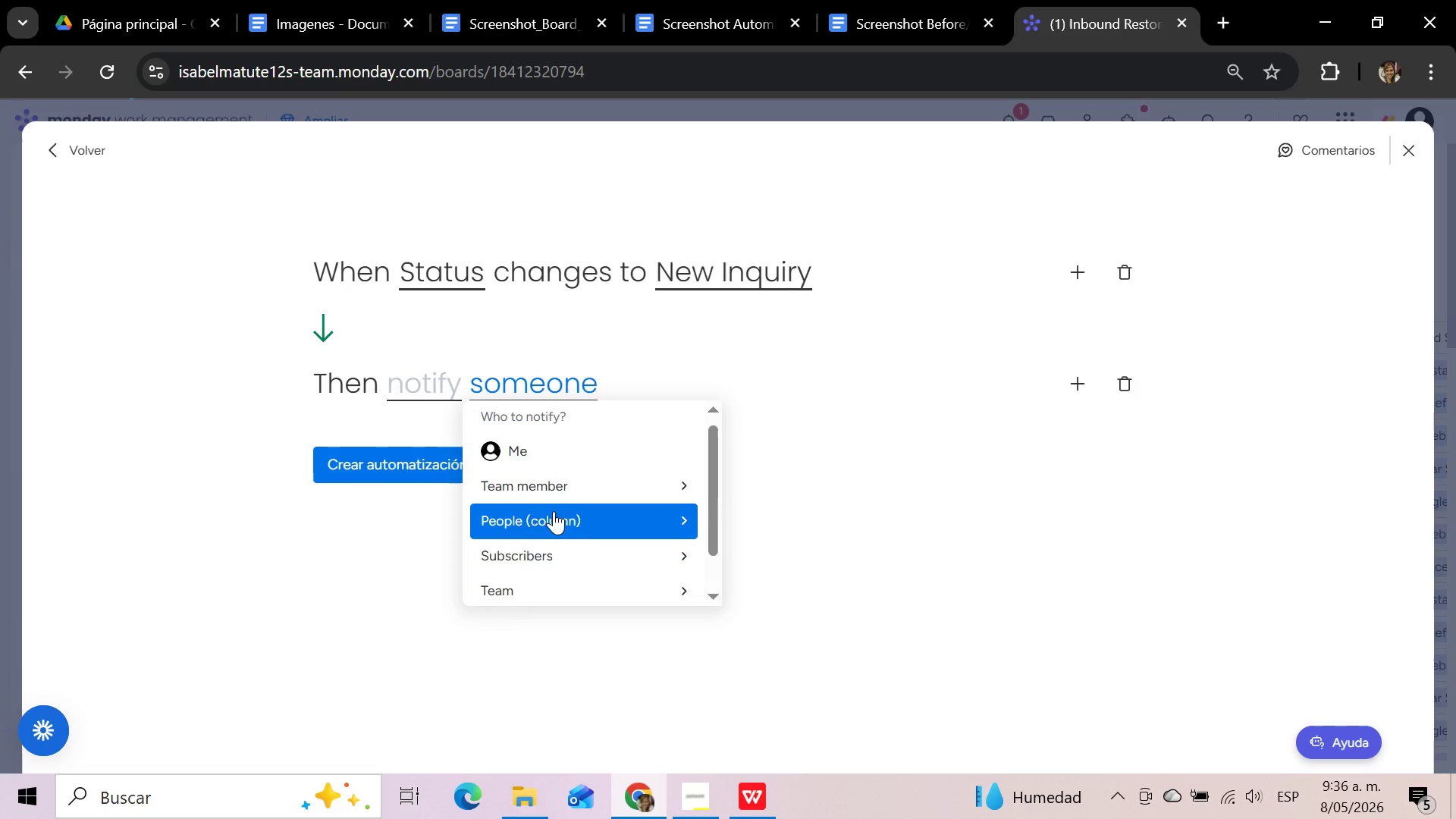 
left_click([685, 523])
 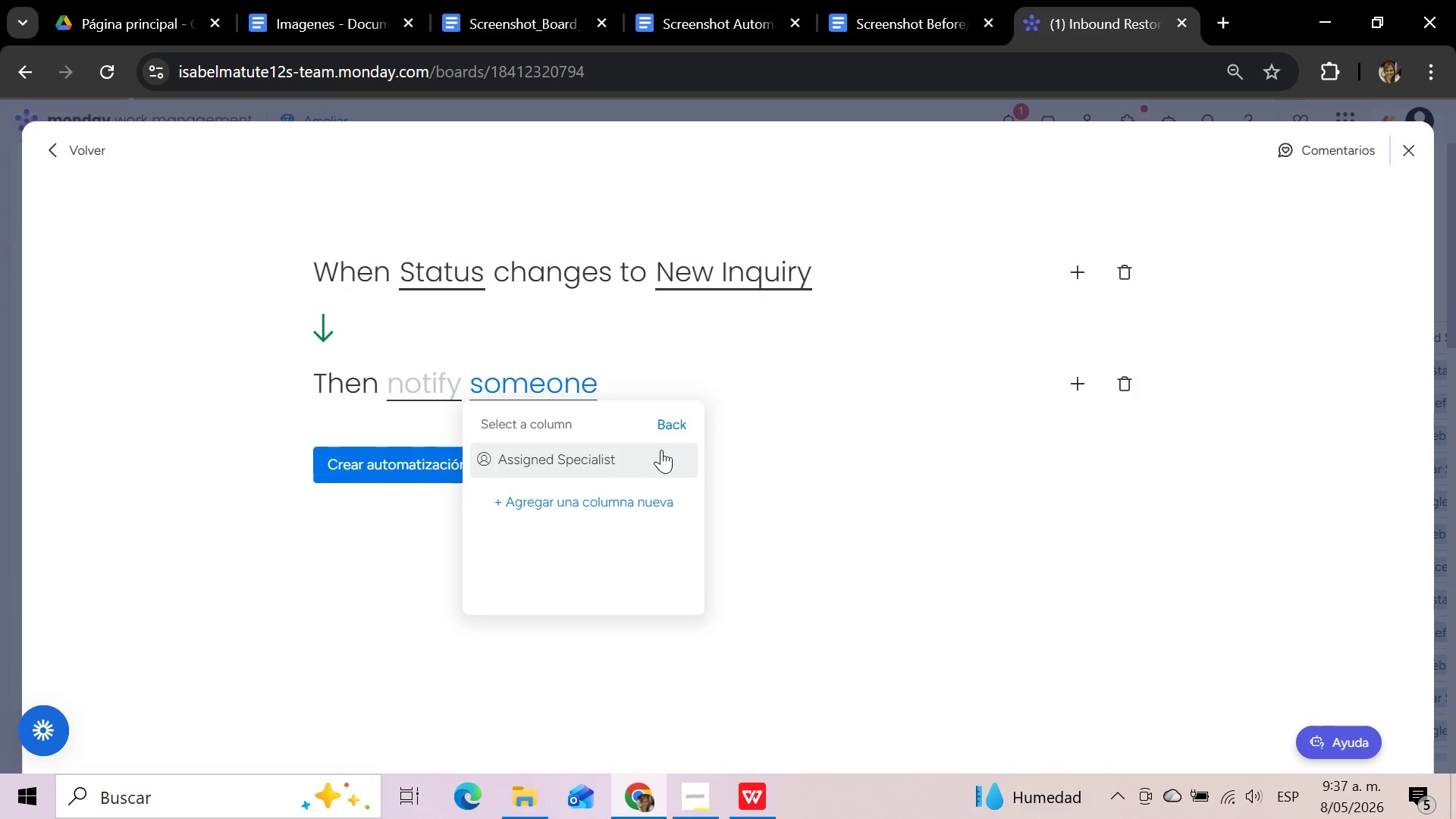 
wait(69.83)
 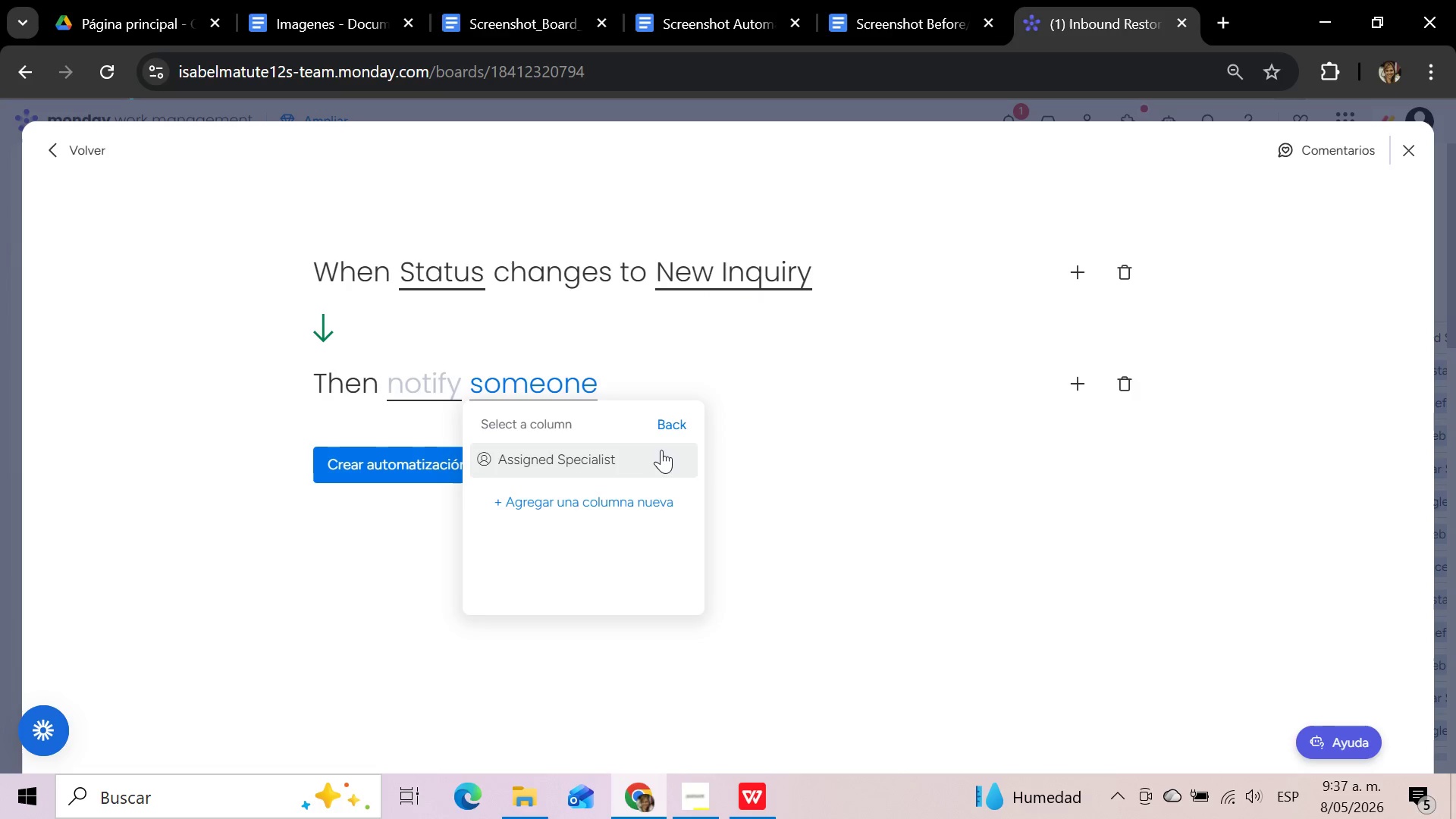 
left_click([661, 450])
 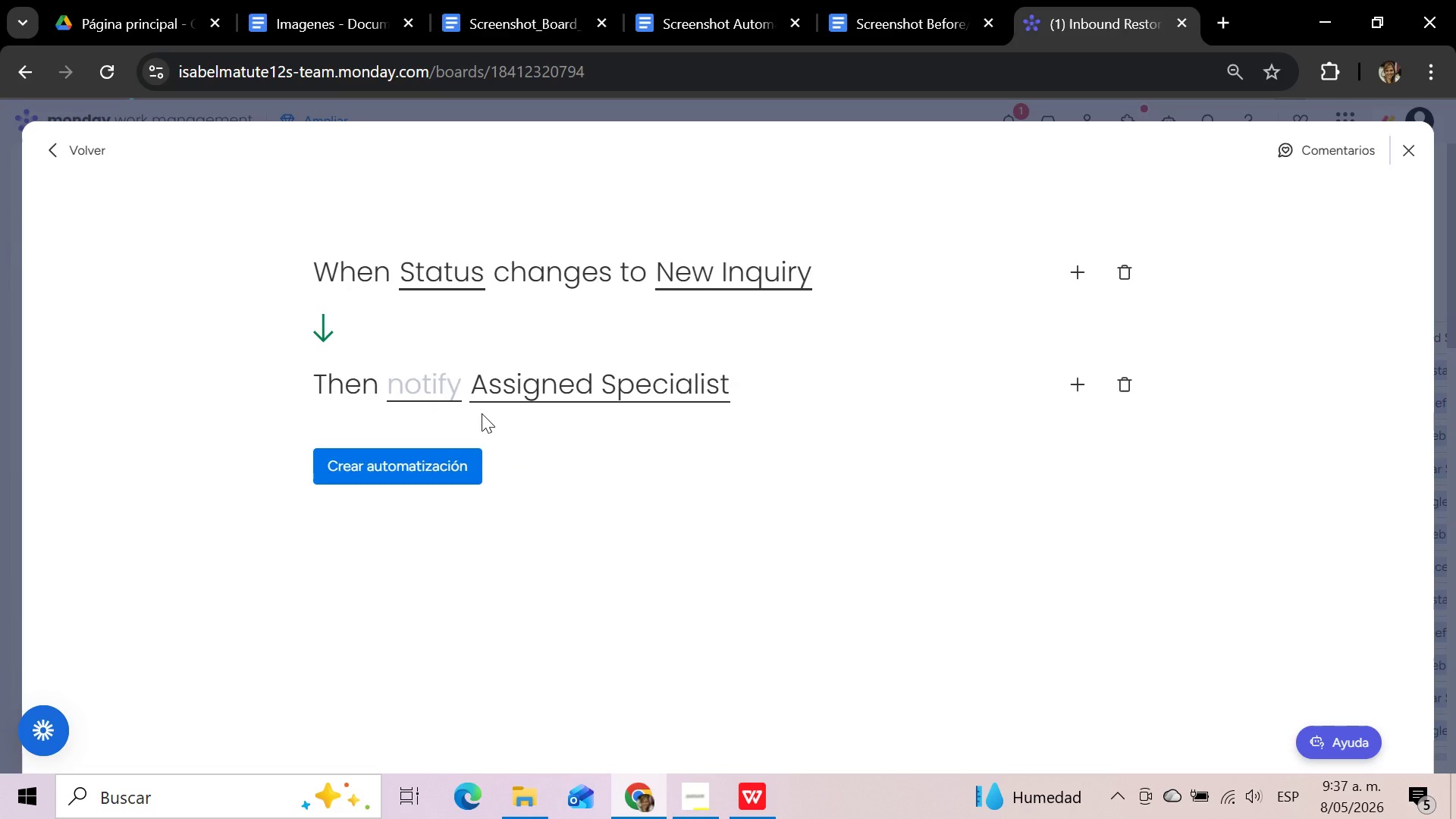 
left_click([436, 384])
 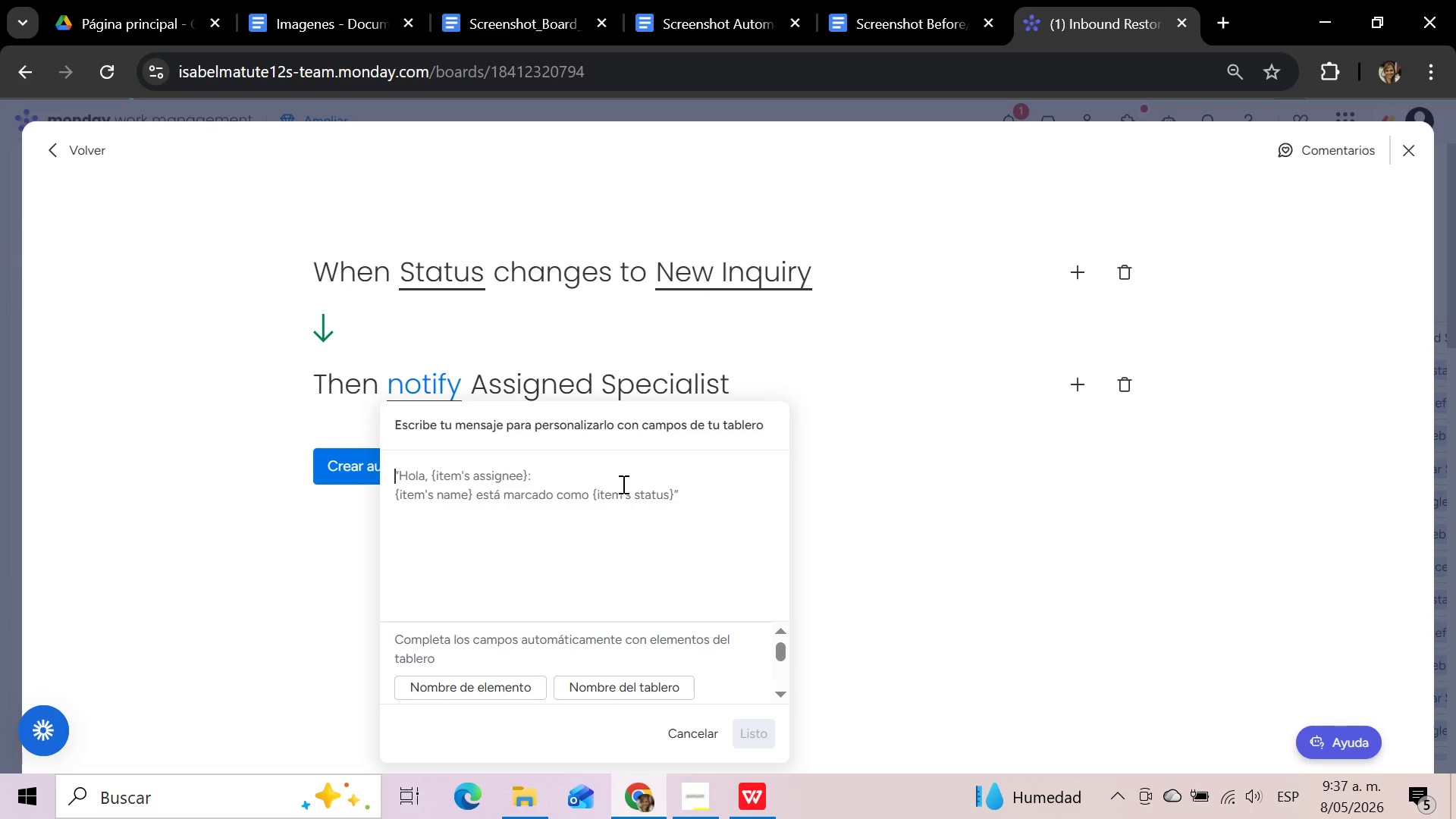 
left_click([622, 484])
 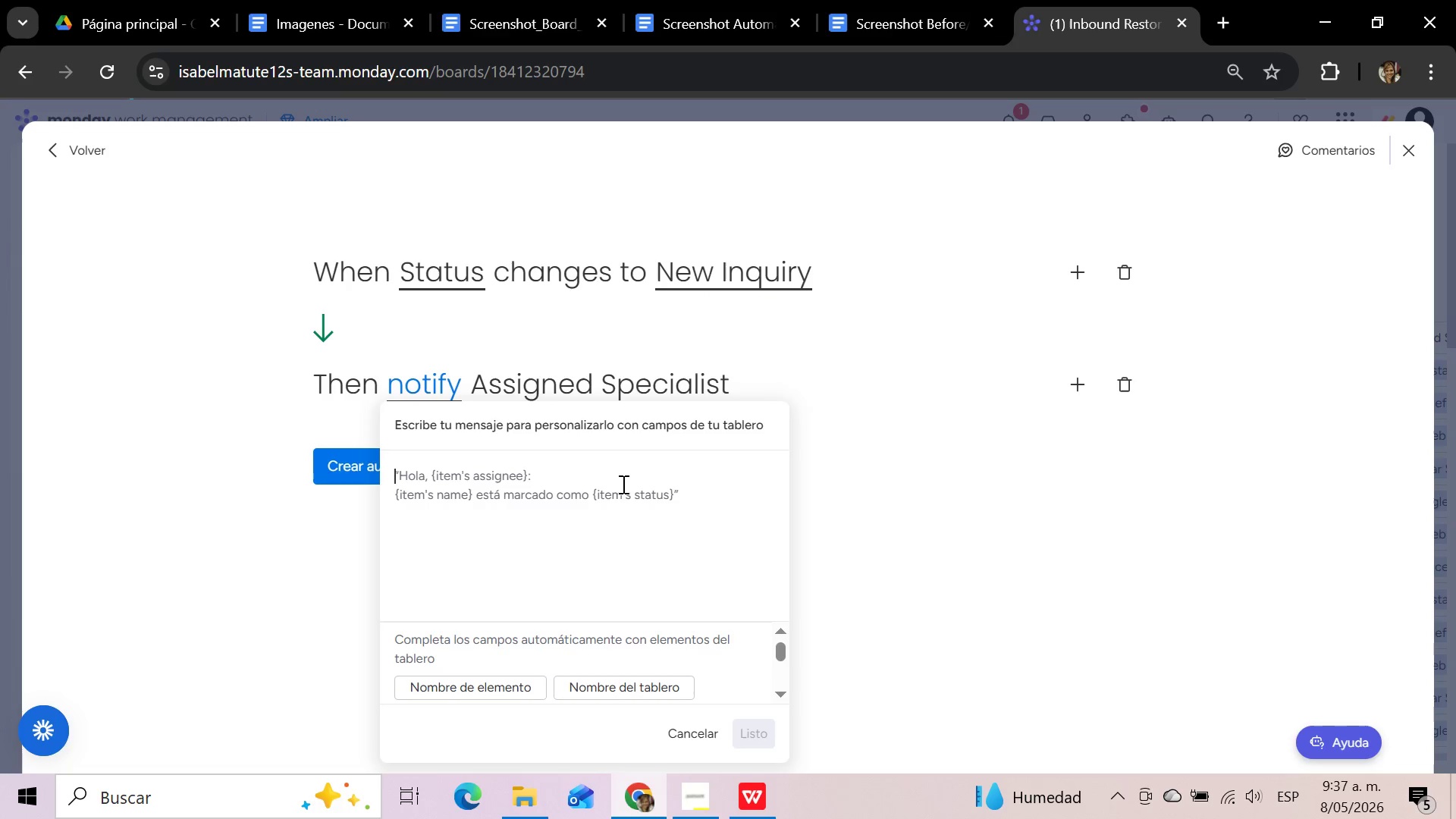 
type(SLA alert for )
 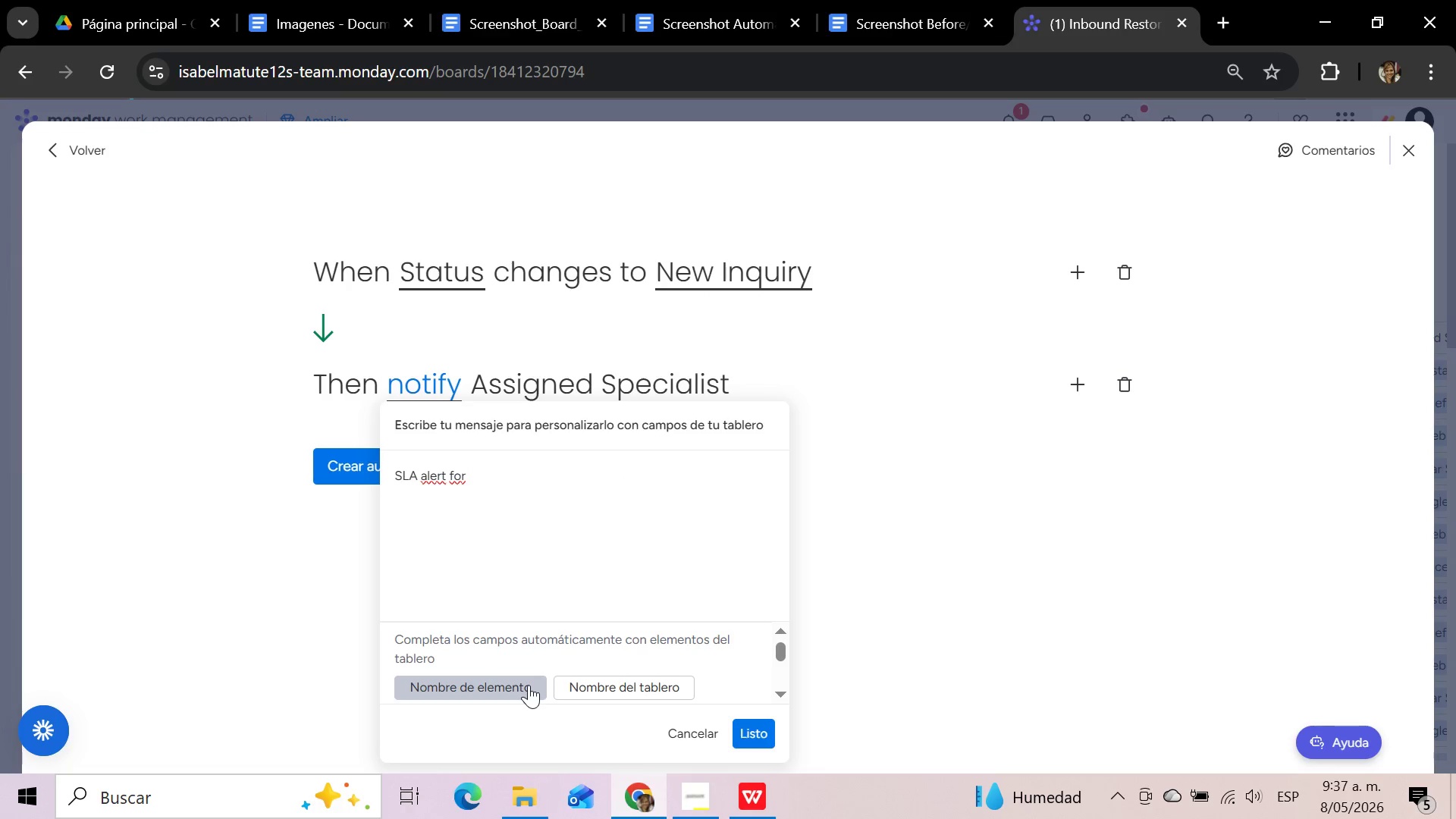 
left_click([529, 685])
 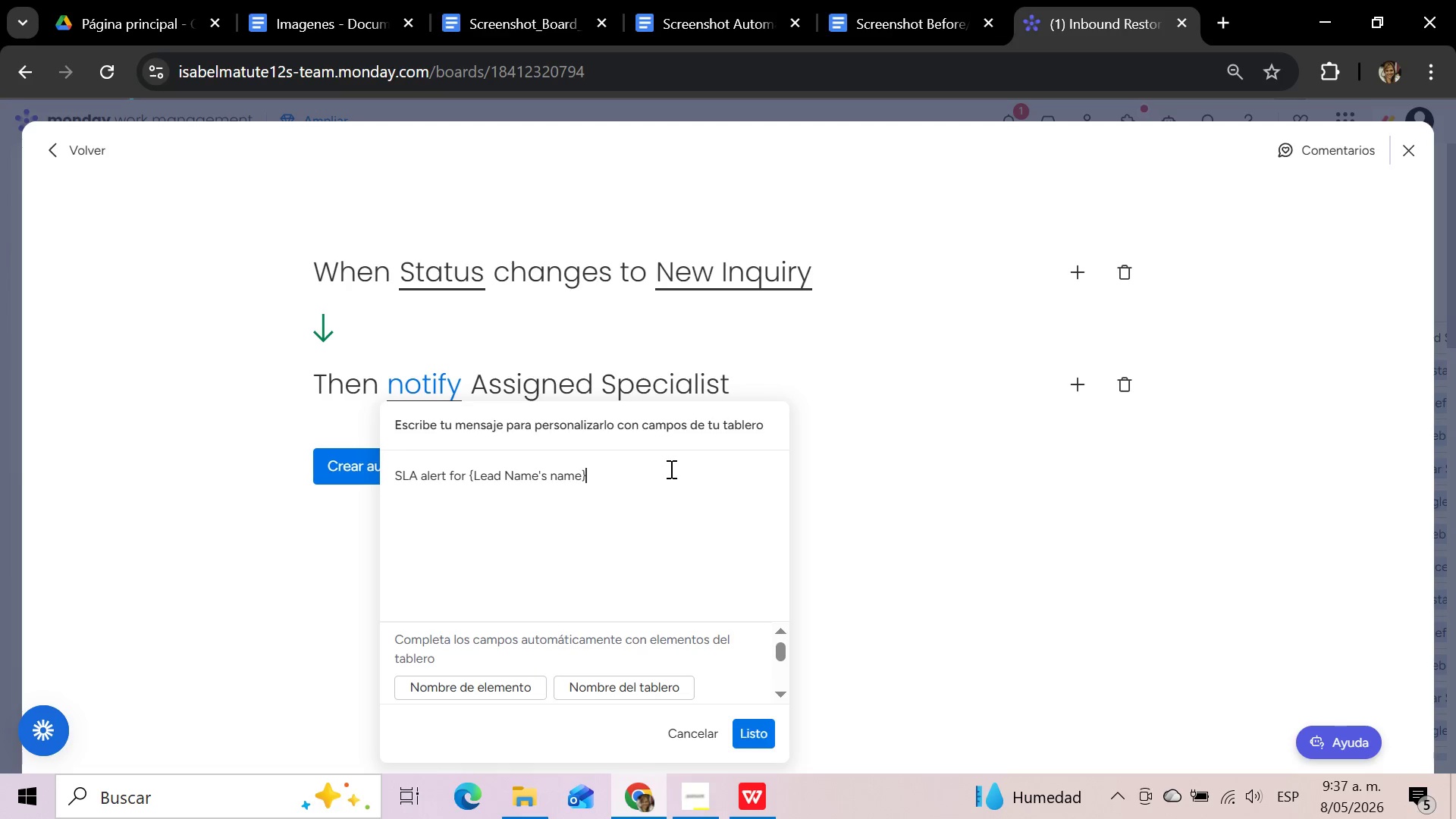 
type(> In)
key(Backspace)
type(mmediate follow-up is required for this )
 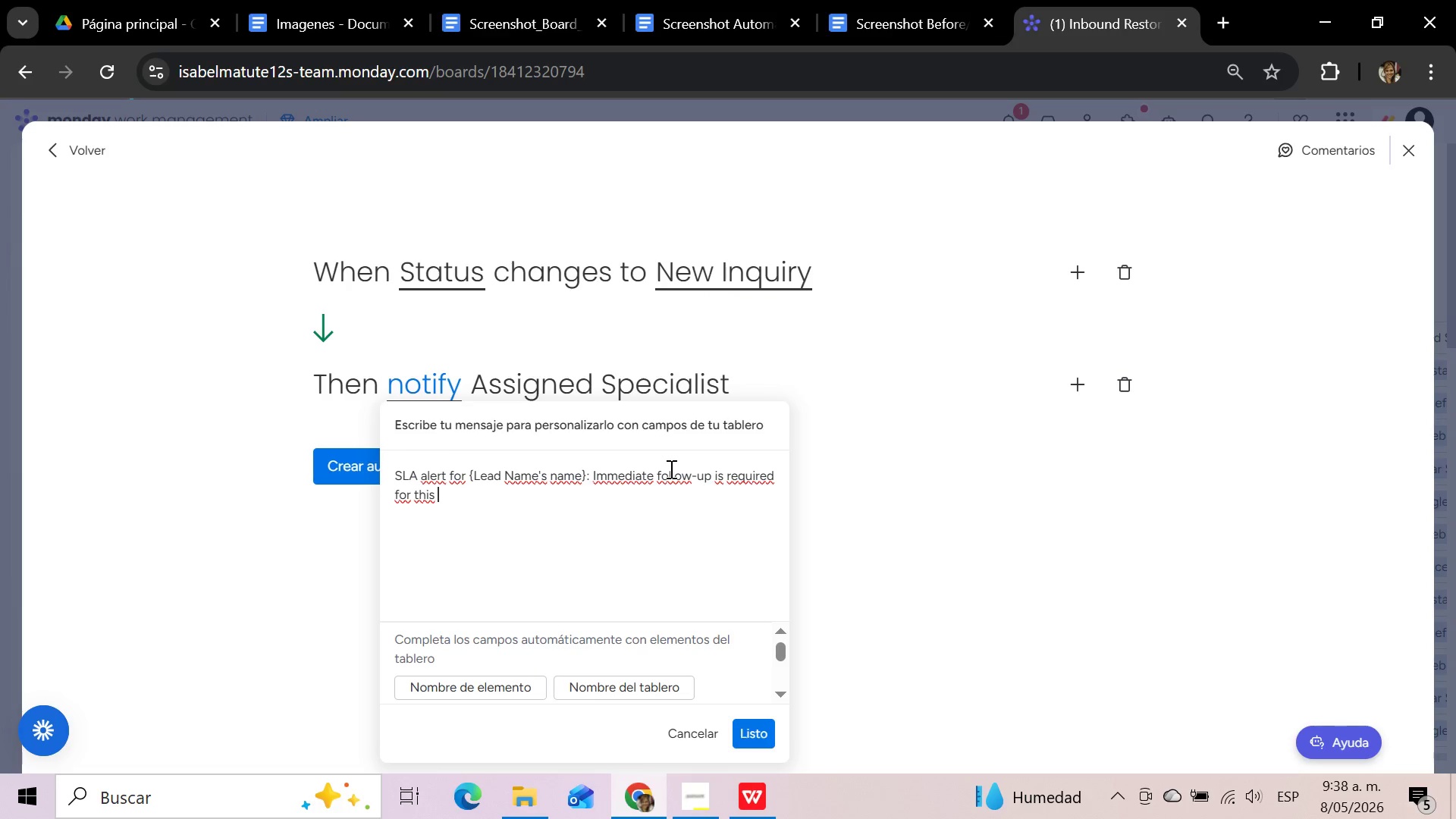 
type(restoration inquiry)
 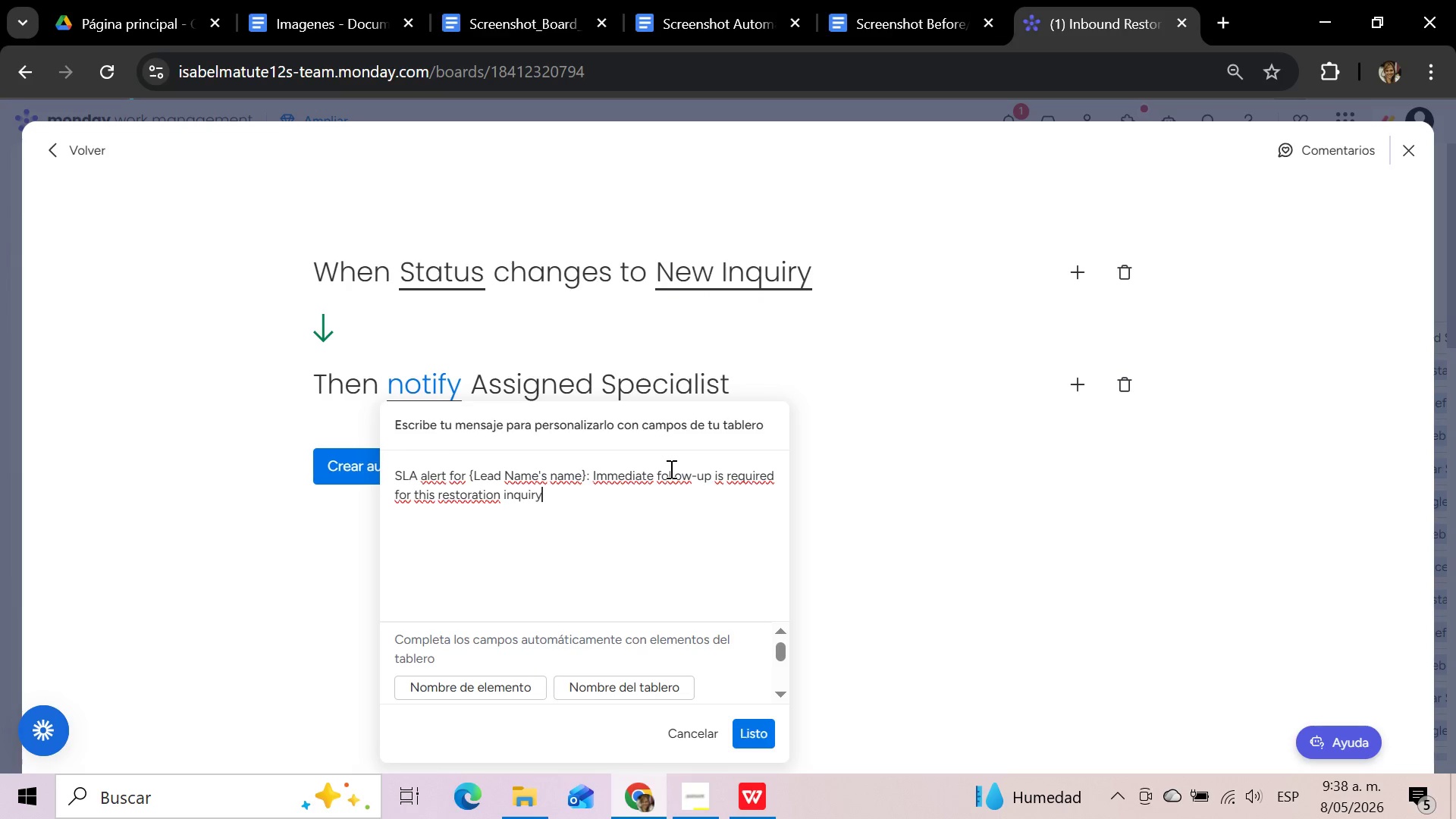 
wait(5.03)
 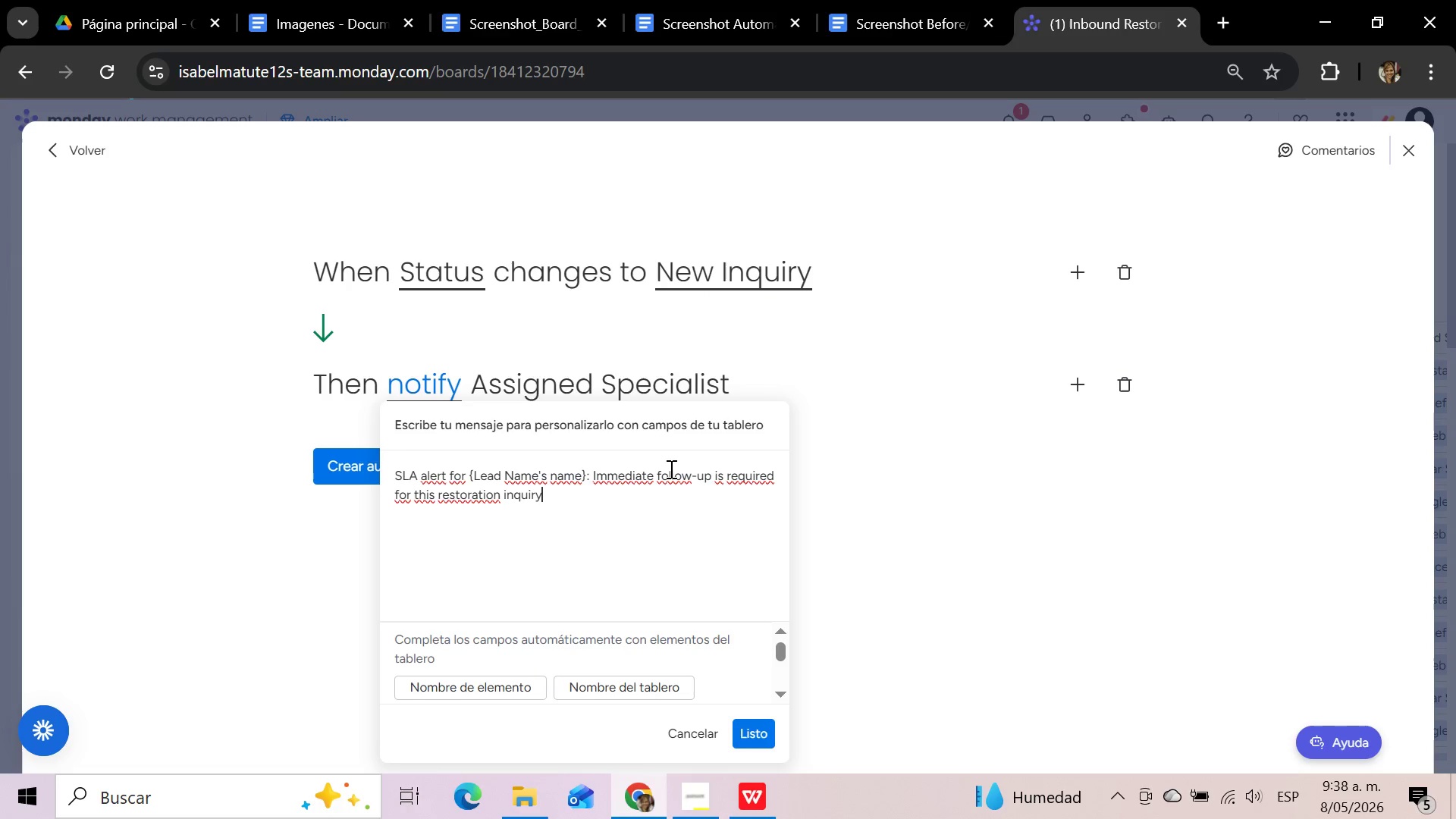 
key(Period)
 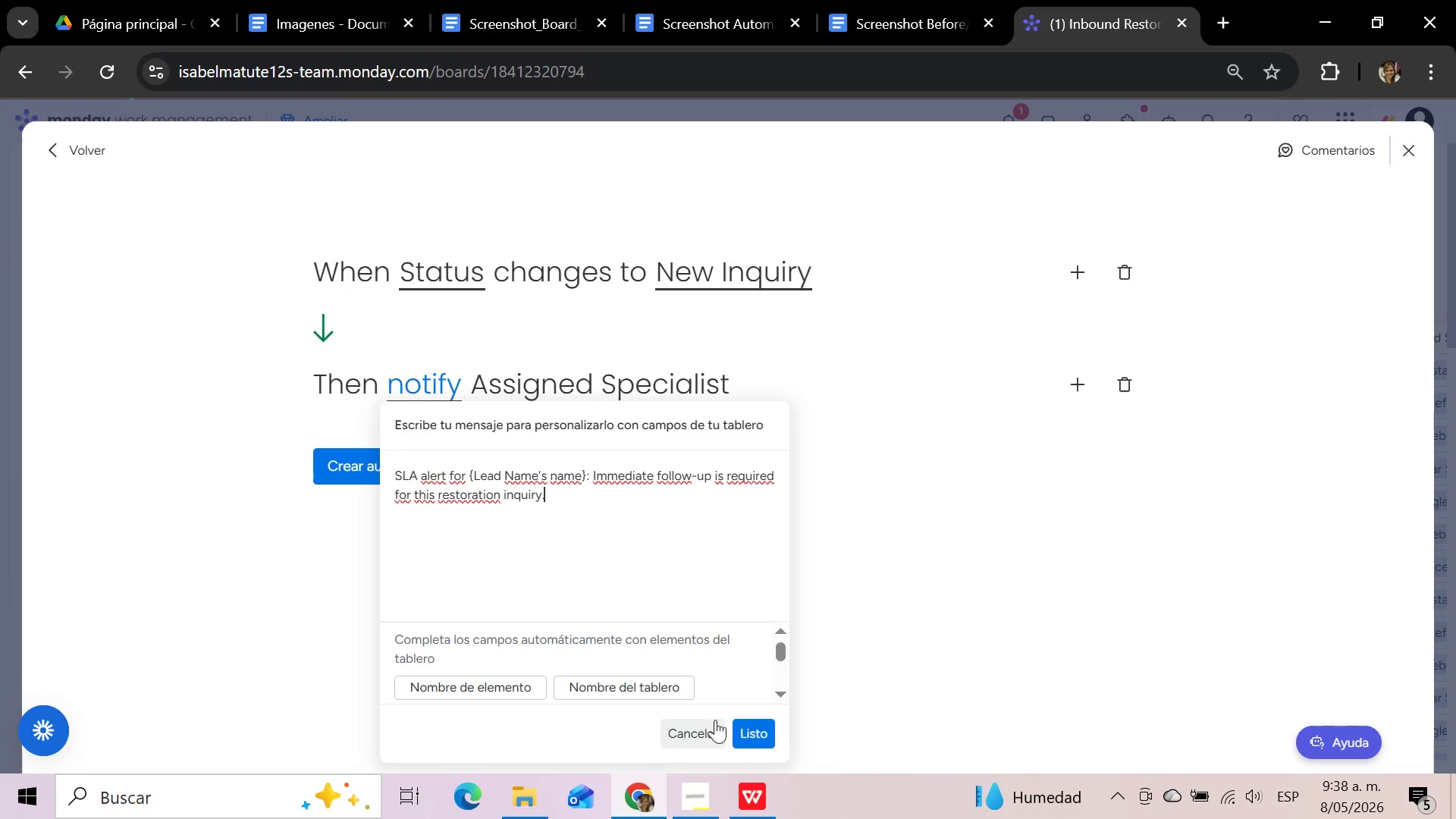 
left_click([757, 726])
 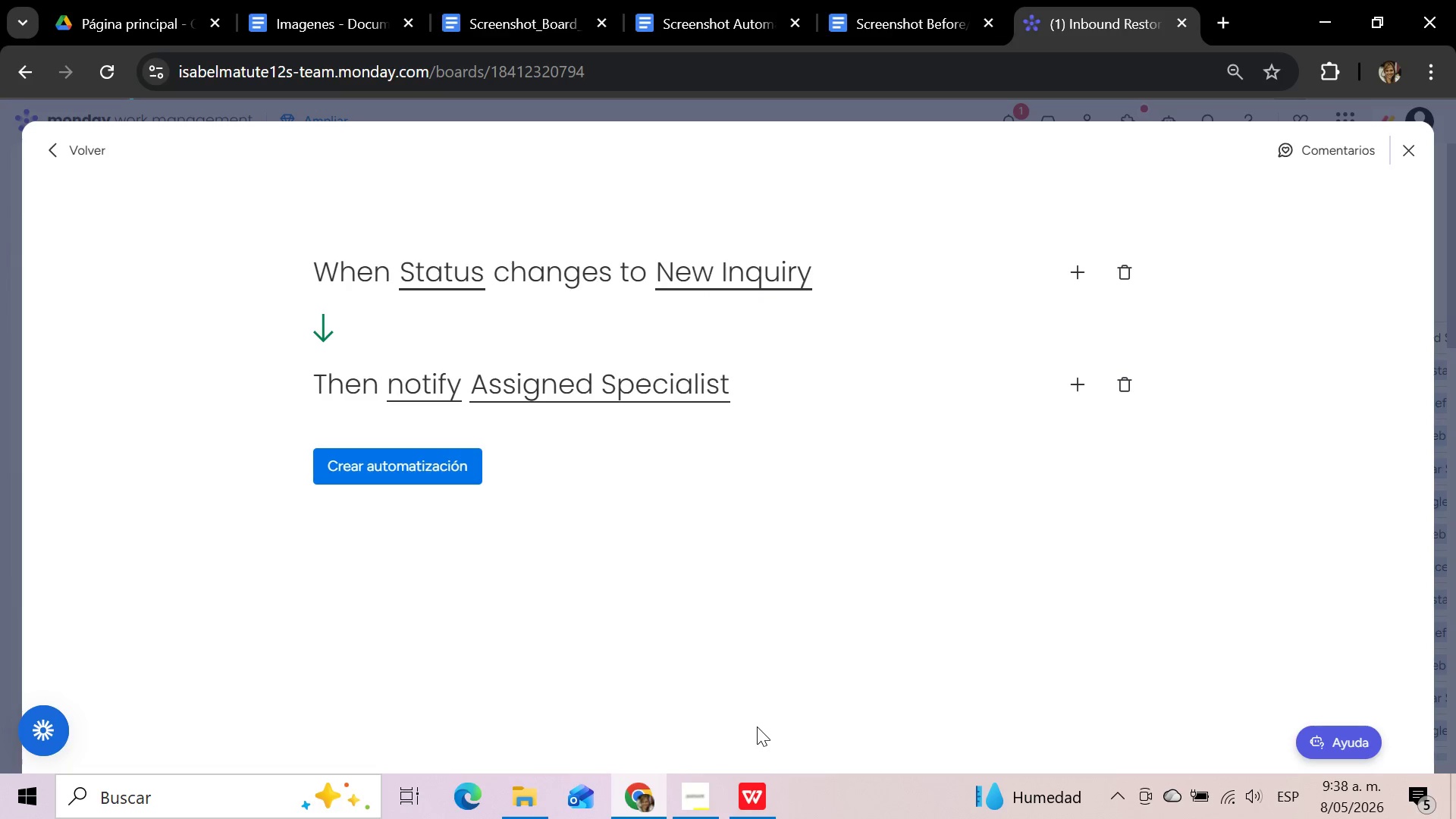 
wait(12.67)
 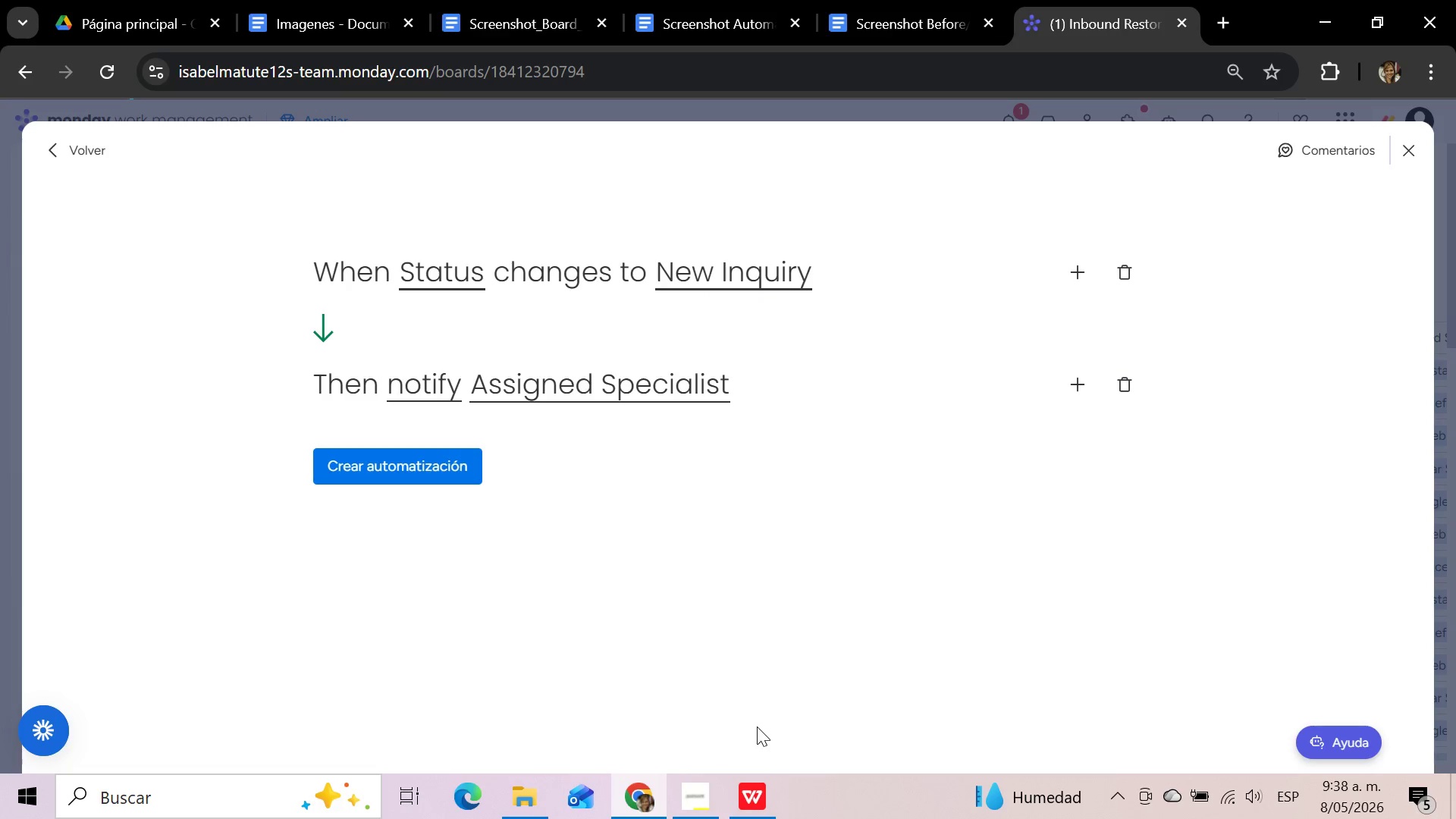 
left_click([382, 471])
 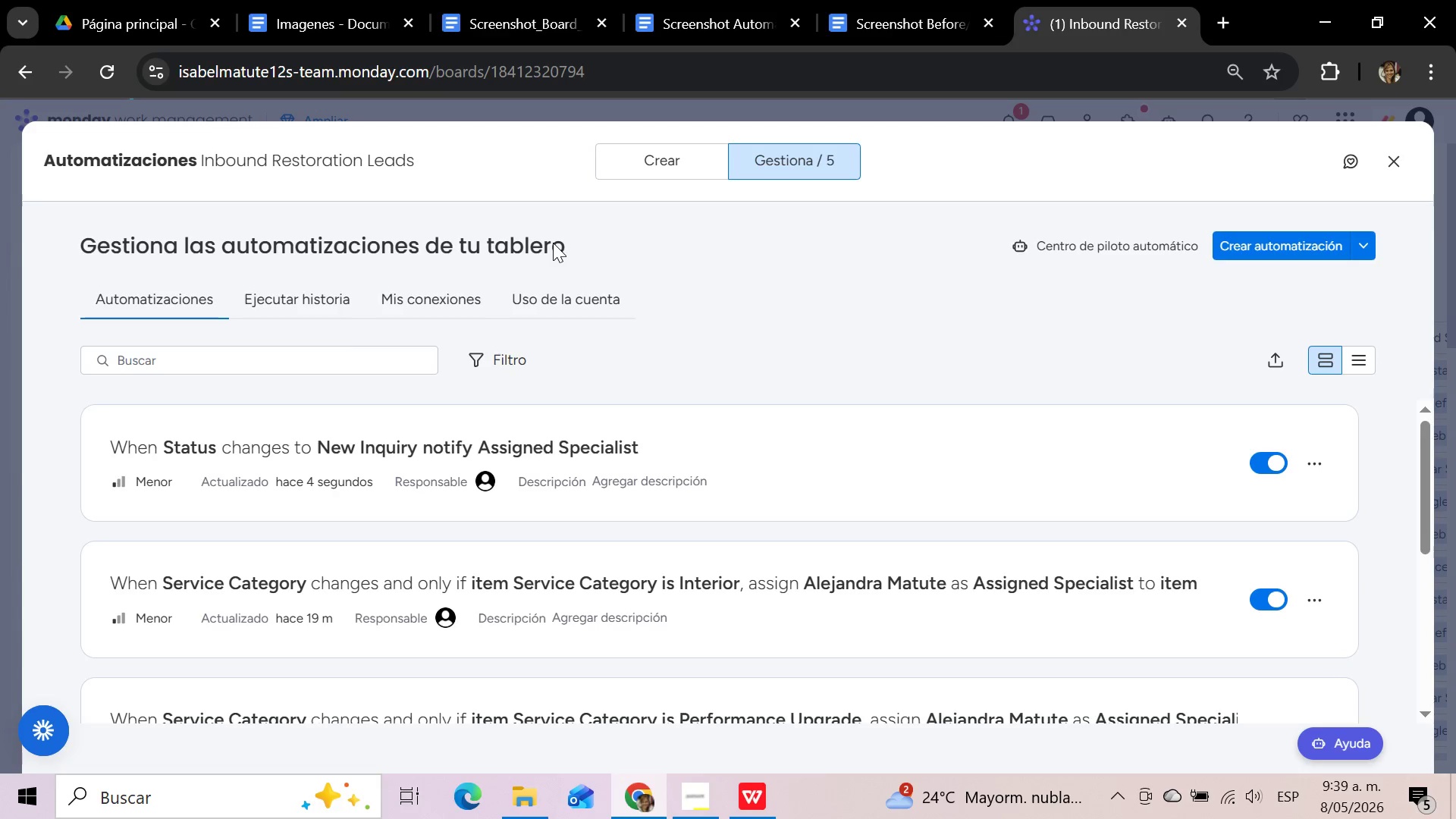 
wait(20.78)
 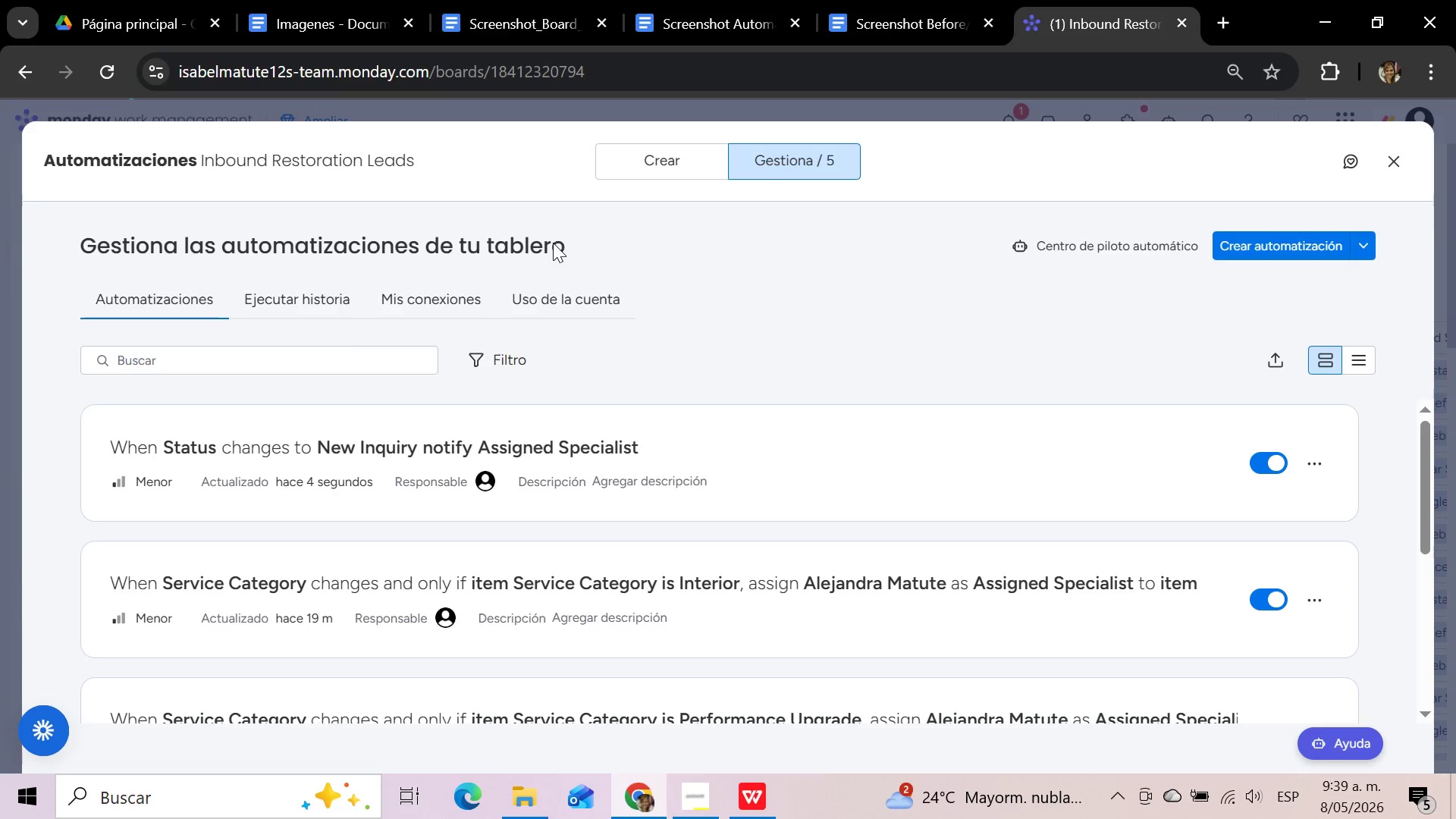 
scroll: coordinate [878, 353], scroll_direction: up, amount: 4.0
 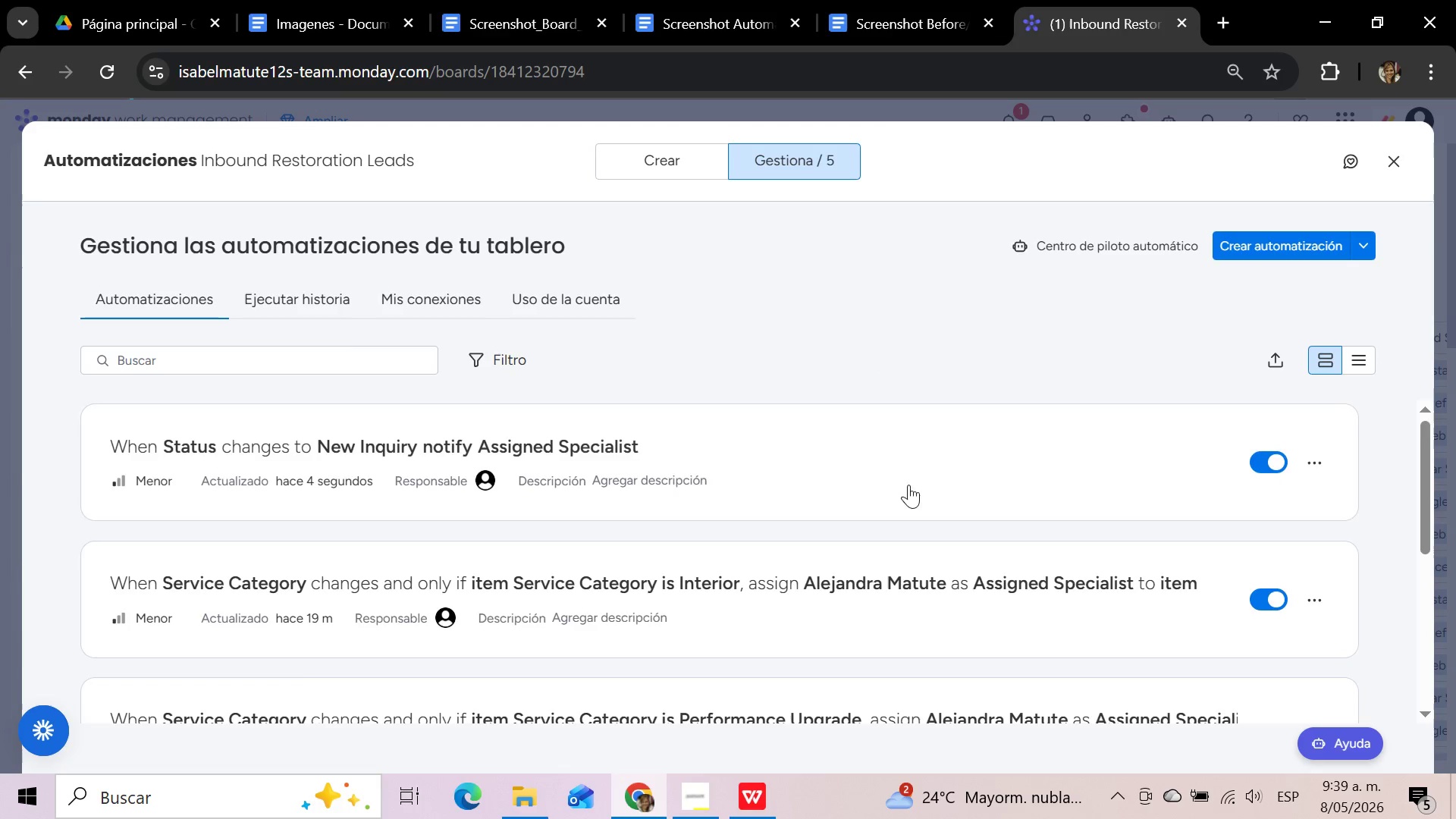 
scroll: coordinate [912, 488], scroll_direction: down, amount: 3.0
 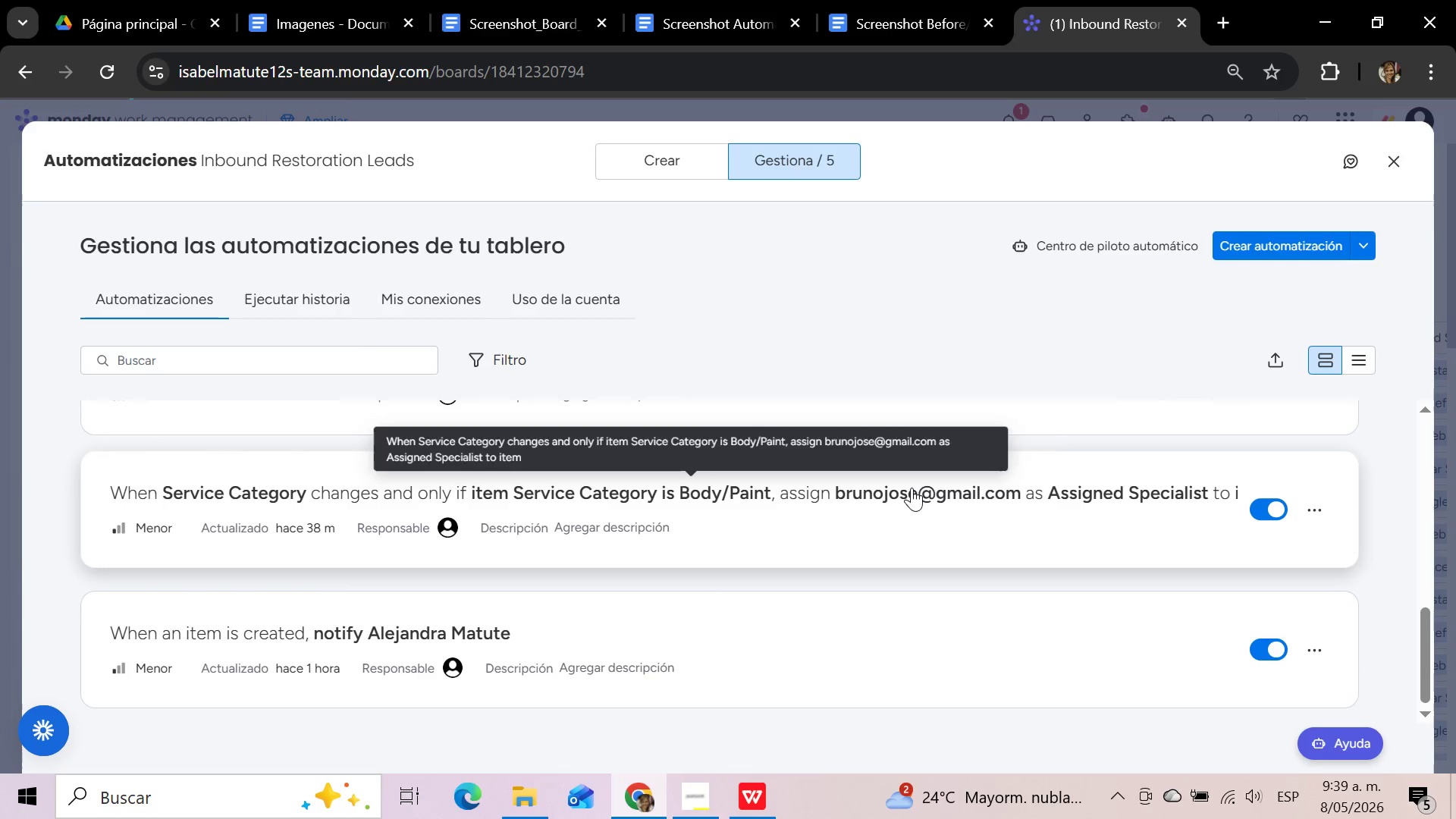 
scroll: coordinate [912, 488], scroll_direction: up, amount: 6.0
 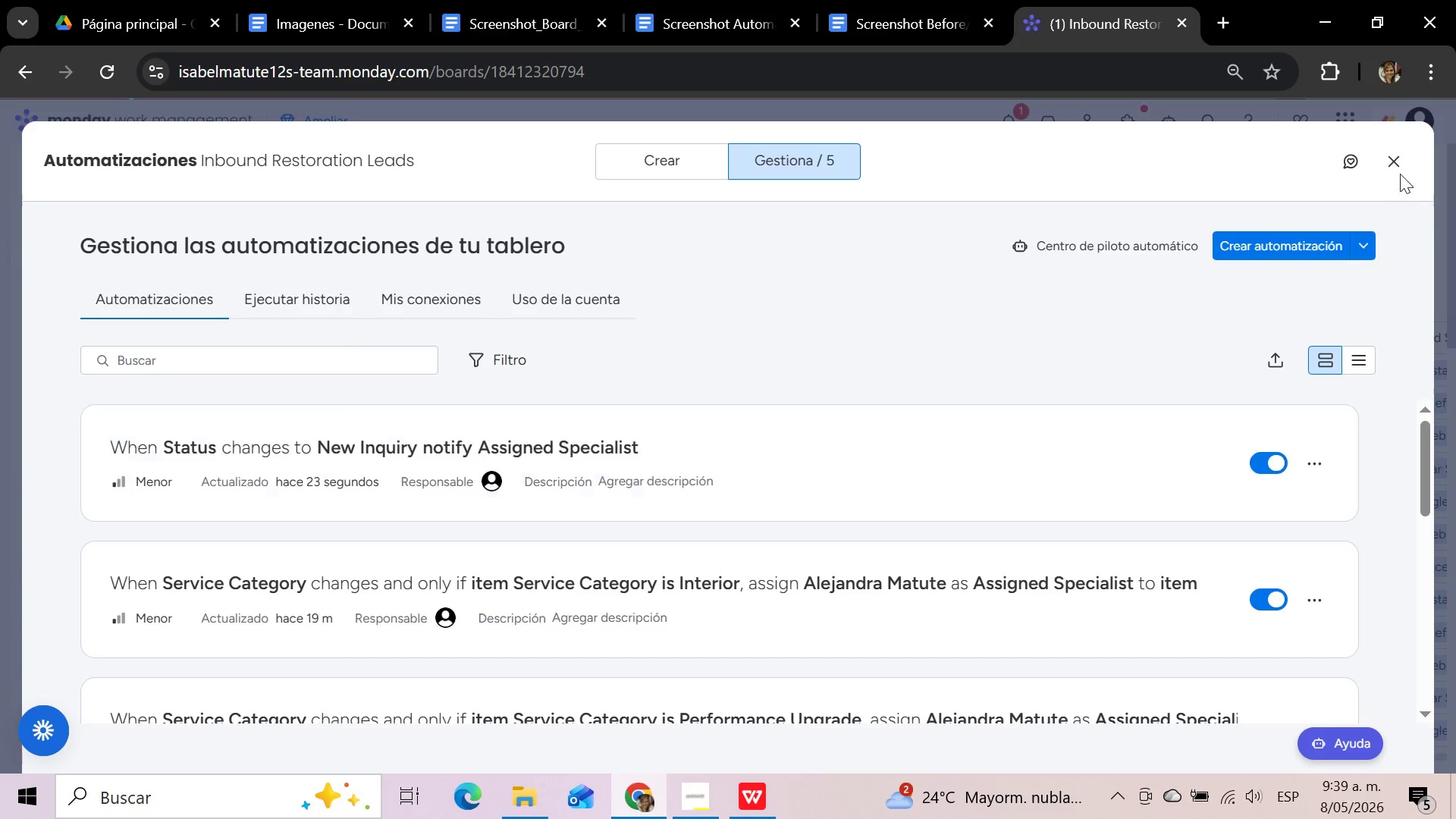 
left_click([1396, 160])
 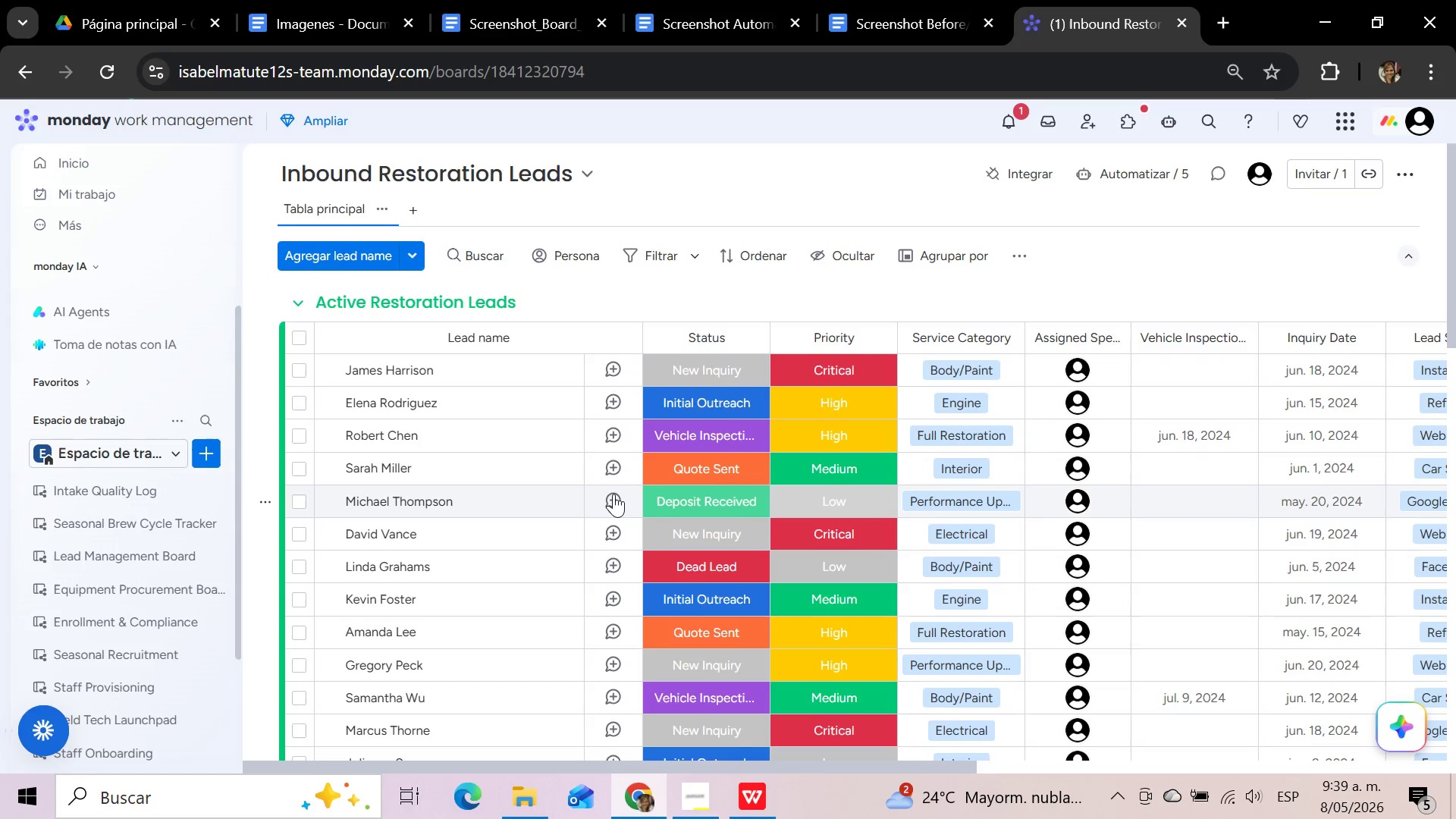 
scroll: coordinate [372, 593], scroll_direction: down, amount: 8.0
 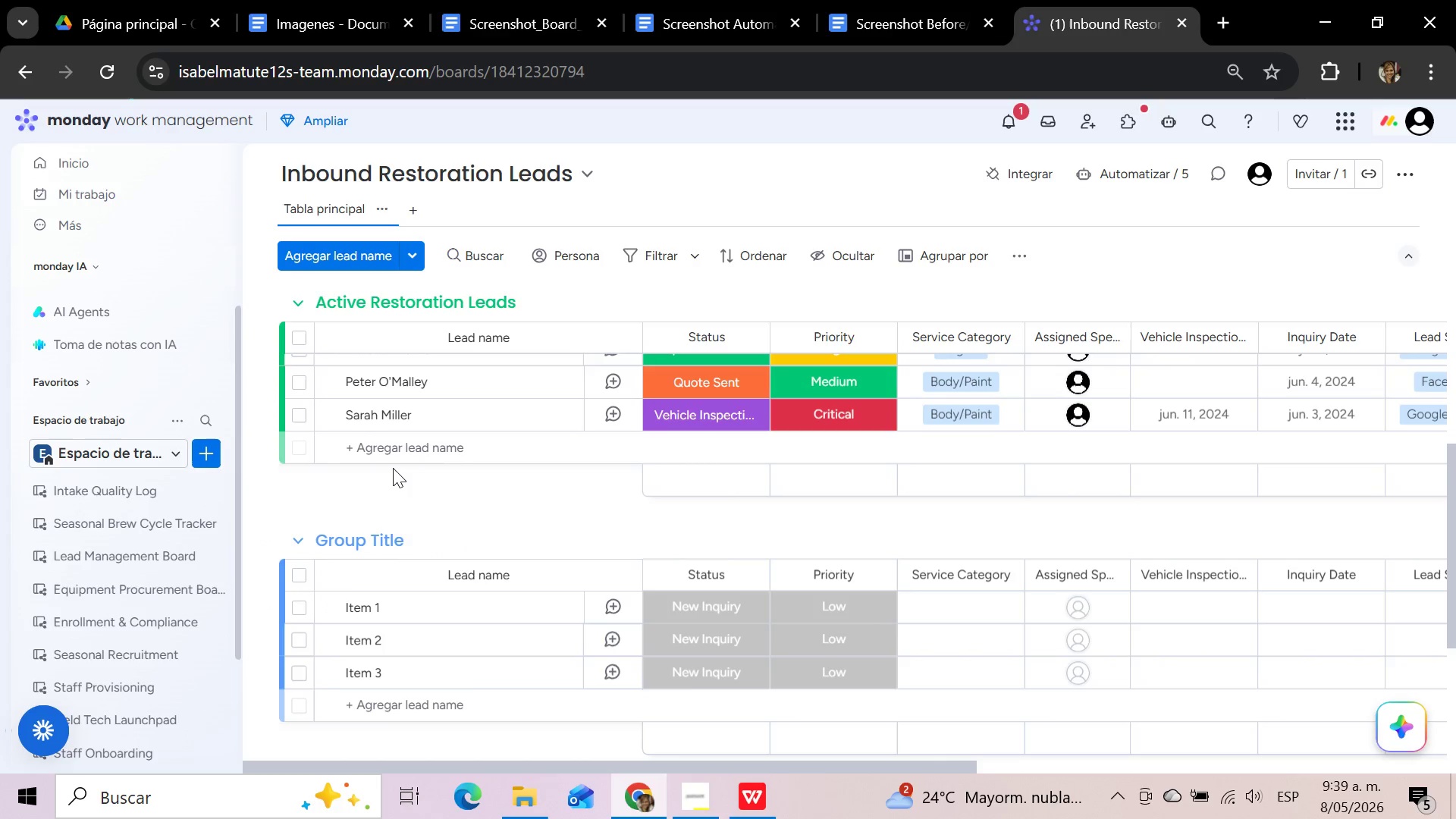 
left_click([400, 447])
 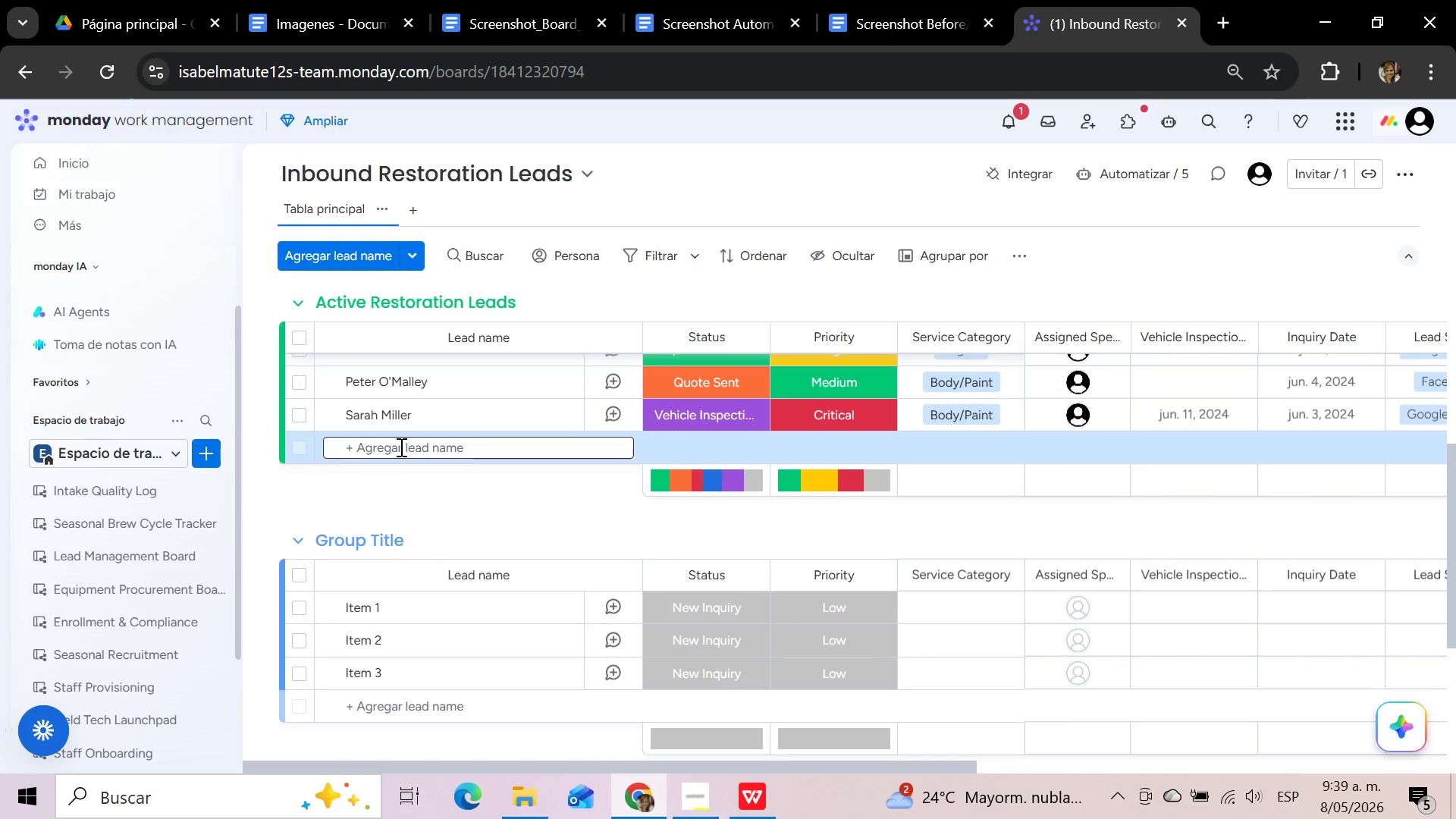 
type(Test 1)
 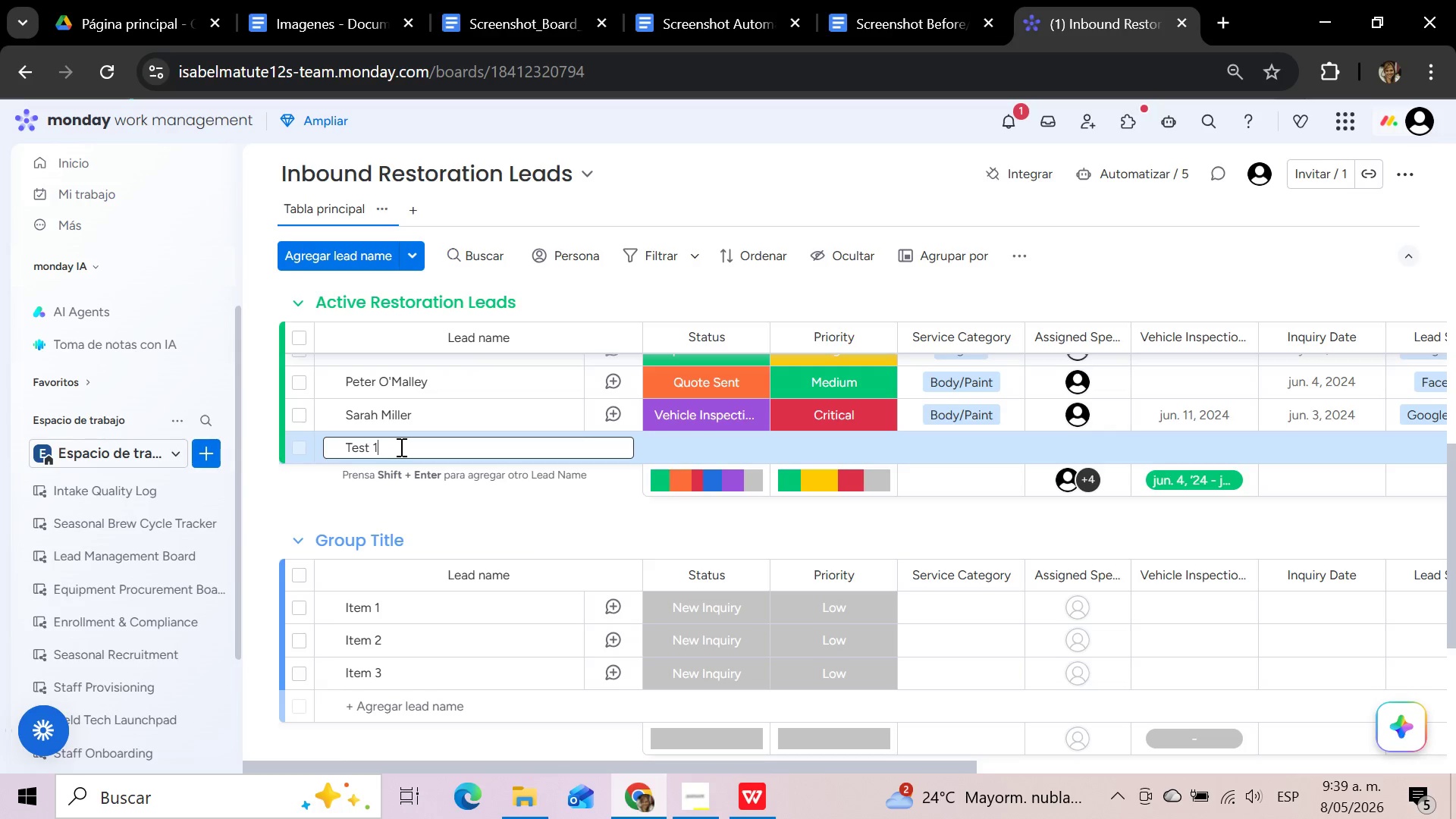 
wait(5.92)
 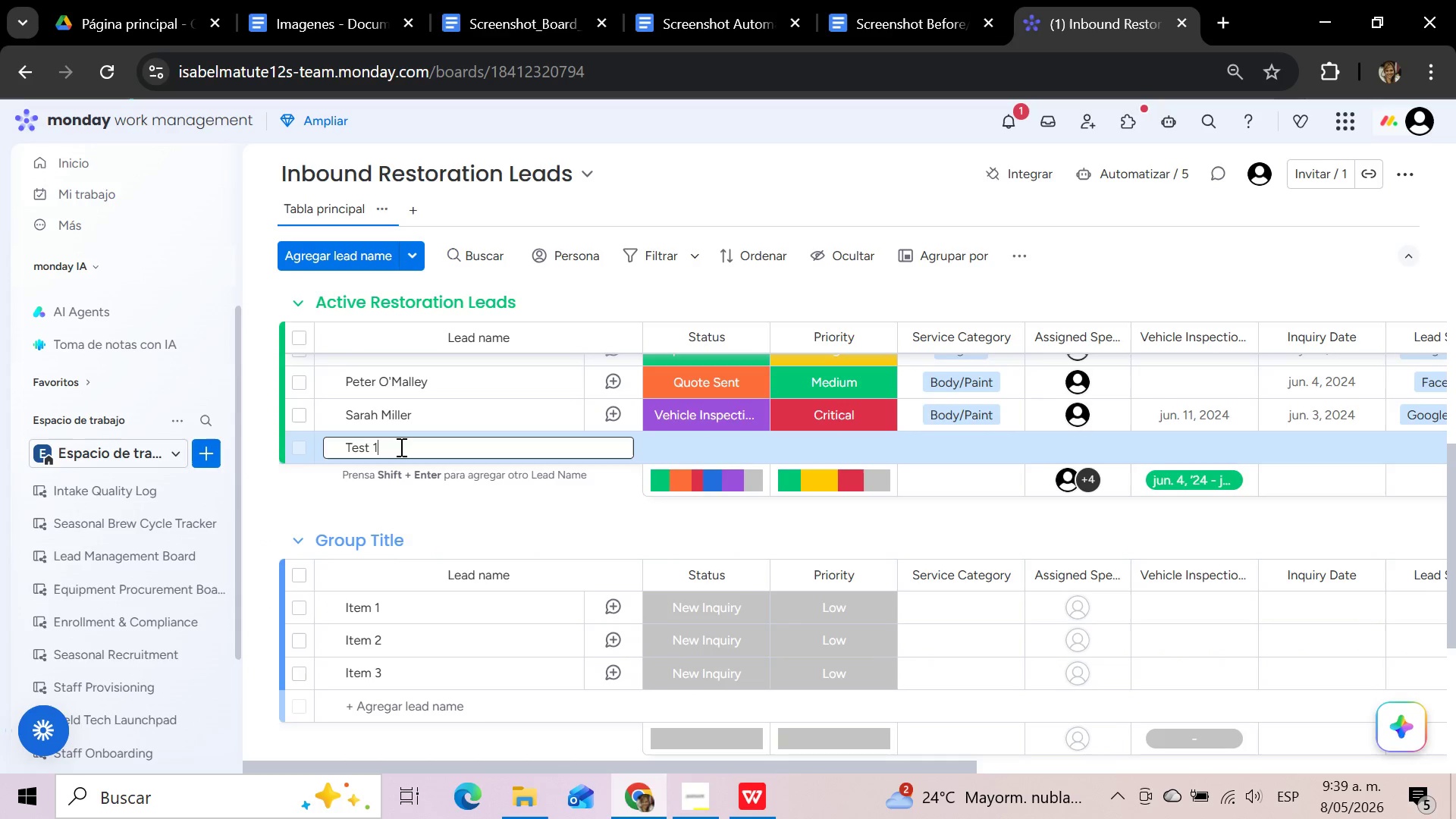 
left_click([695, 445])
 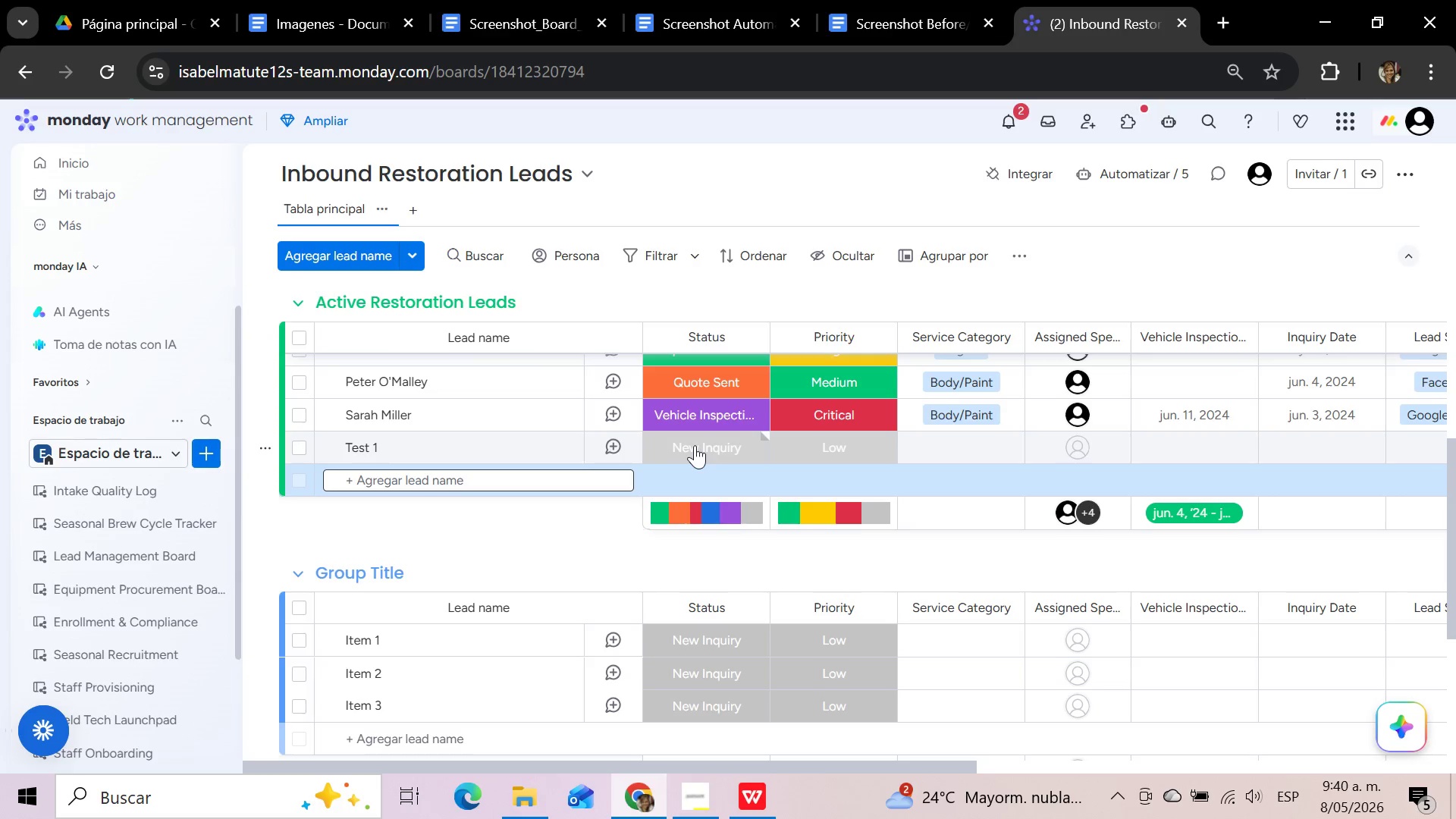 
wait(42.44)
 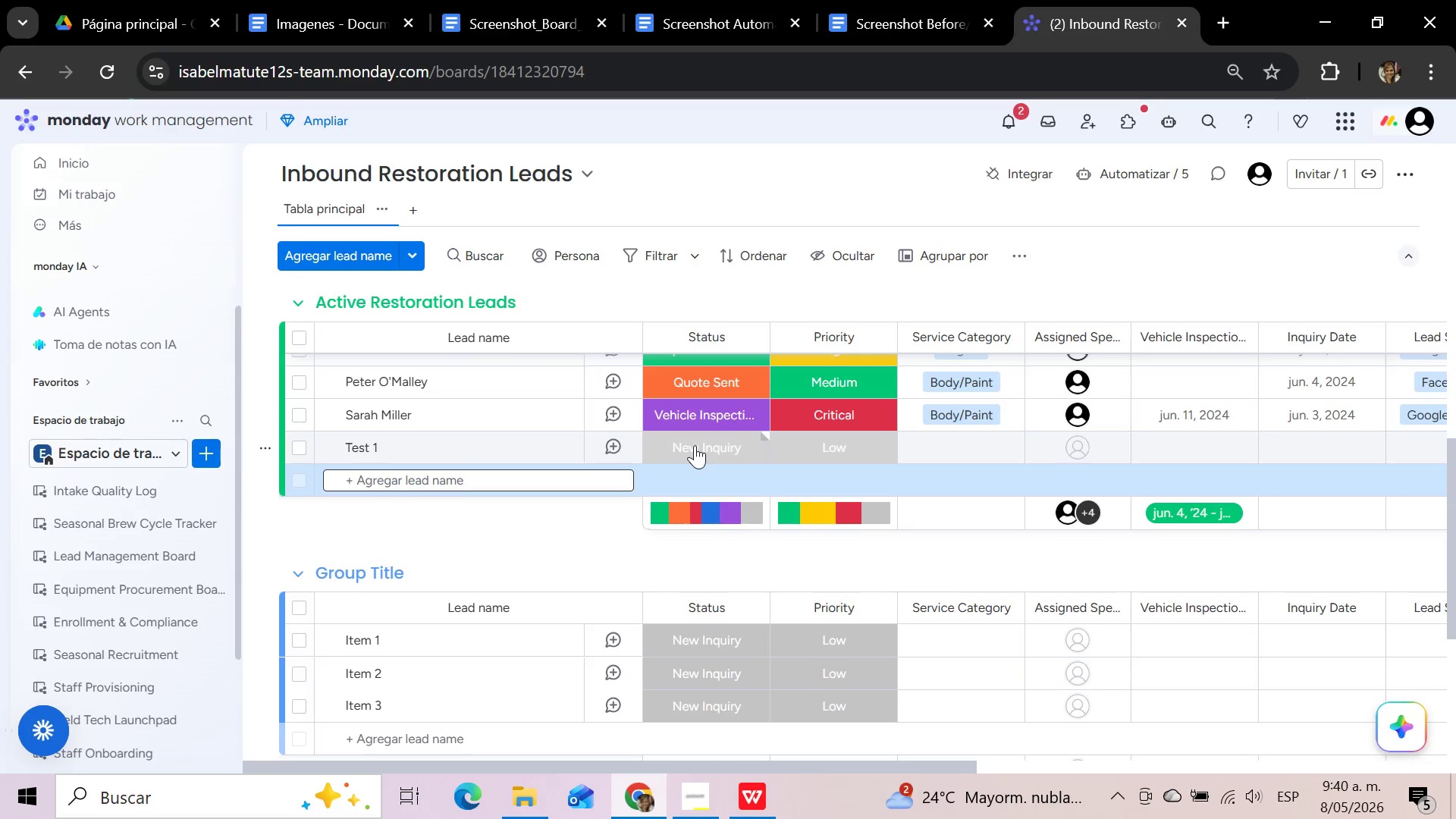 
left_click([967, 445])
 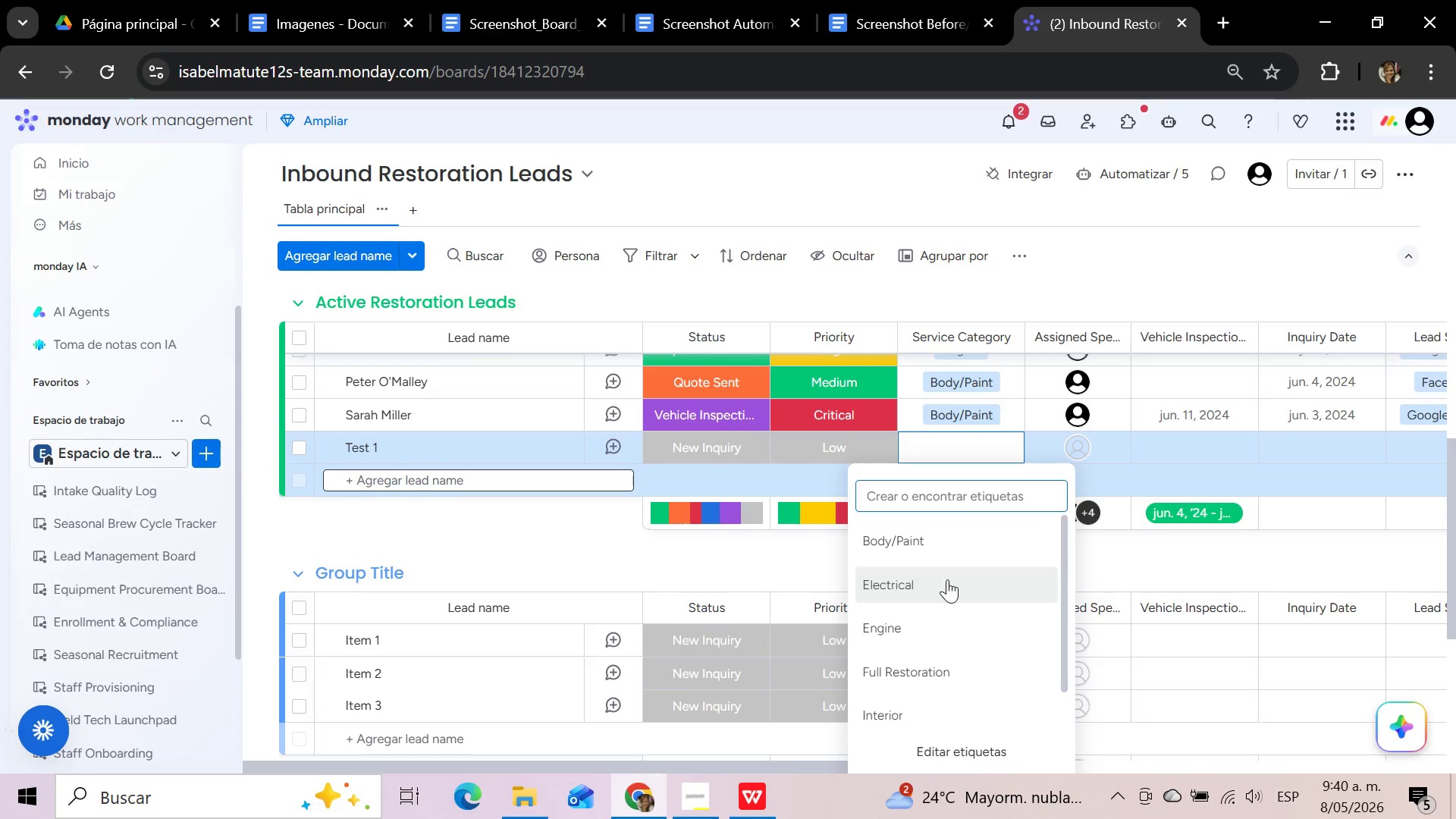 
left_click([934, 631])
 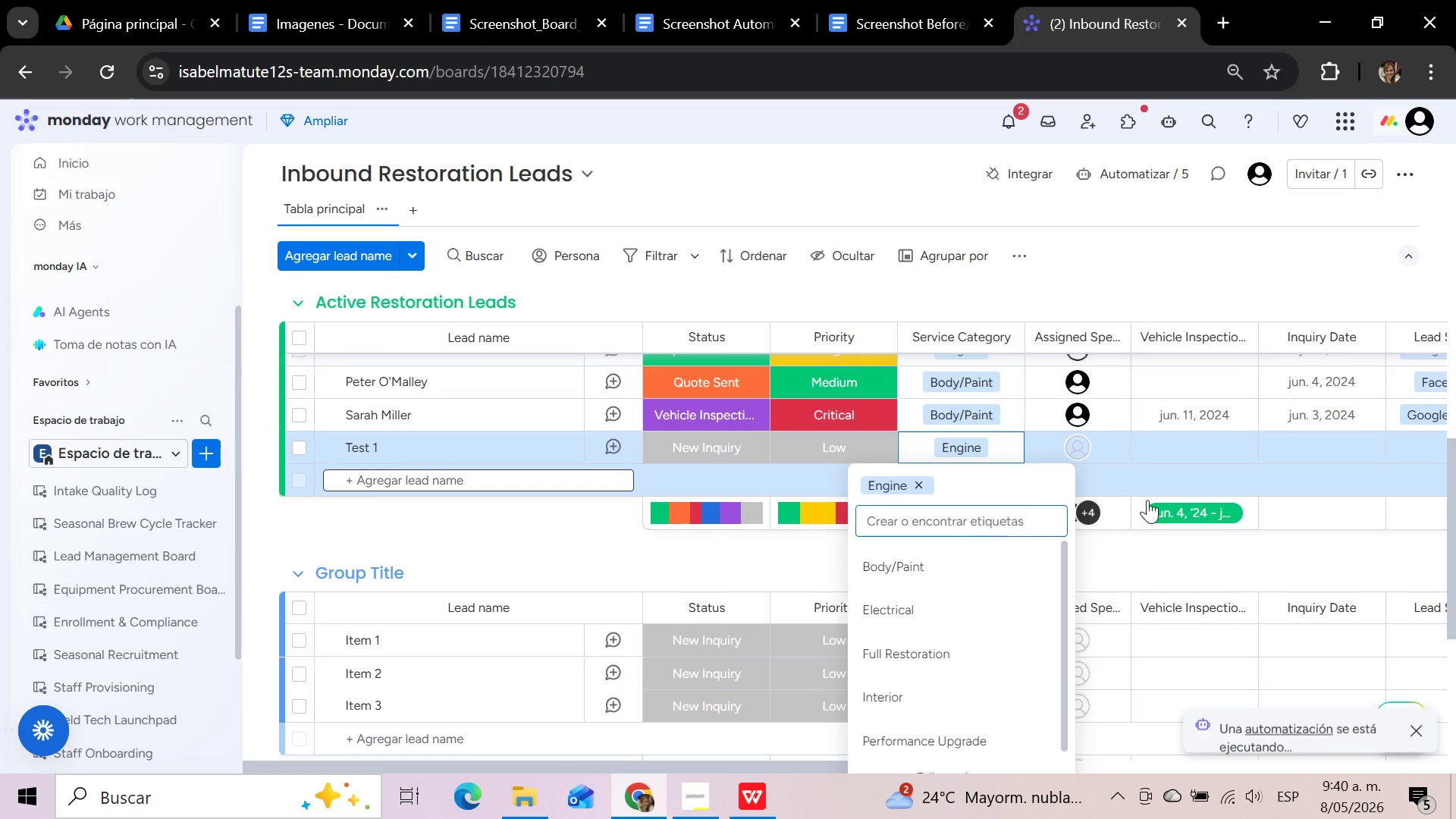 
left_click([1281, 547])
 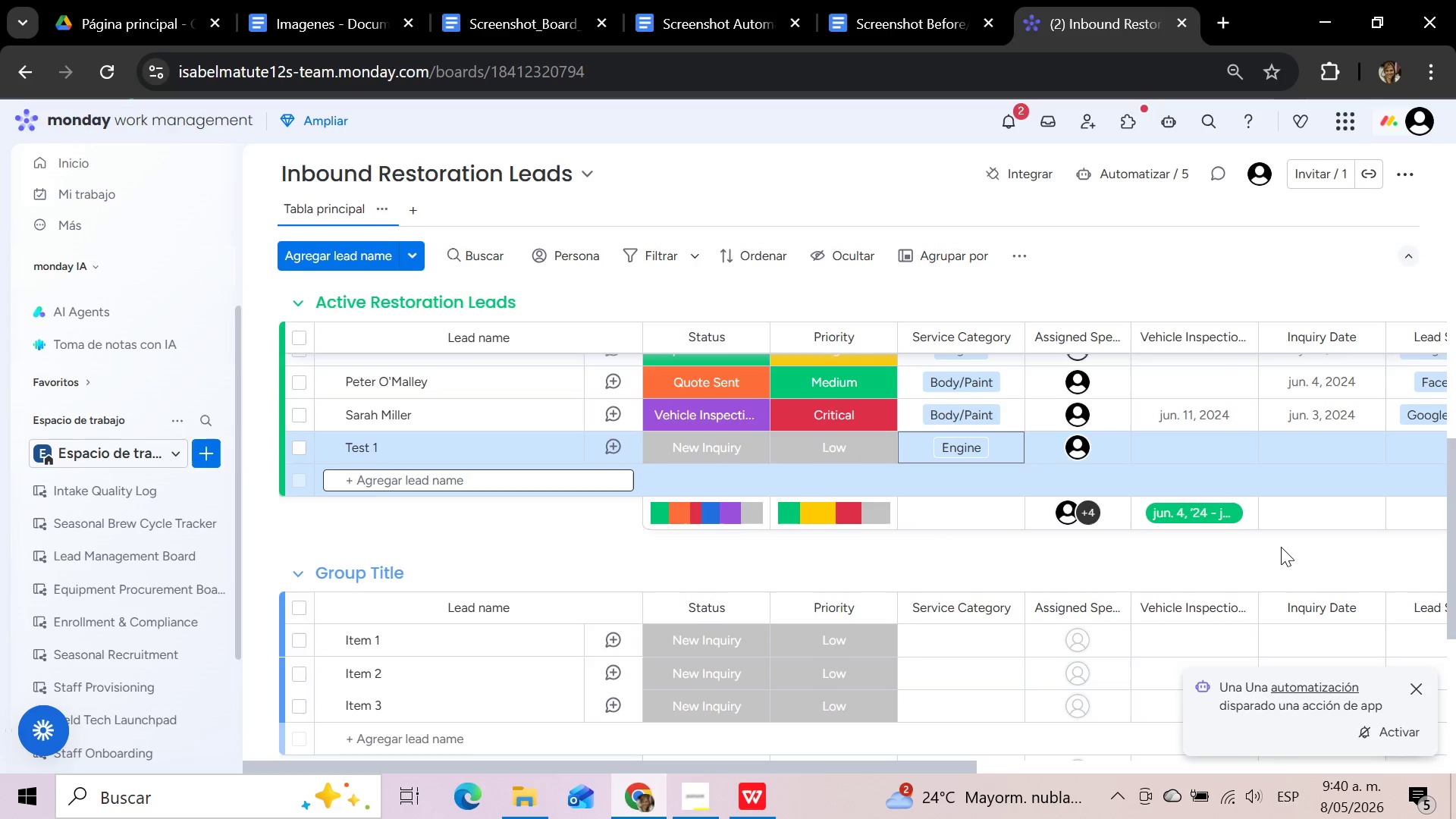 
mouse_move([1081, 447])
 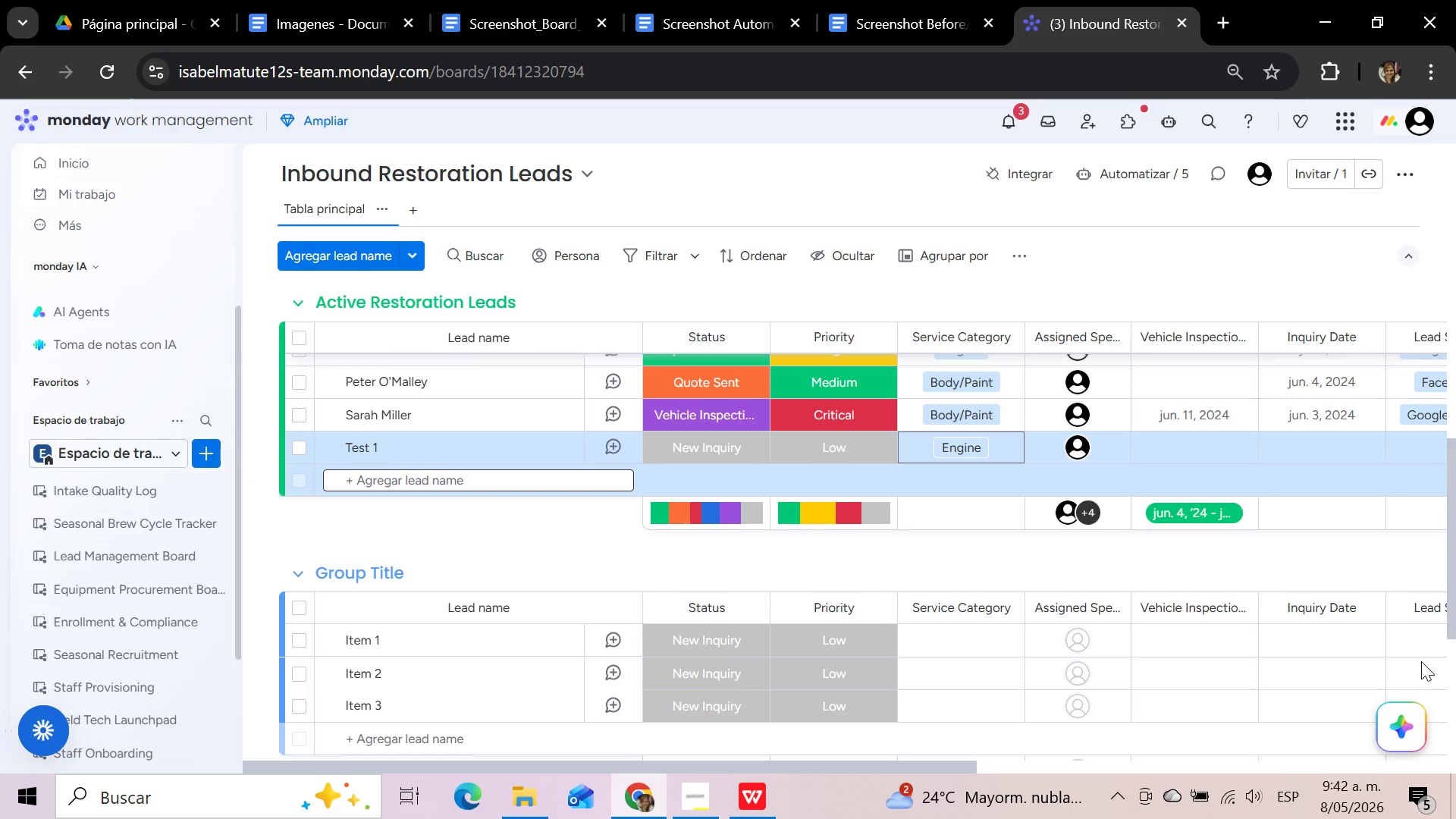 
wait(105.5)
 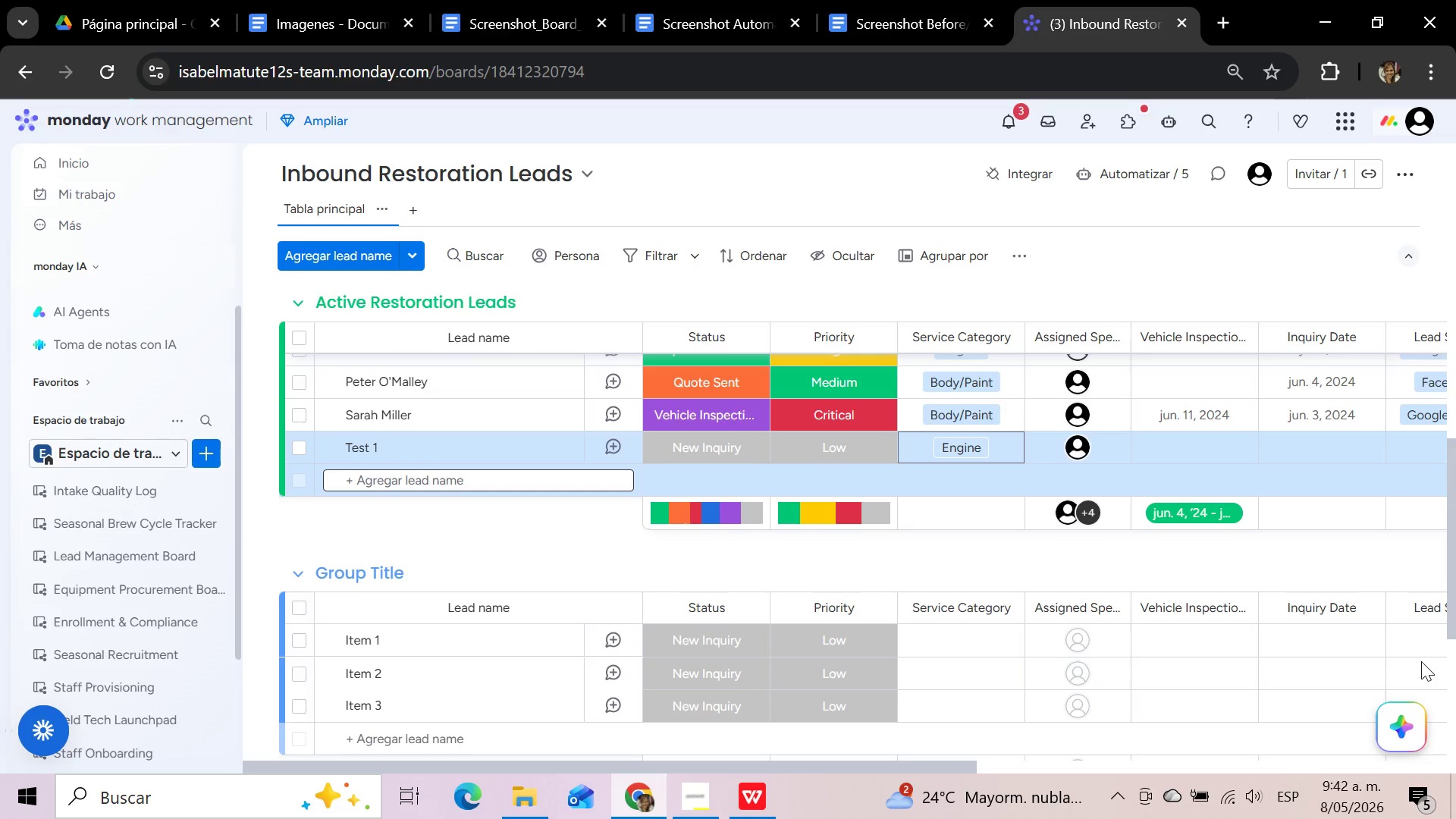 
left_click([745, 442])
 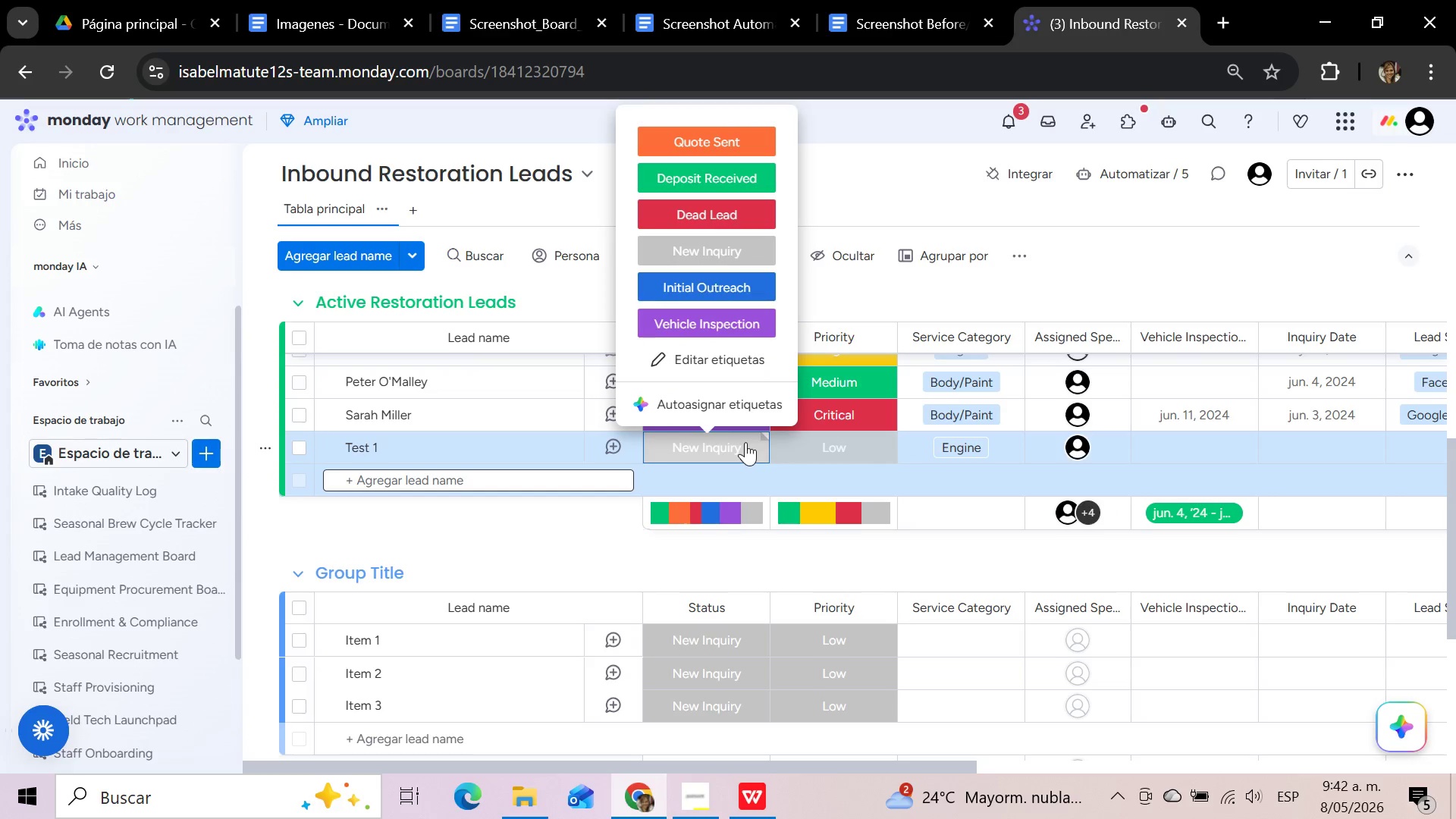 
wait(6.83)
 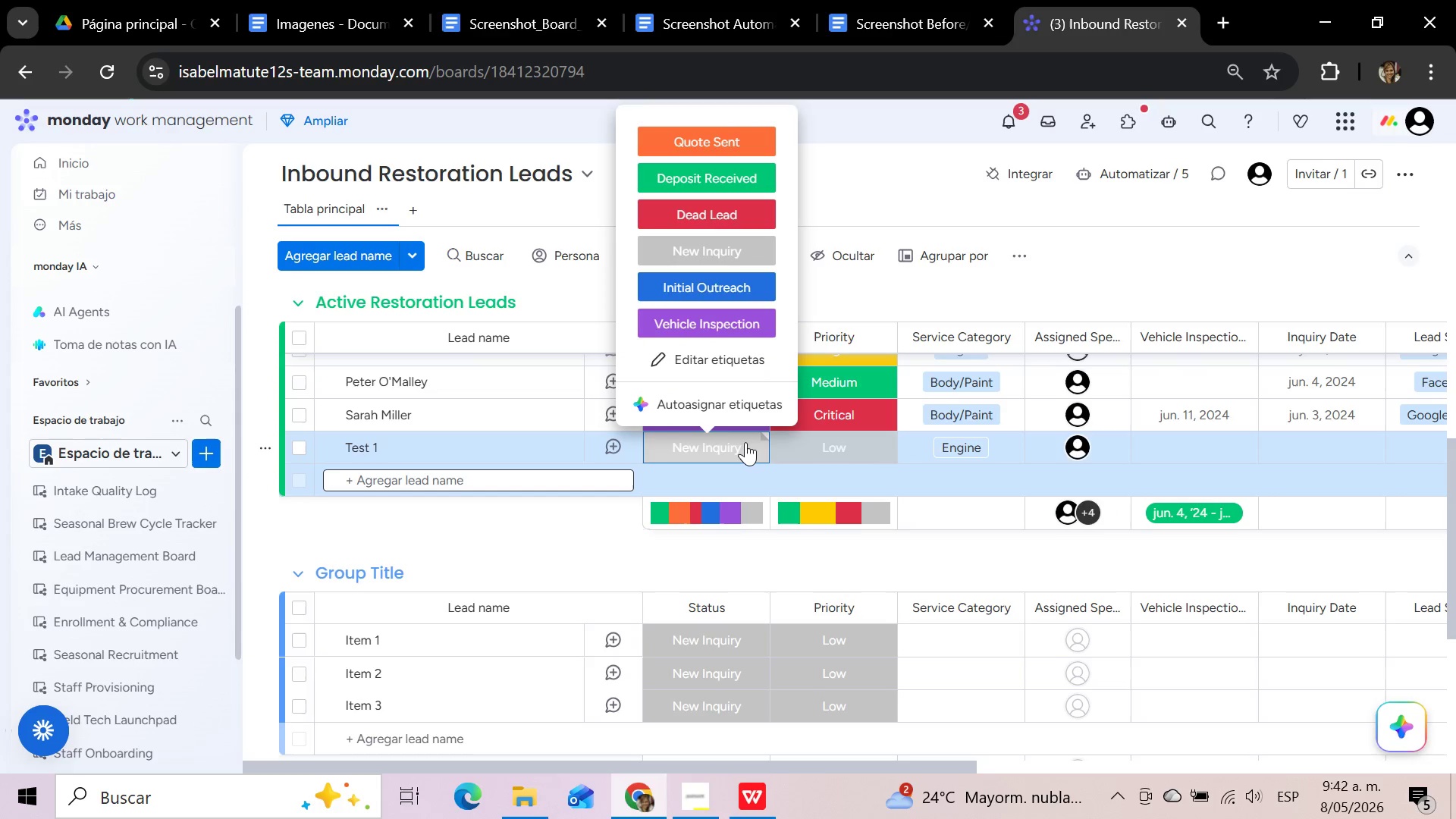 
left_click([734, 328])
 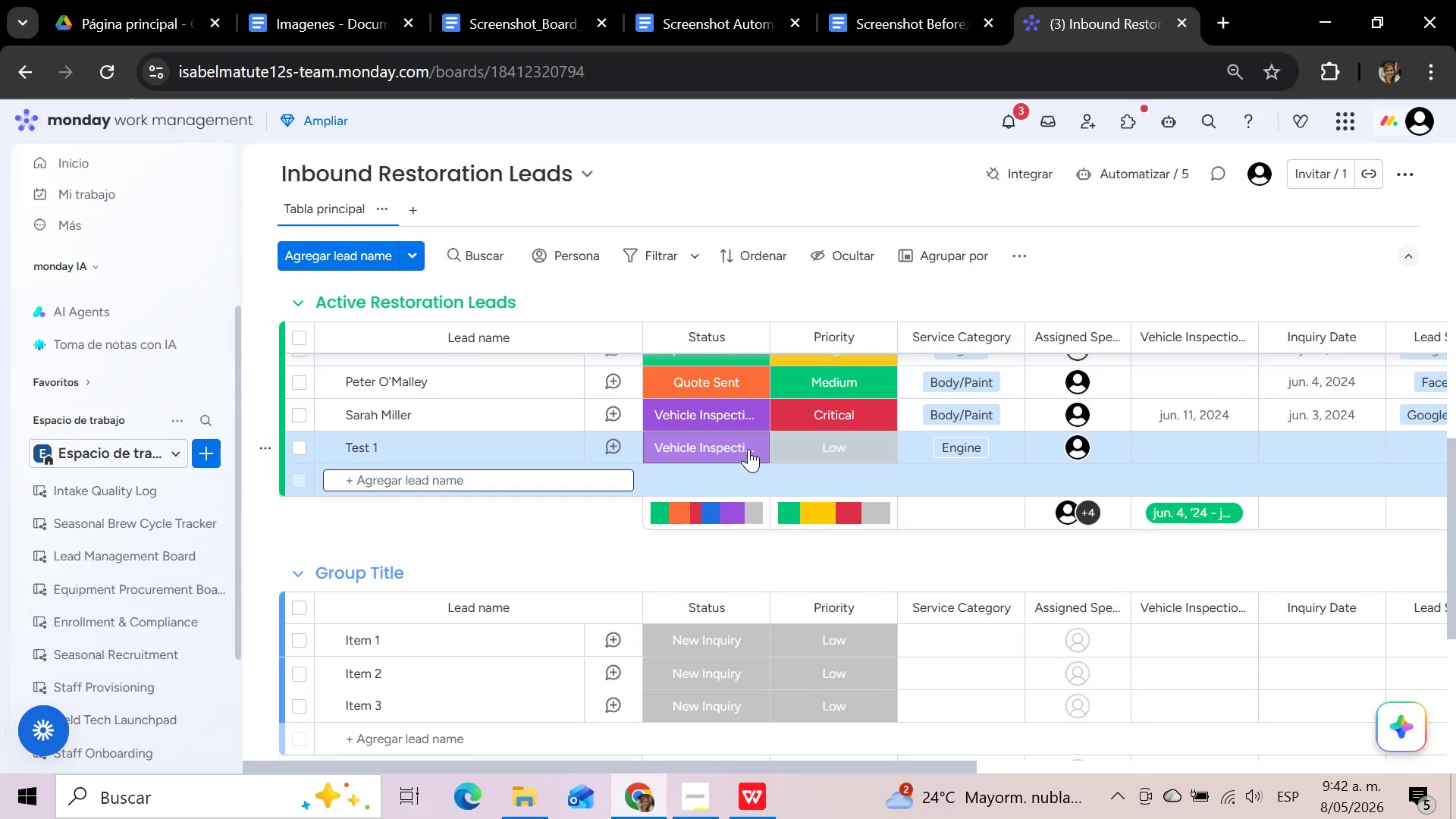 
left_click([748, 448])
 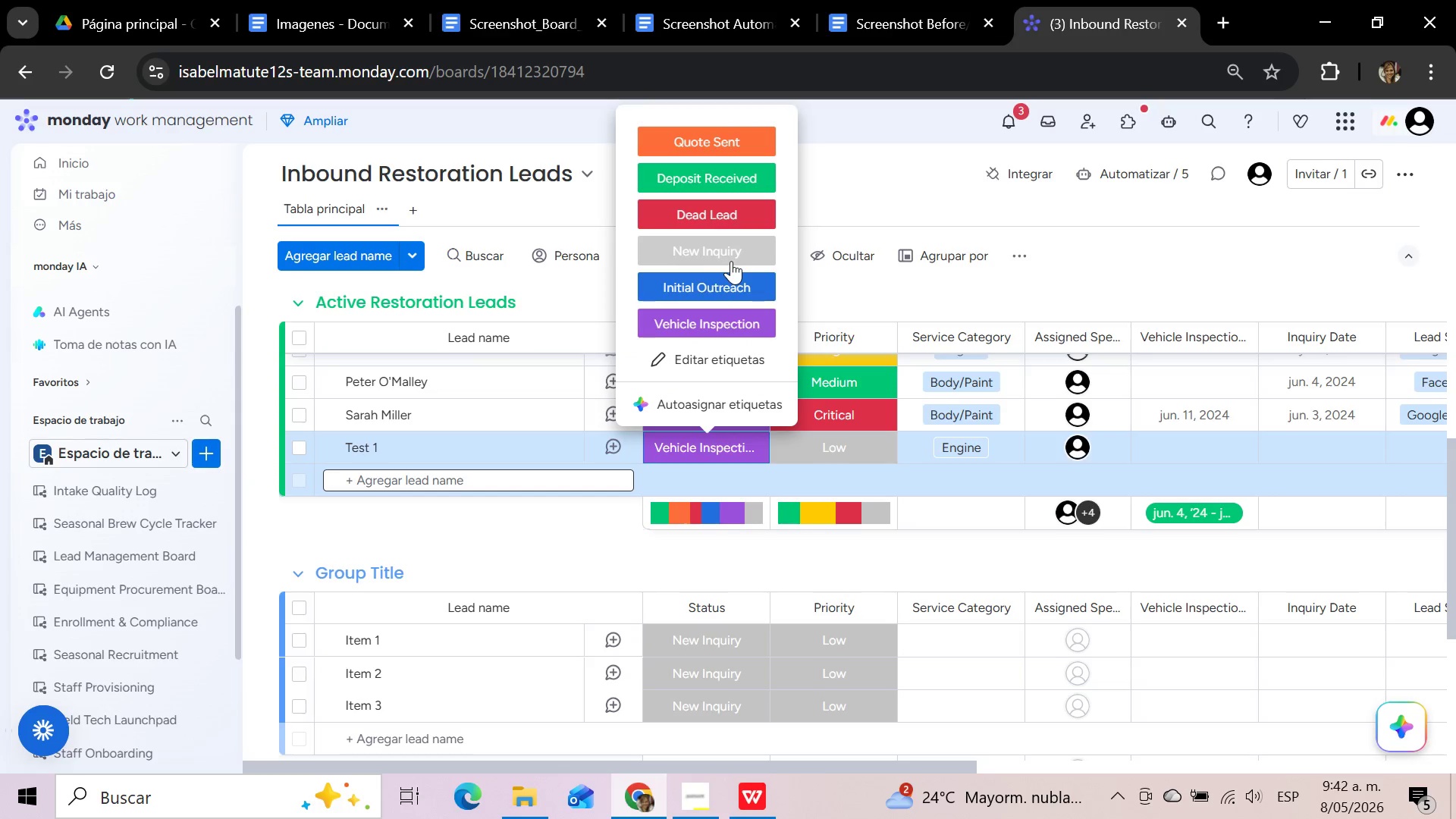 
left_click([731, 250])
 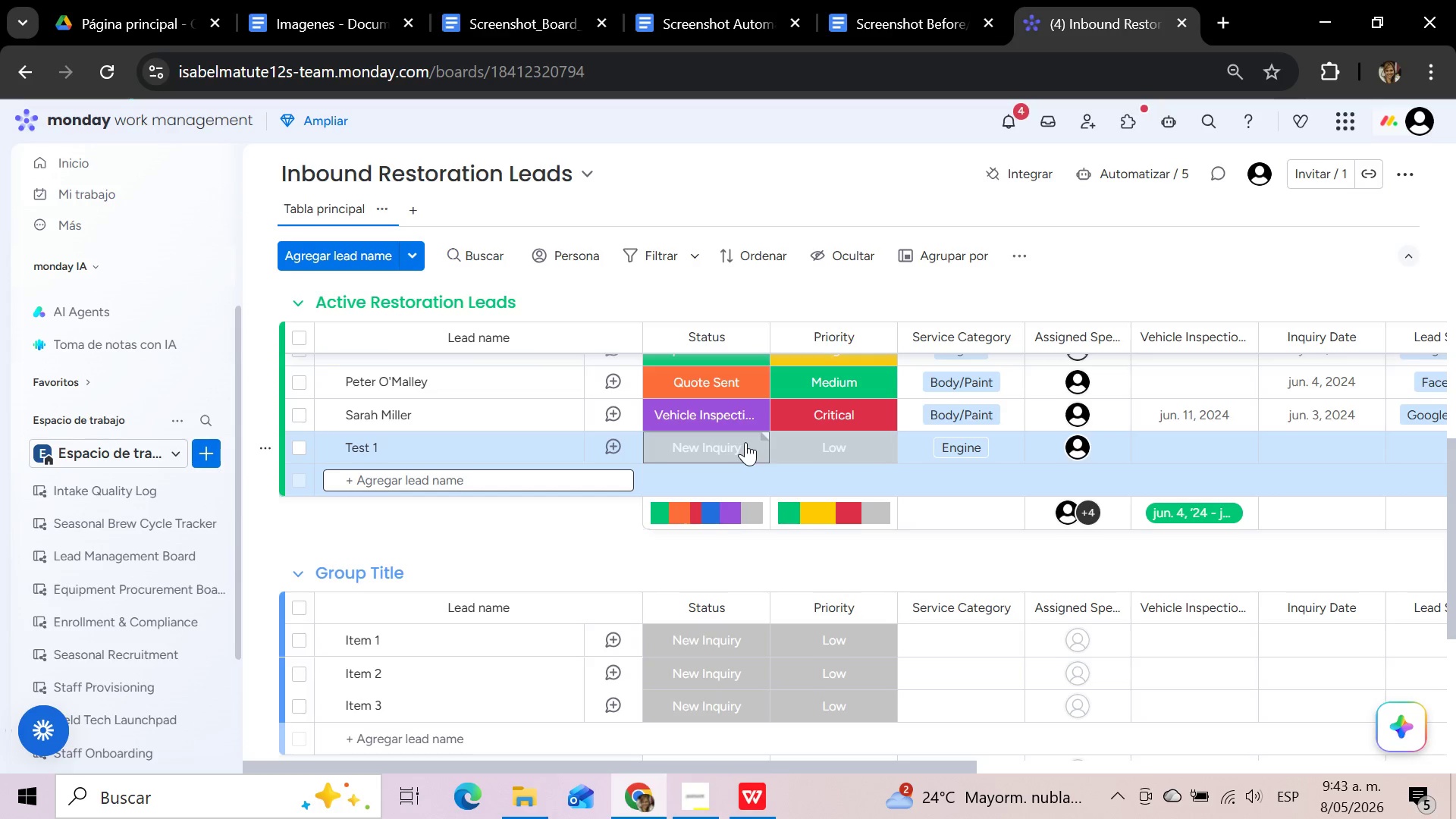 
wait(65.45)
 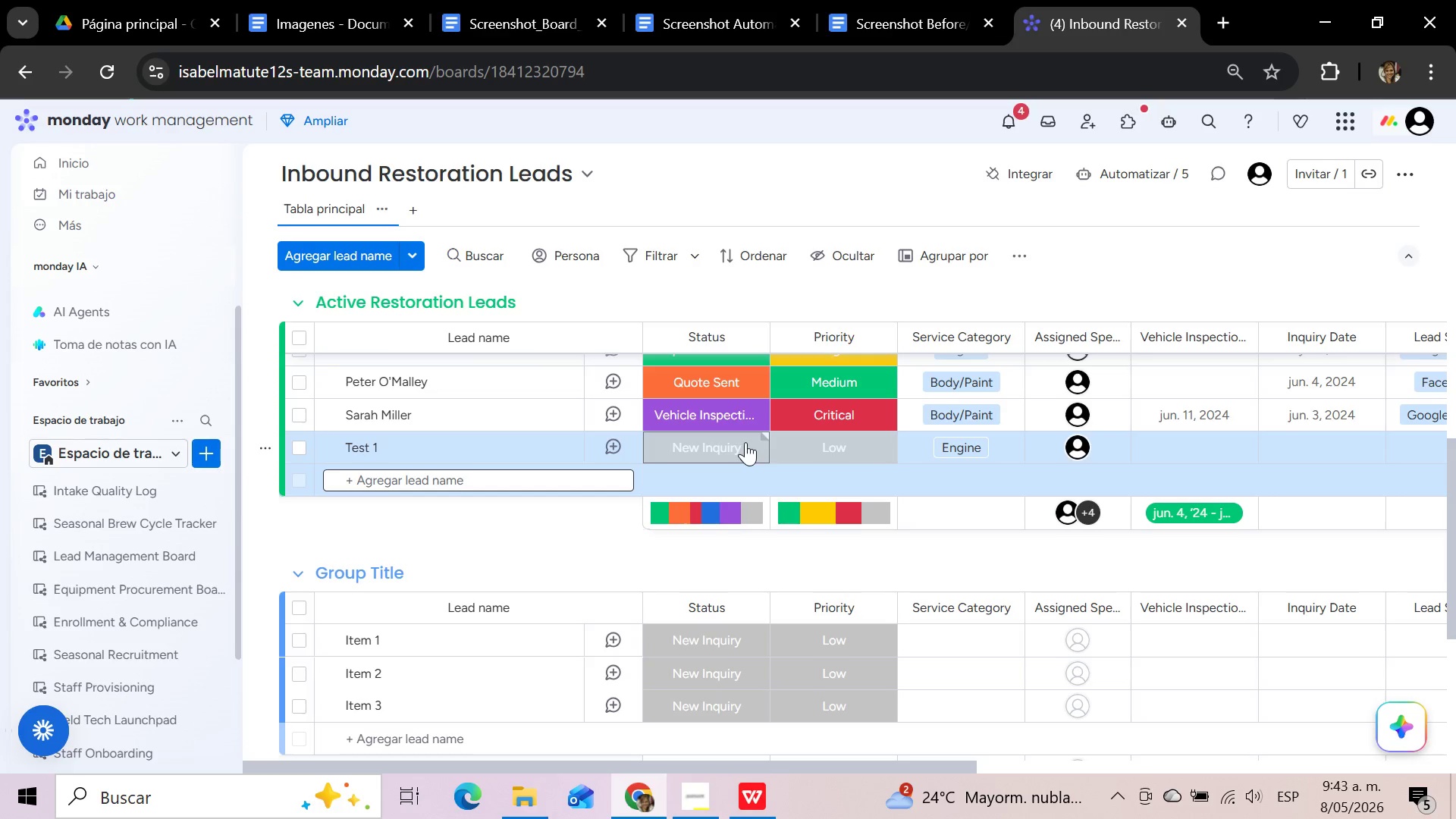 
left_click([1141, 171])
 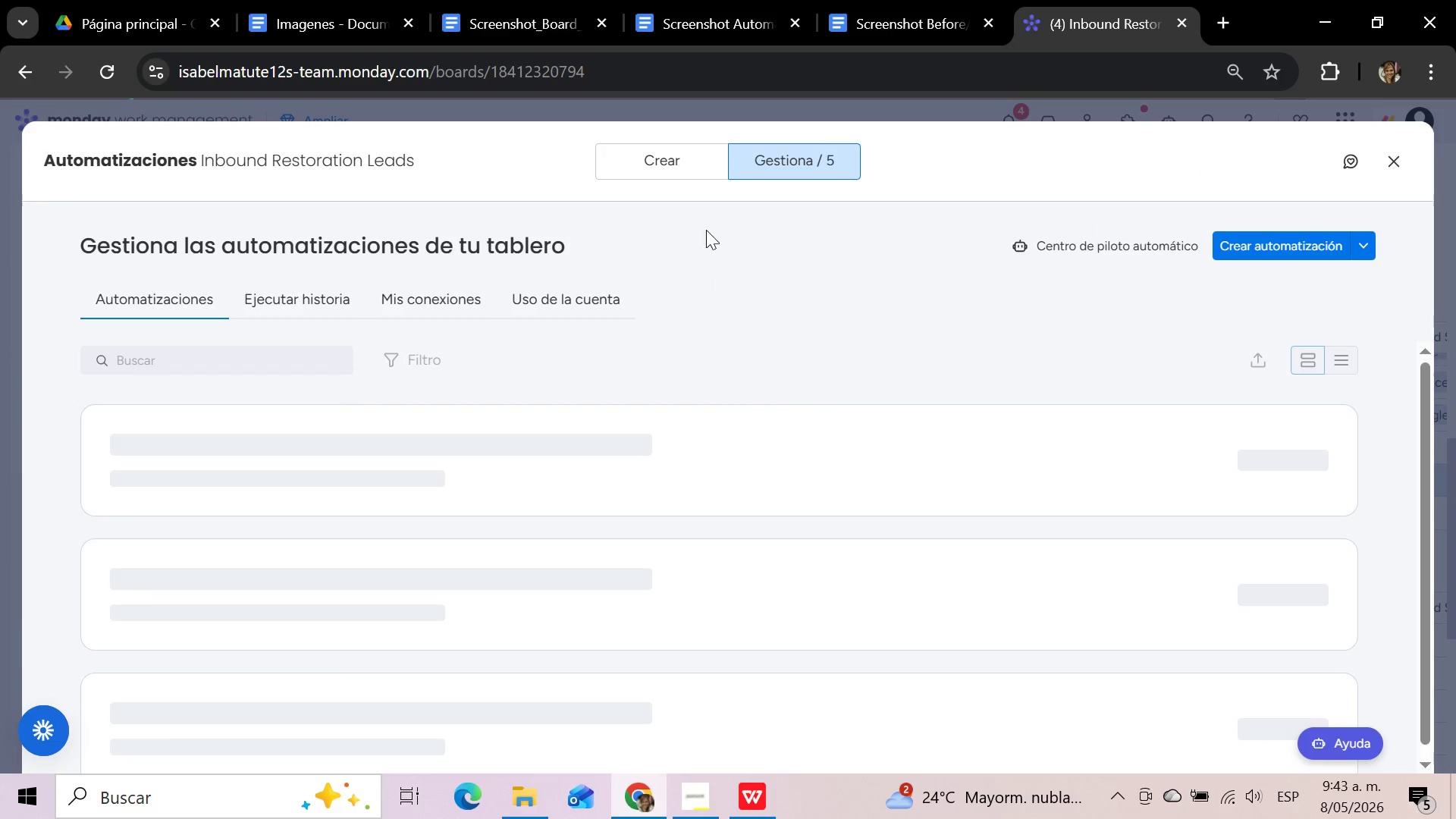 
left_click([677, 171])
 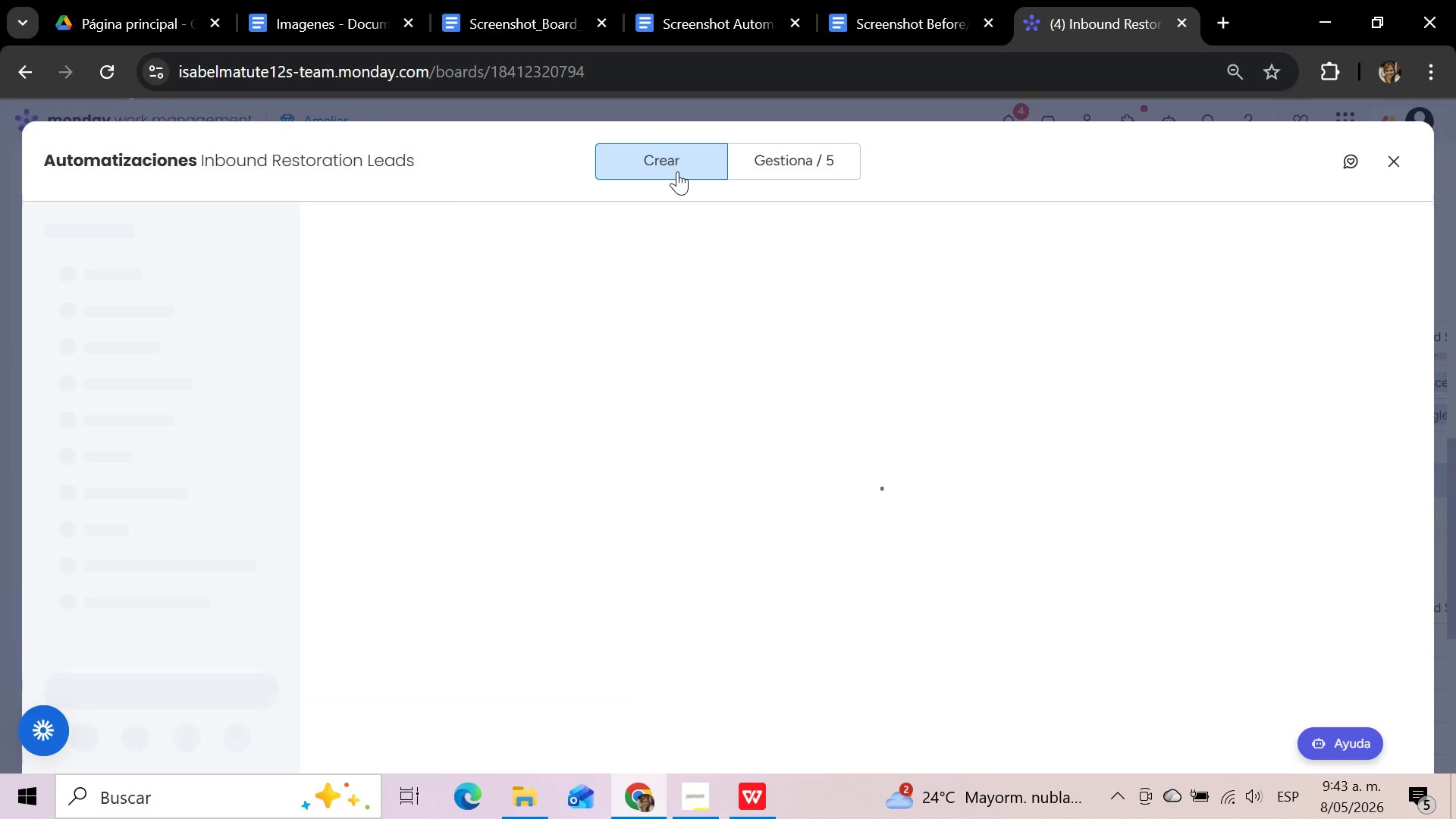 
mouse_move([945, 394])
 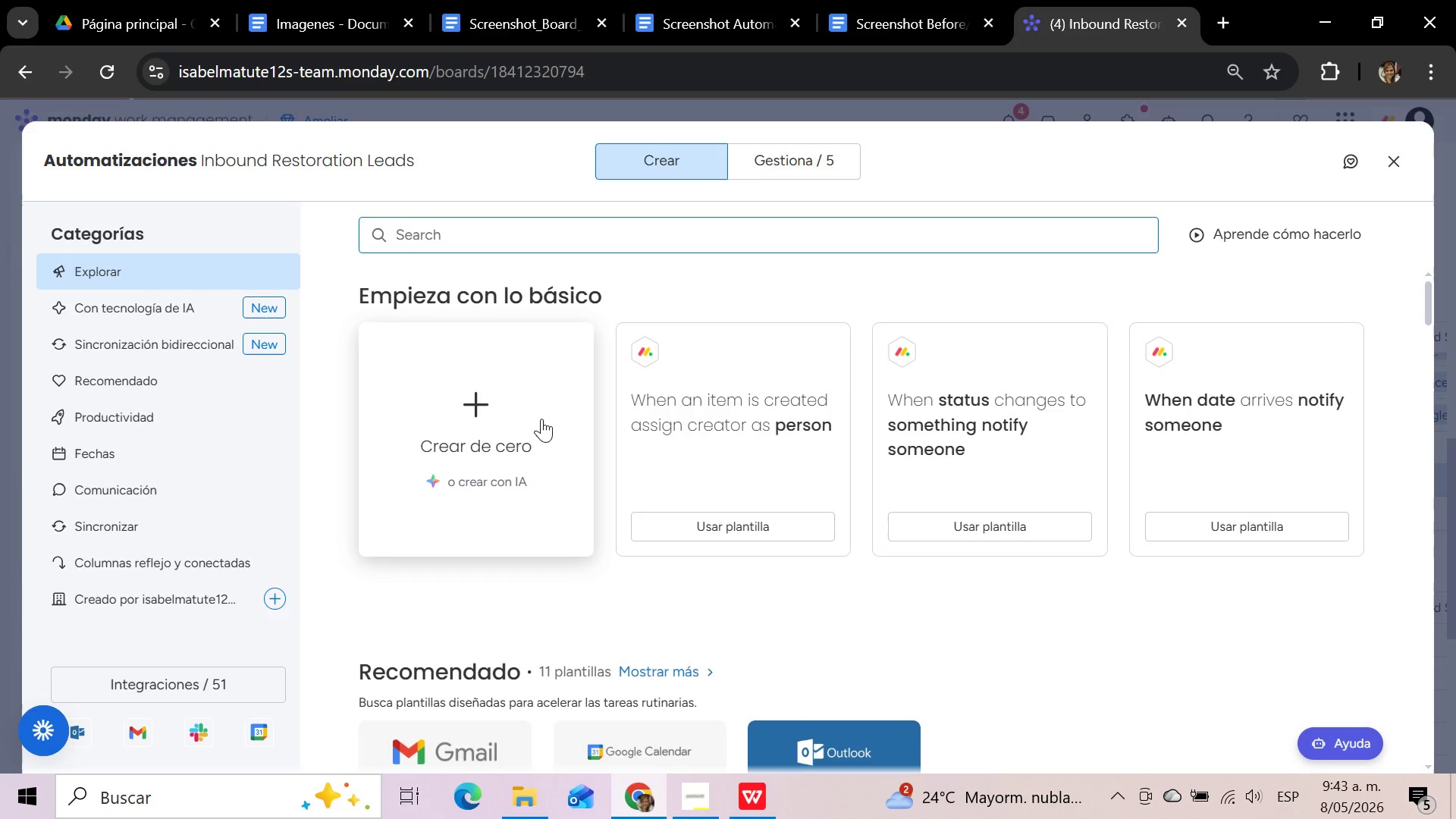 
left_click([497, 424])
 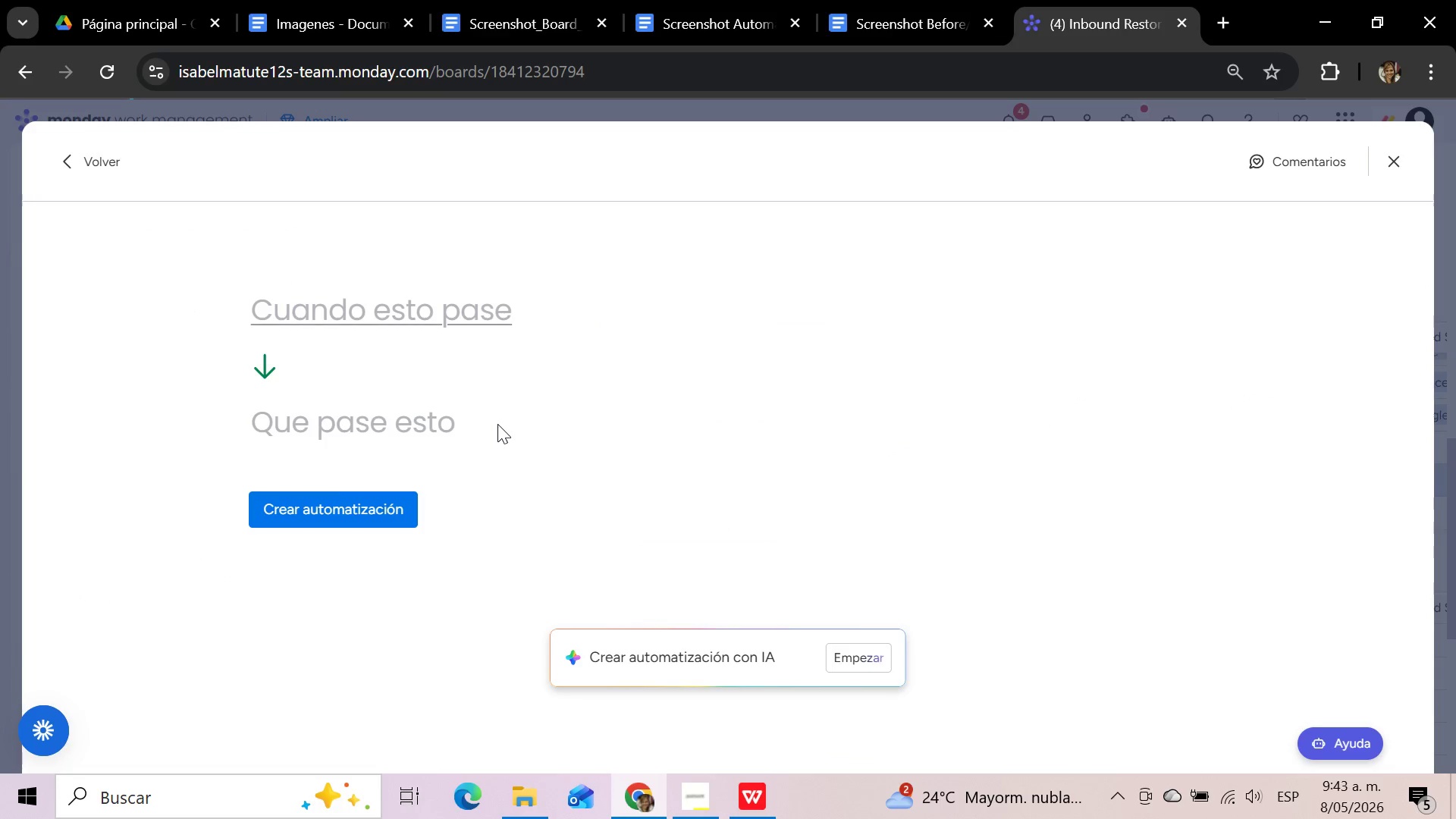 
left_click([386, 305])
 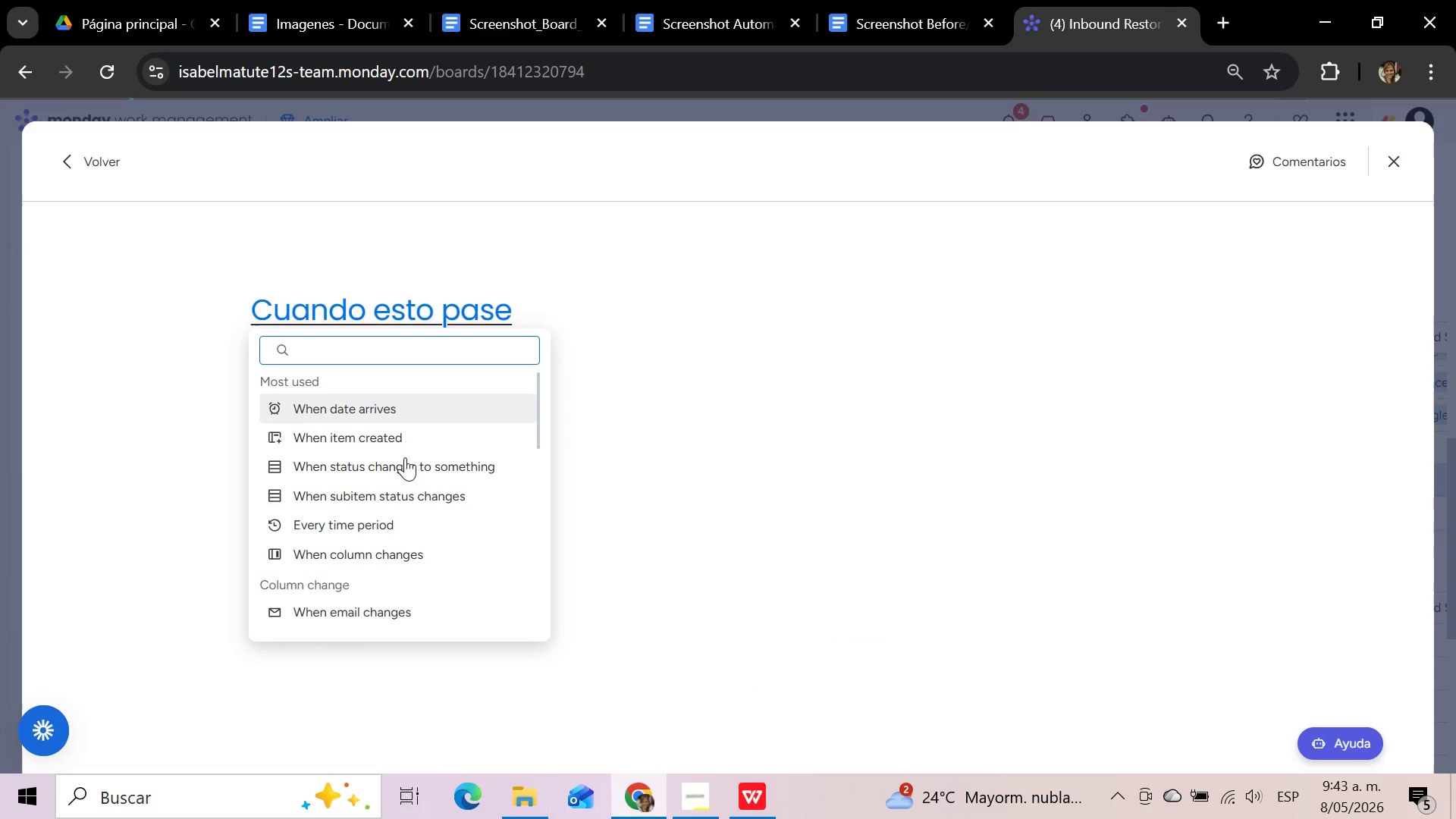 
left_click([409, 472])
 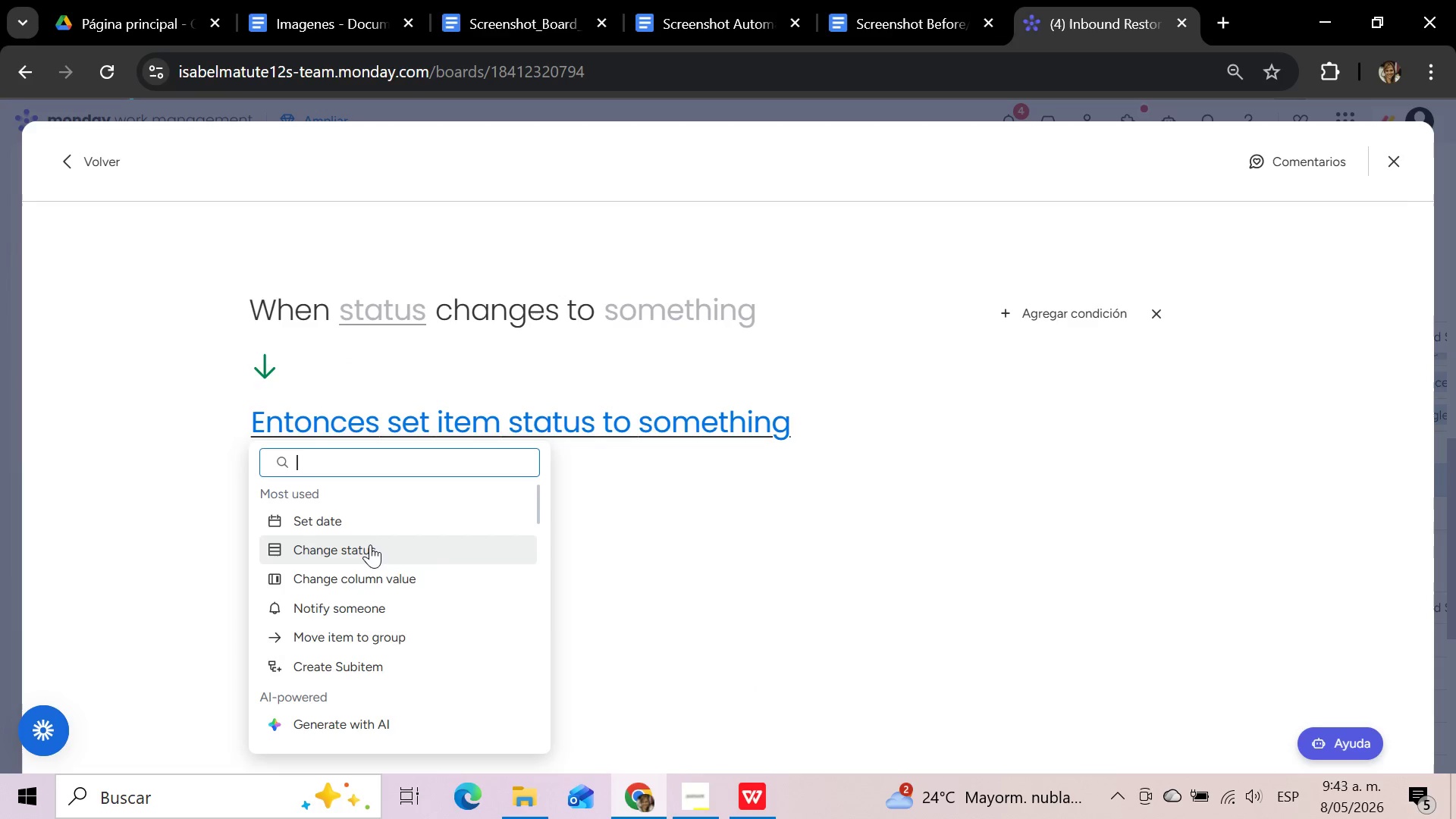 
wait(6.31)
 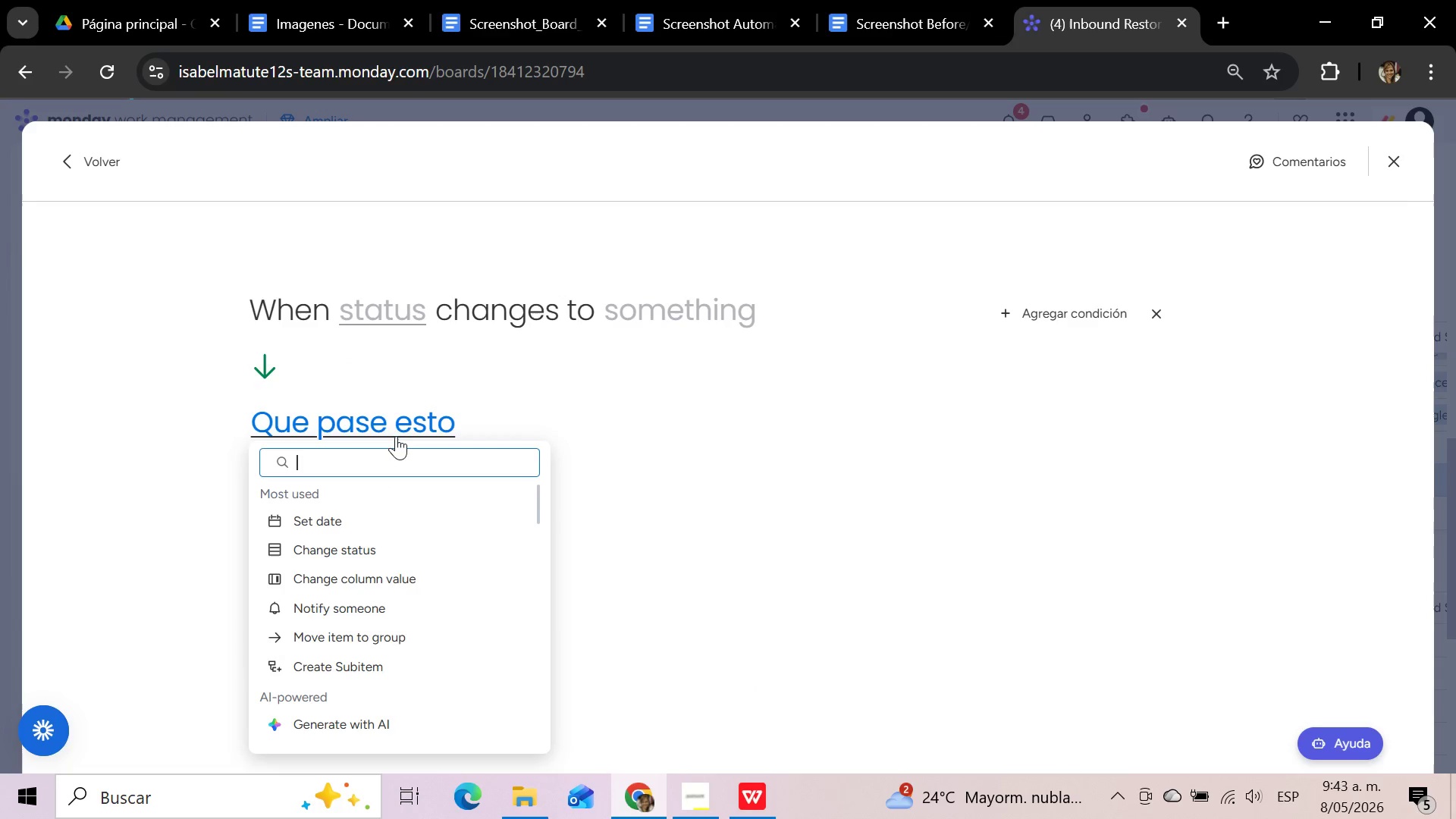 
left_click([370, 544])
 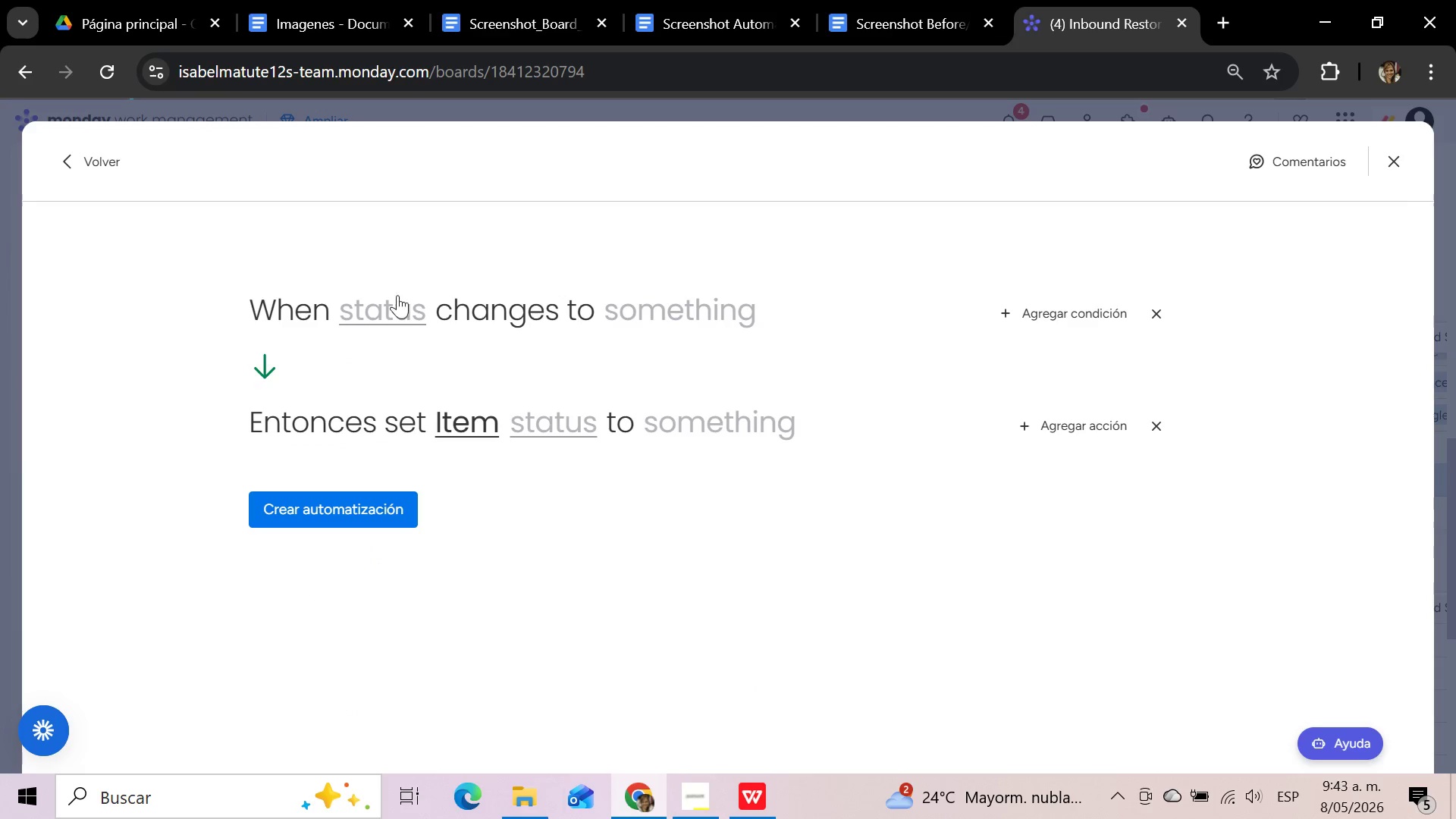 
left_click([393, 311])
 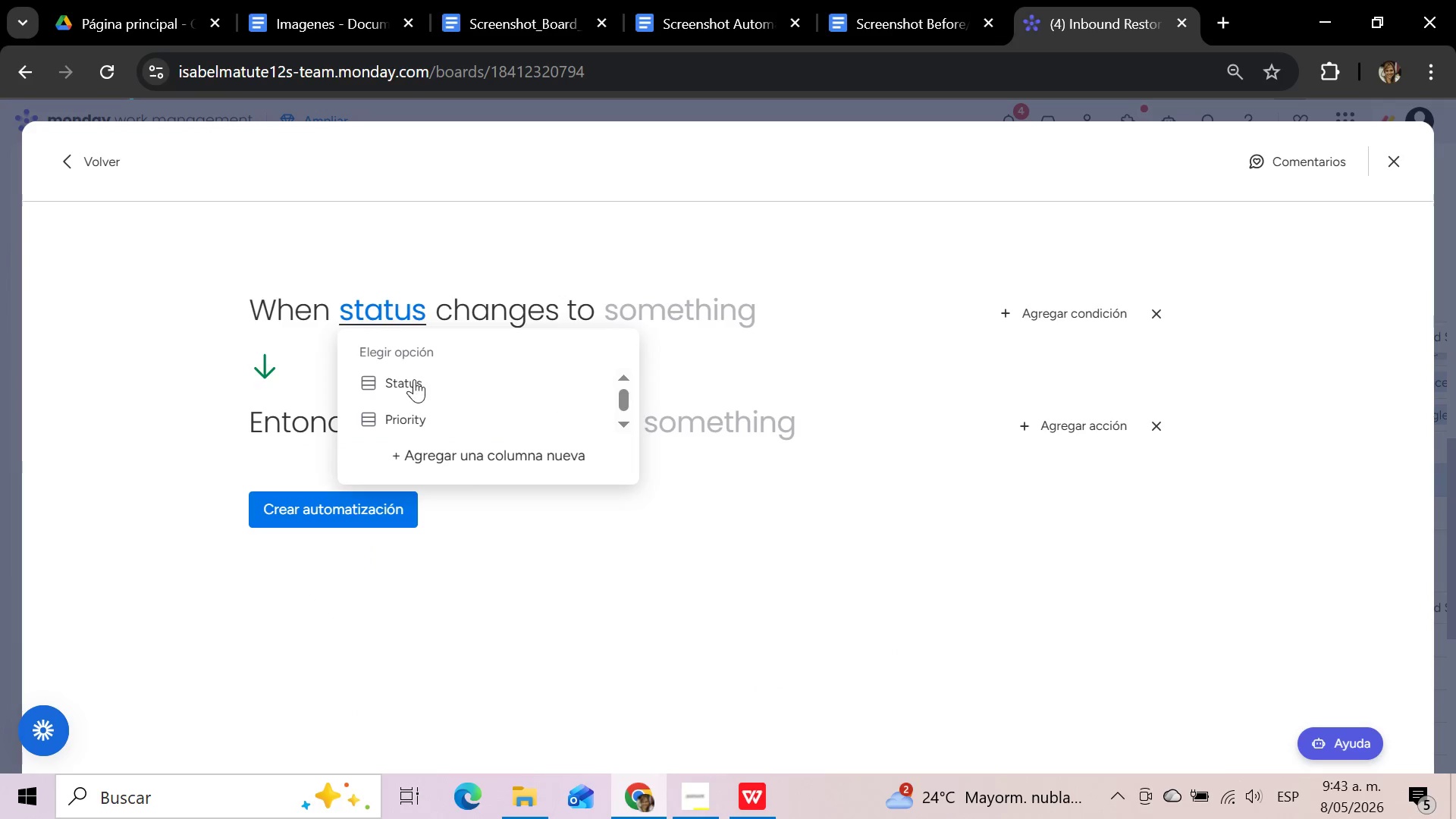 
left_click([414, 379])
 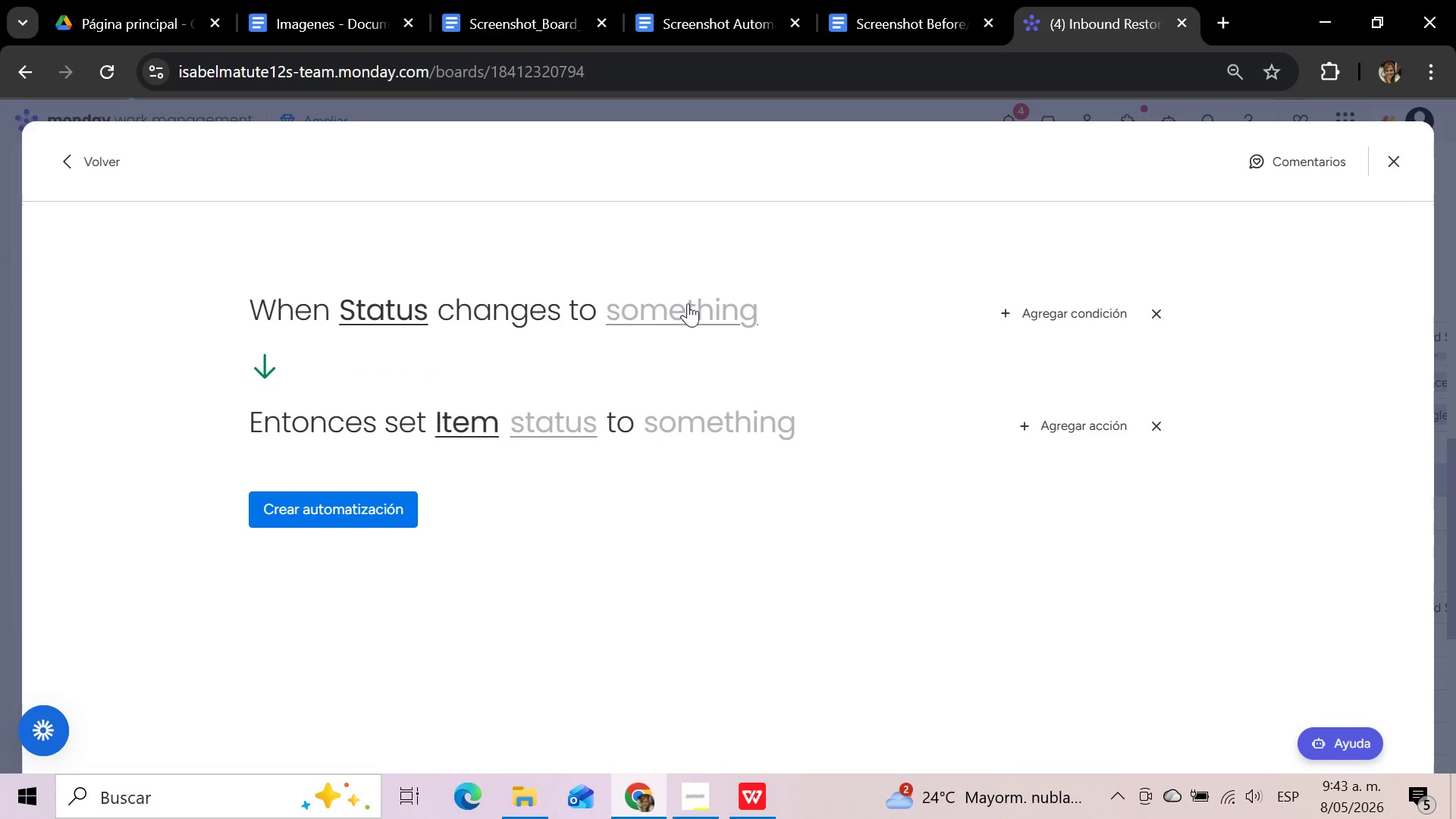 
left_click([688, 303])
 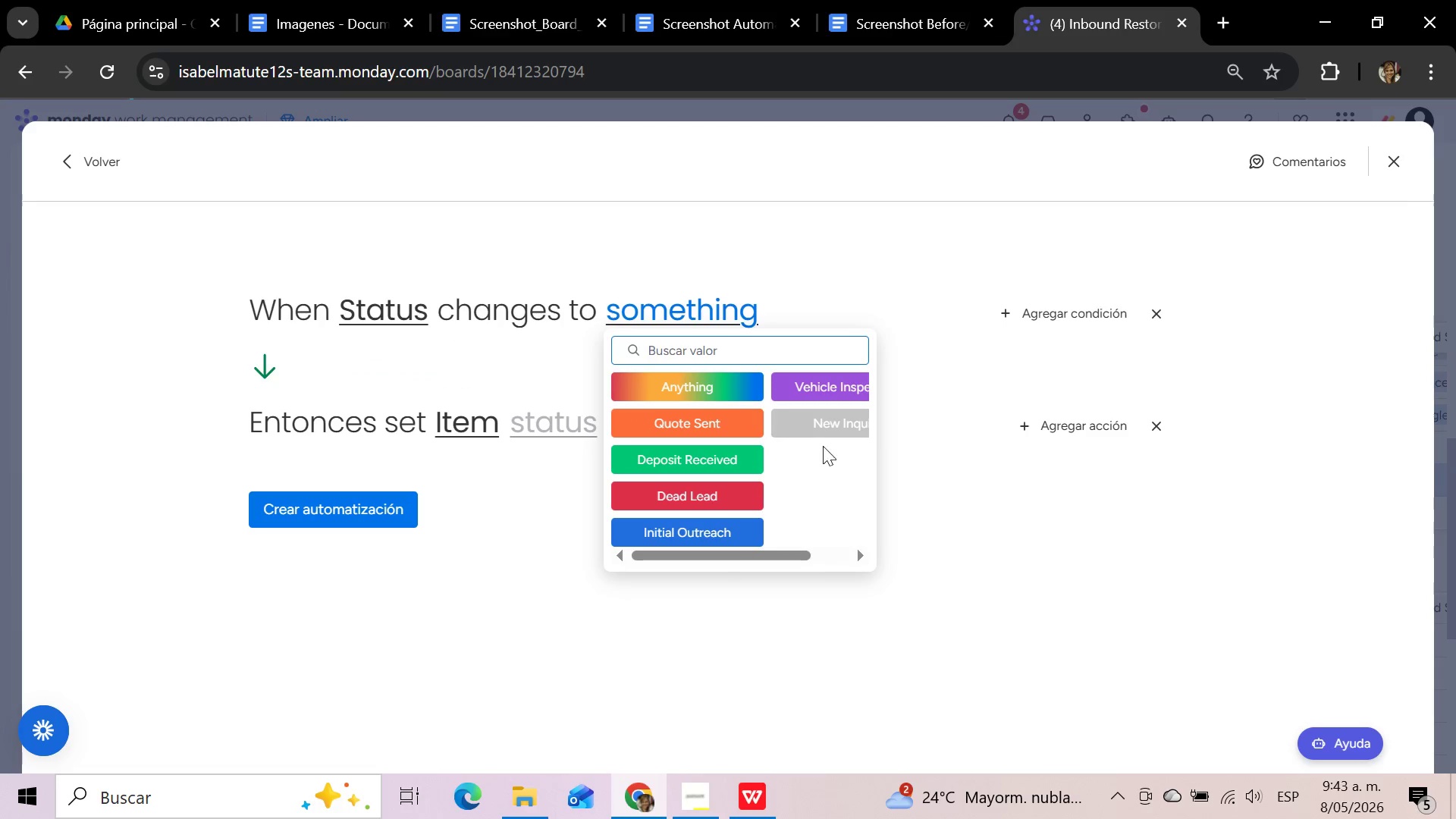 
left_click([843, 413])
 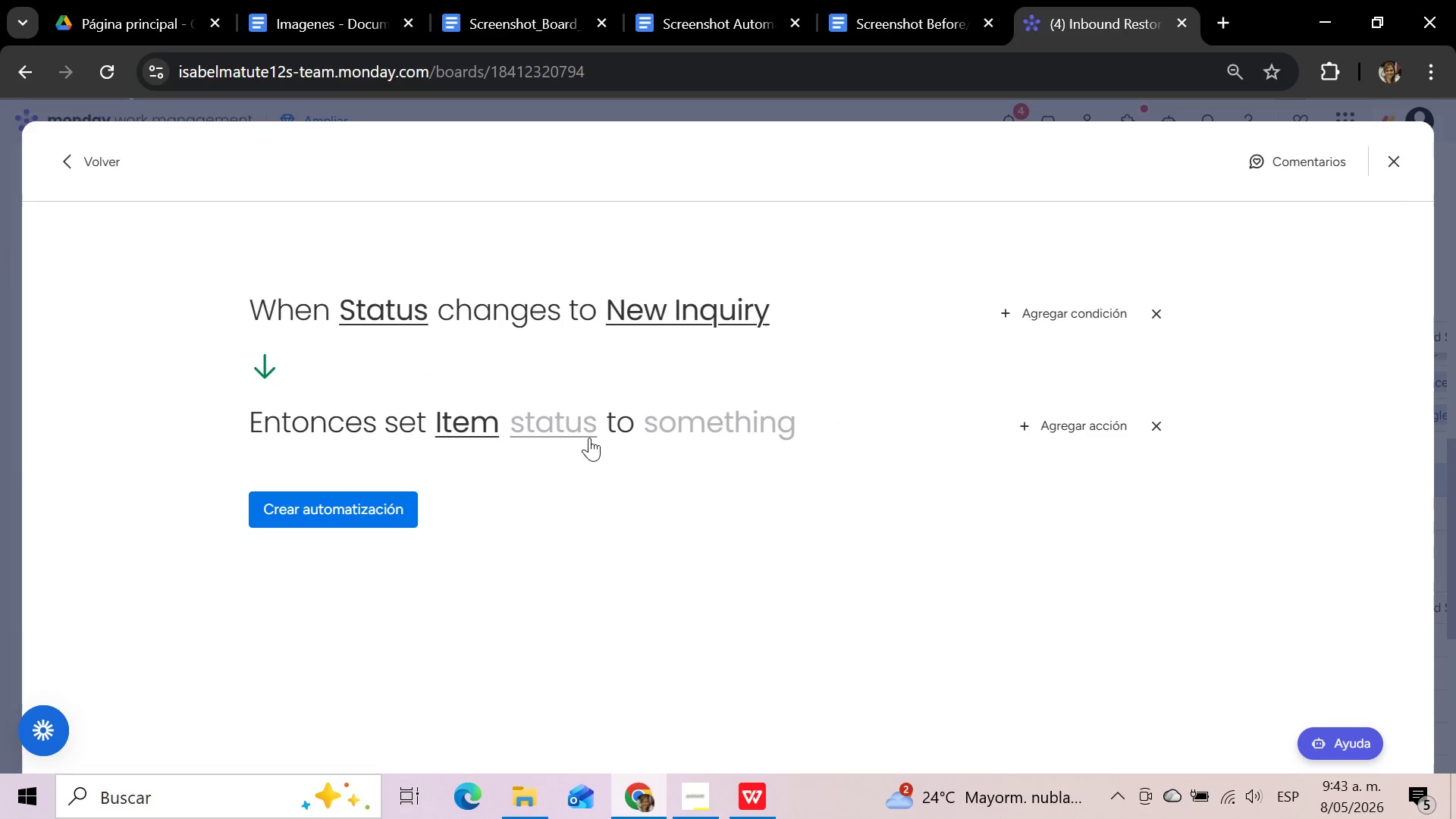 
left_click([579, 427])
 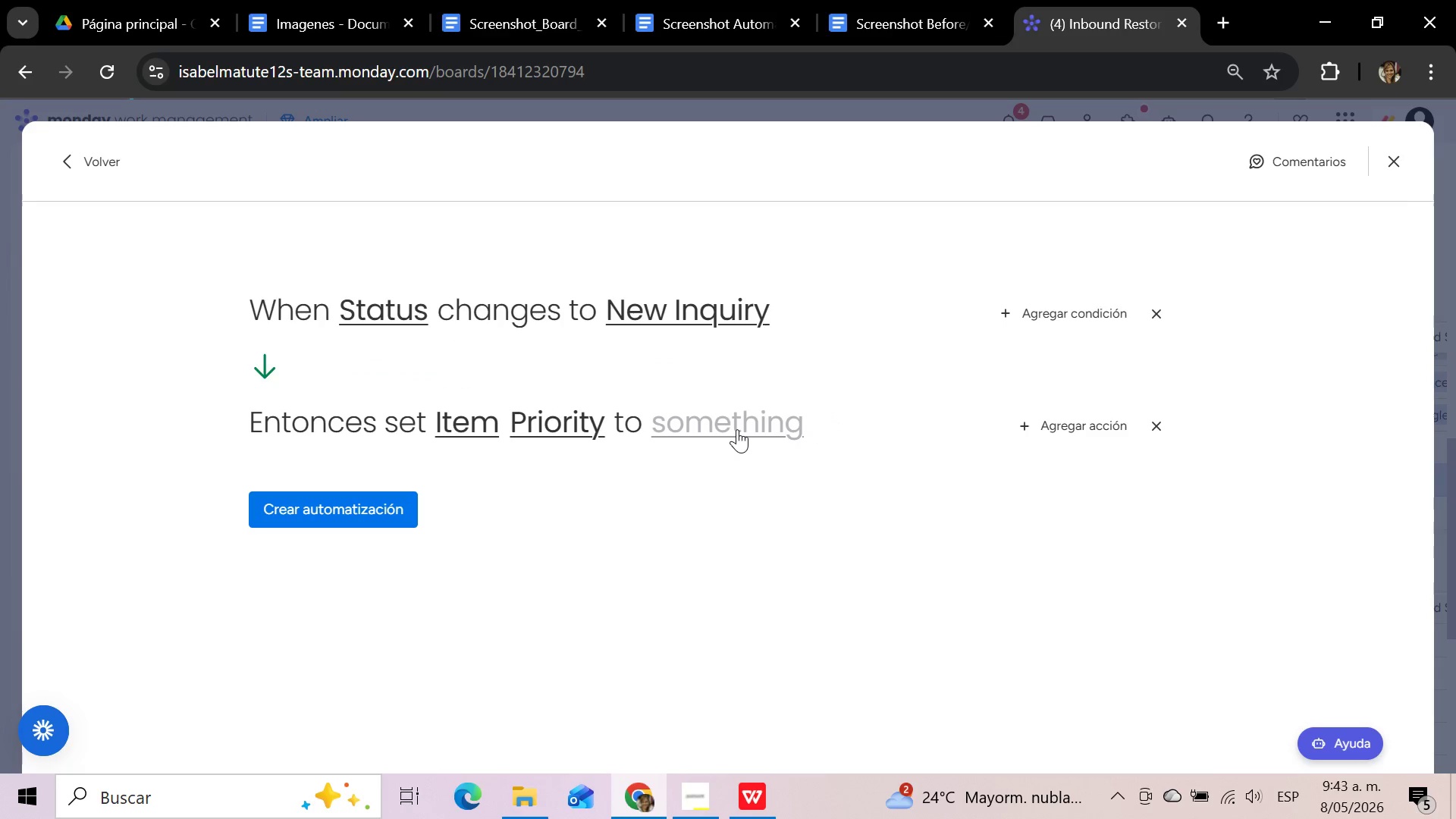 
left_click([737, 429])
 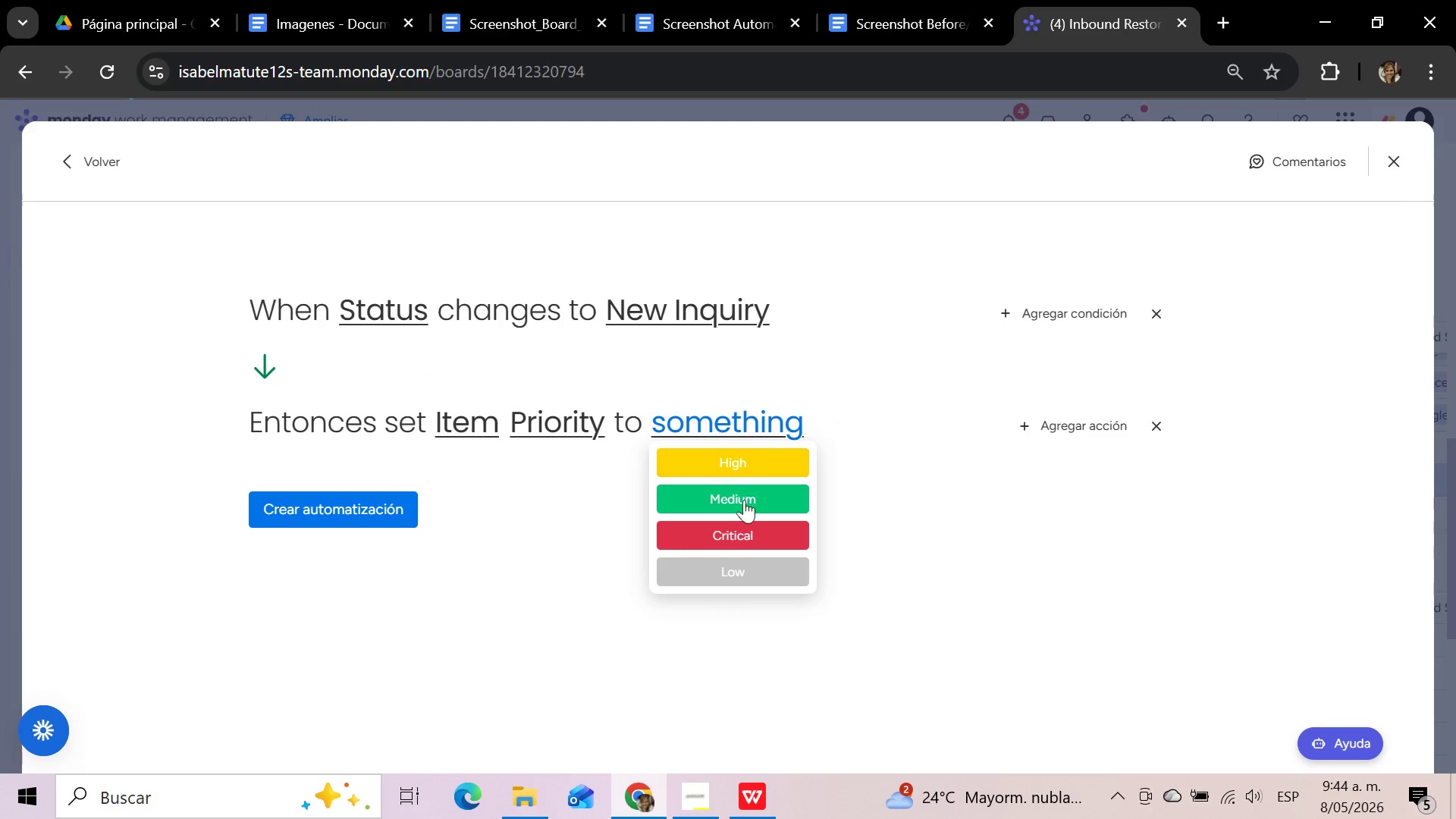 
left_click([741, 532])
 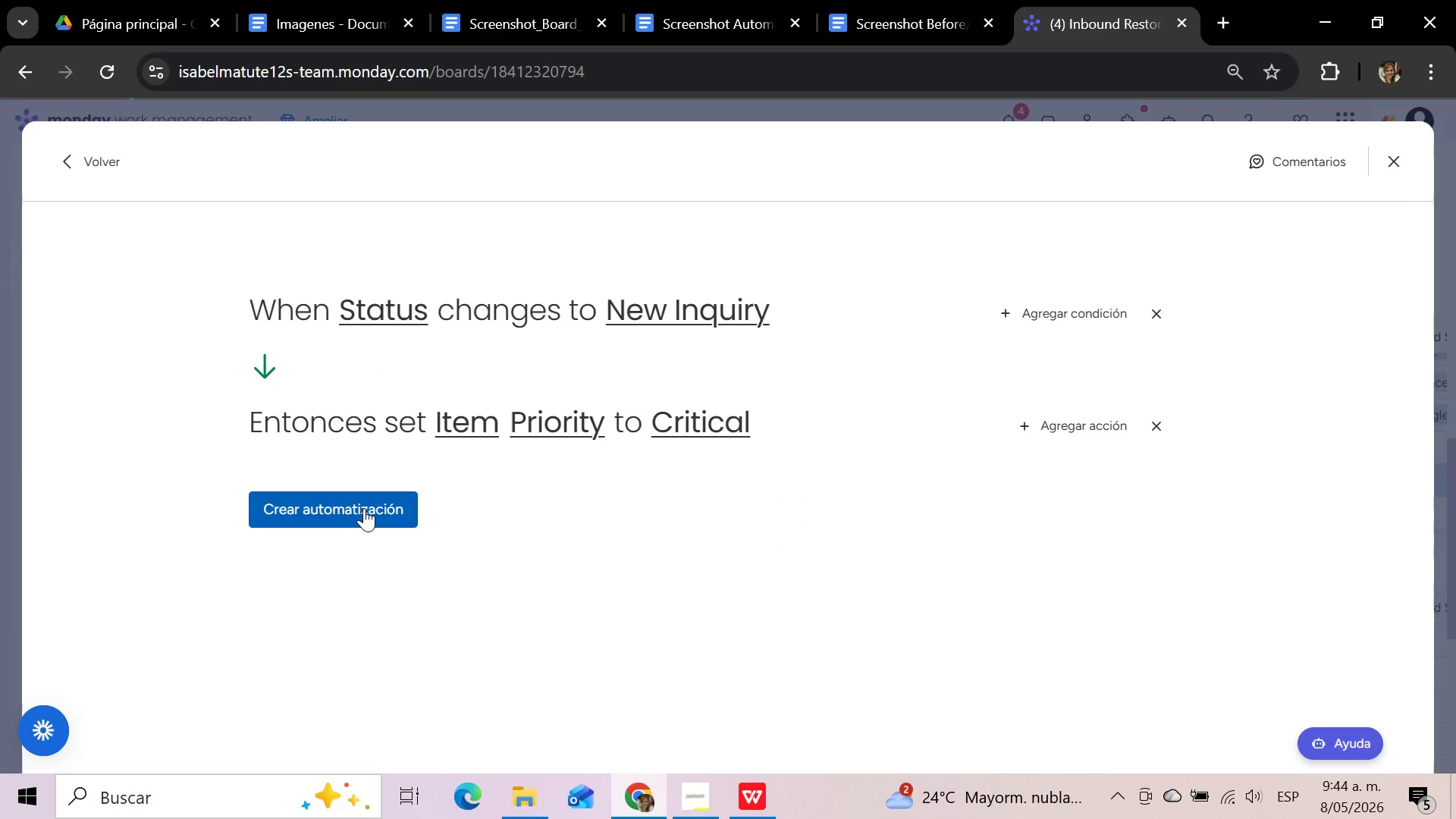 
left_click([364, 508])
 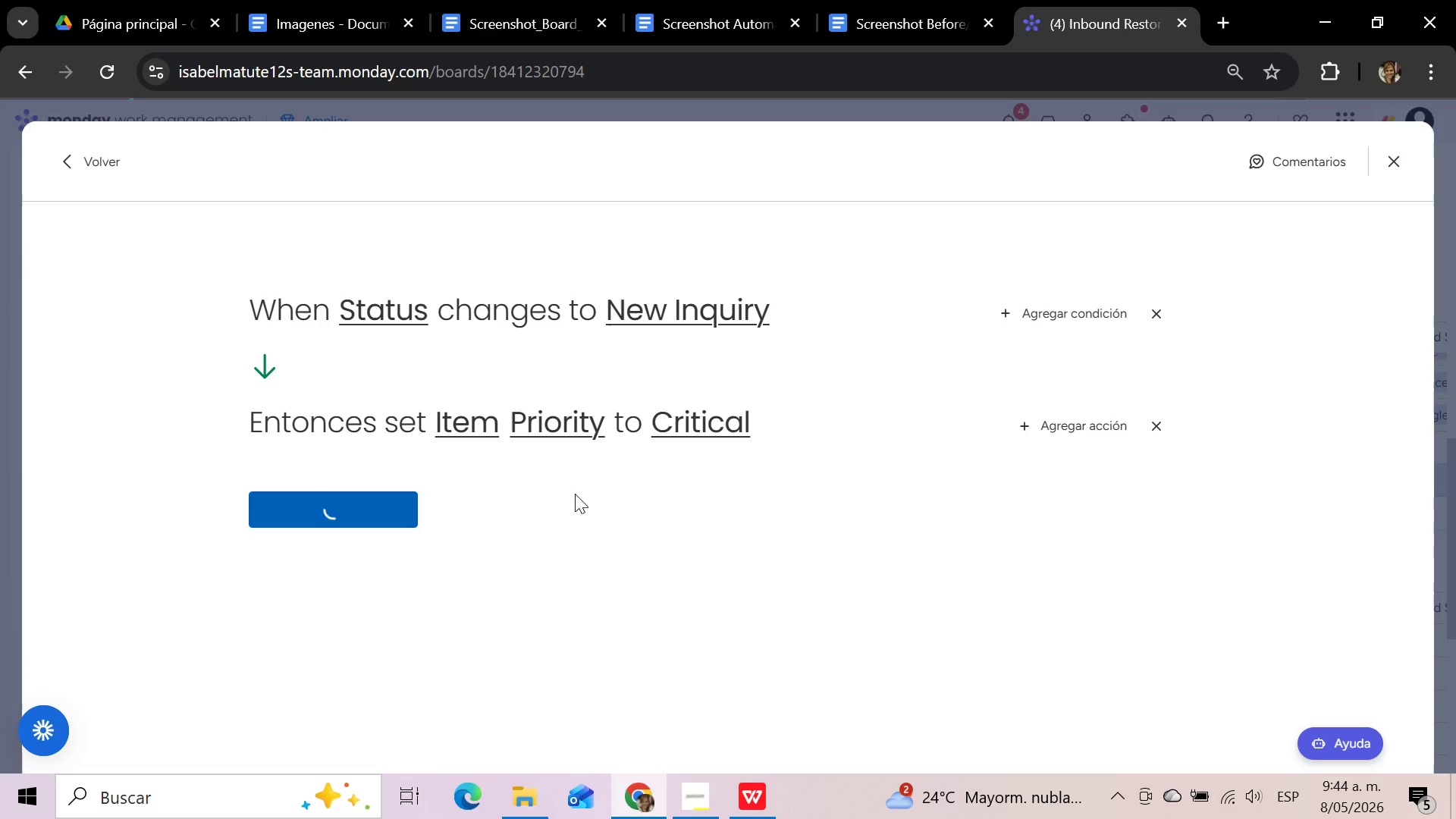 
mouse_move([736, 472])
 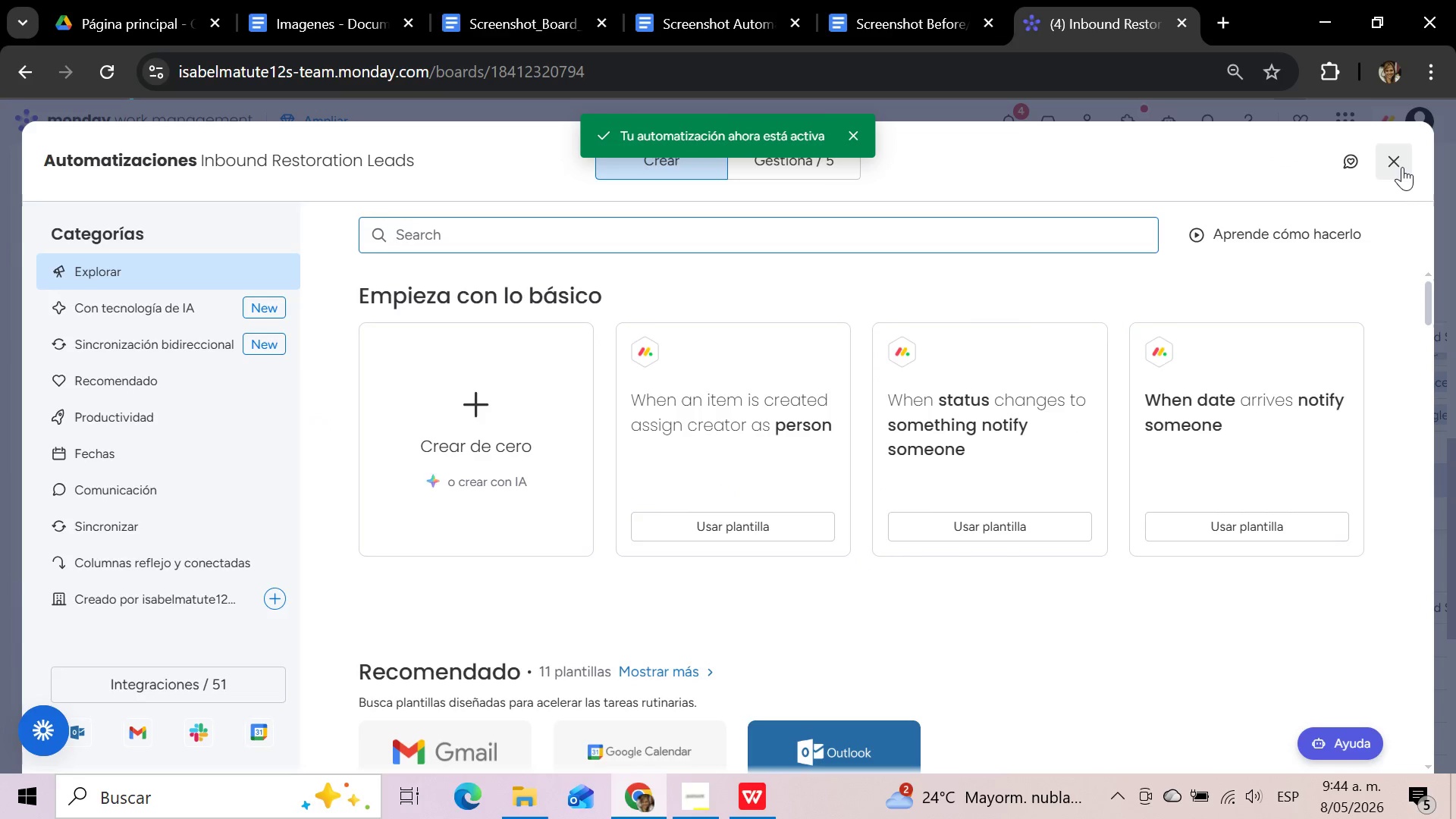 
left_click([1398, 165])
 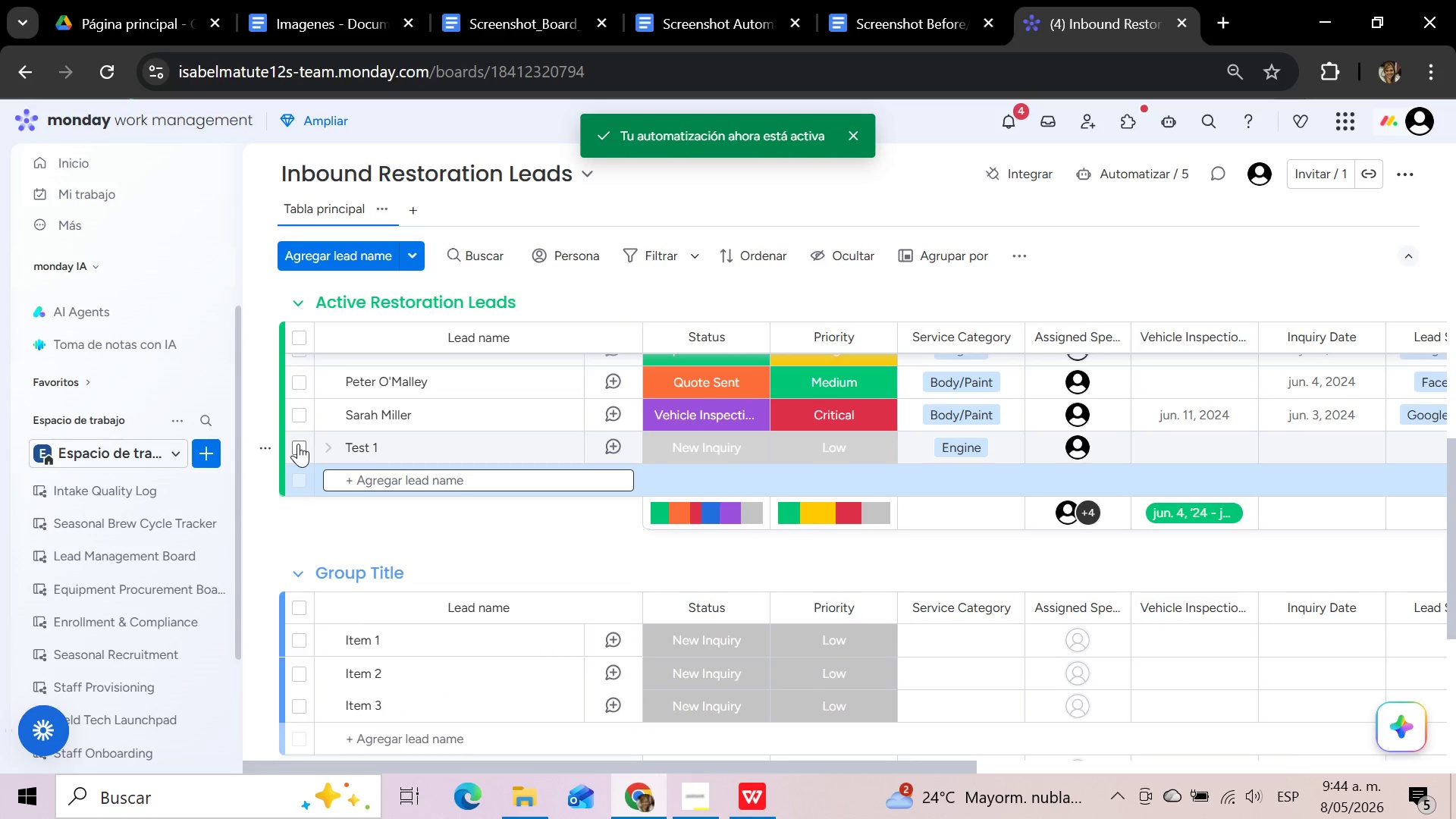 
left_click([298, 444])
 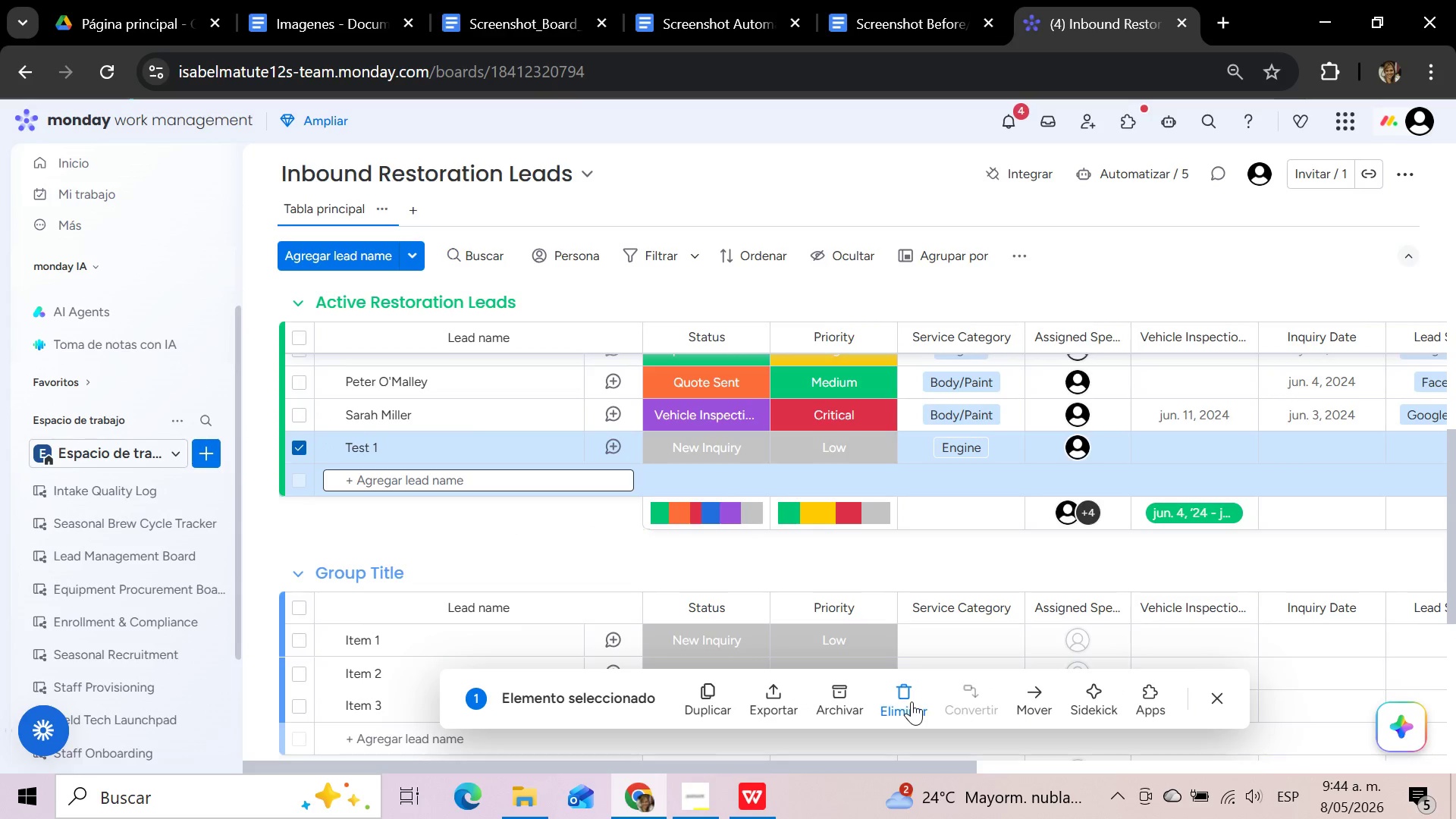 
left_click([912, 701])
 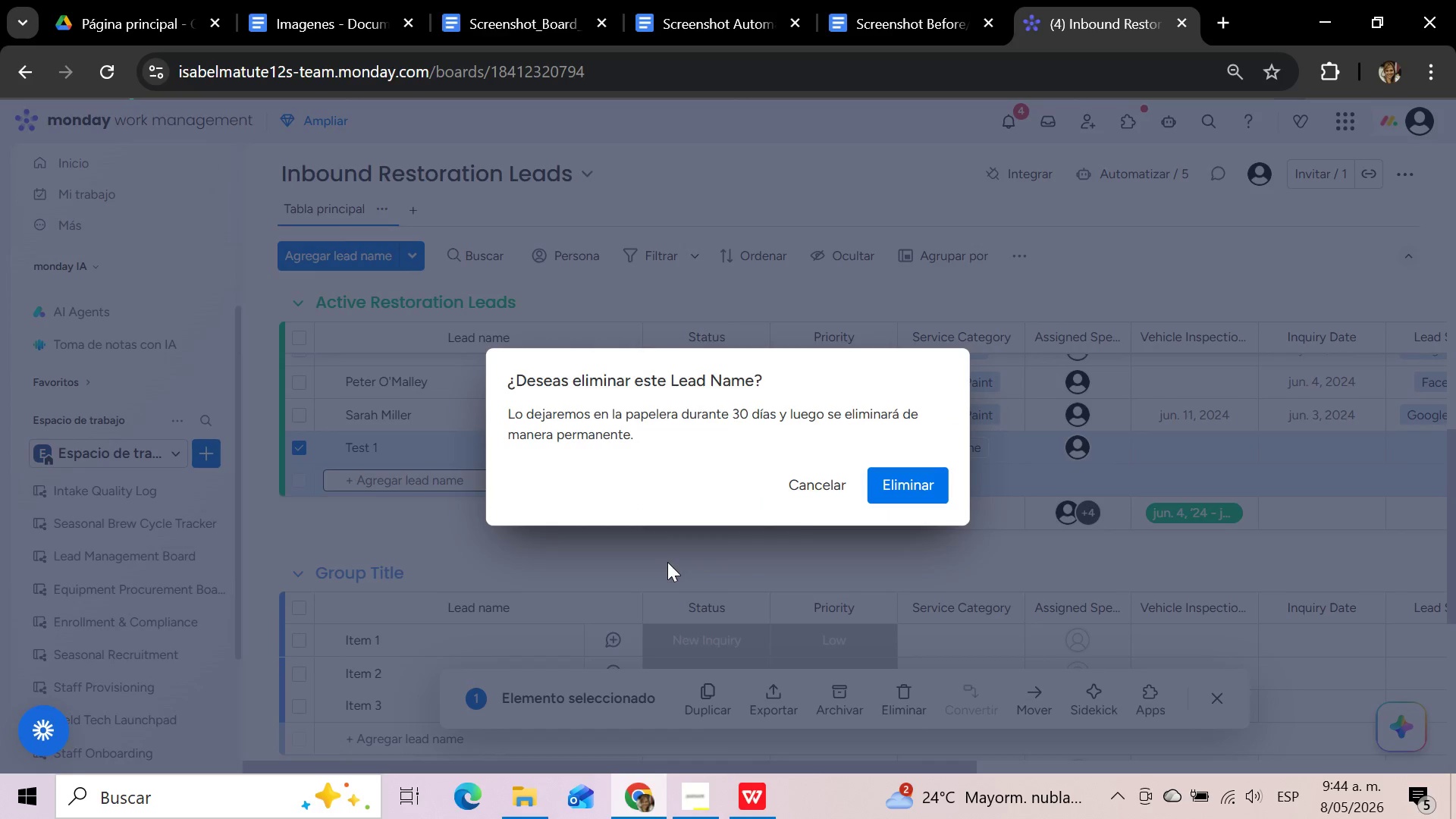 
left_click([913, 472])
 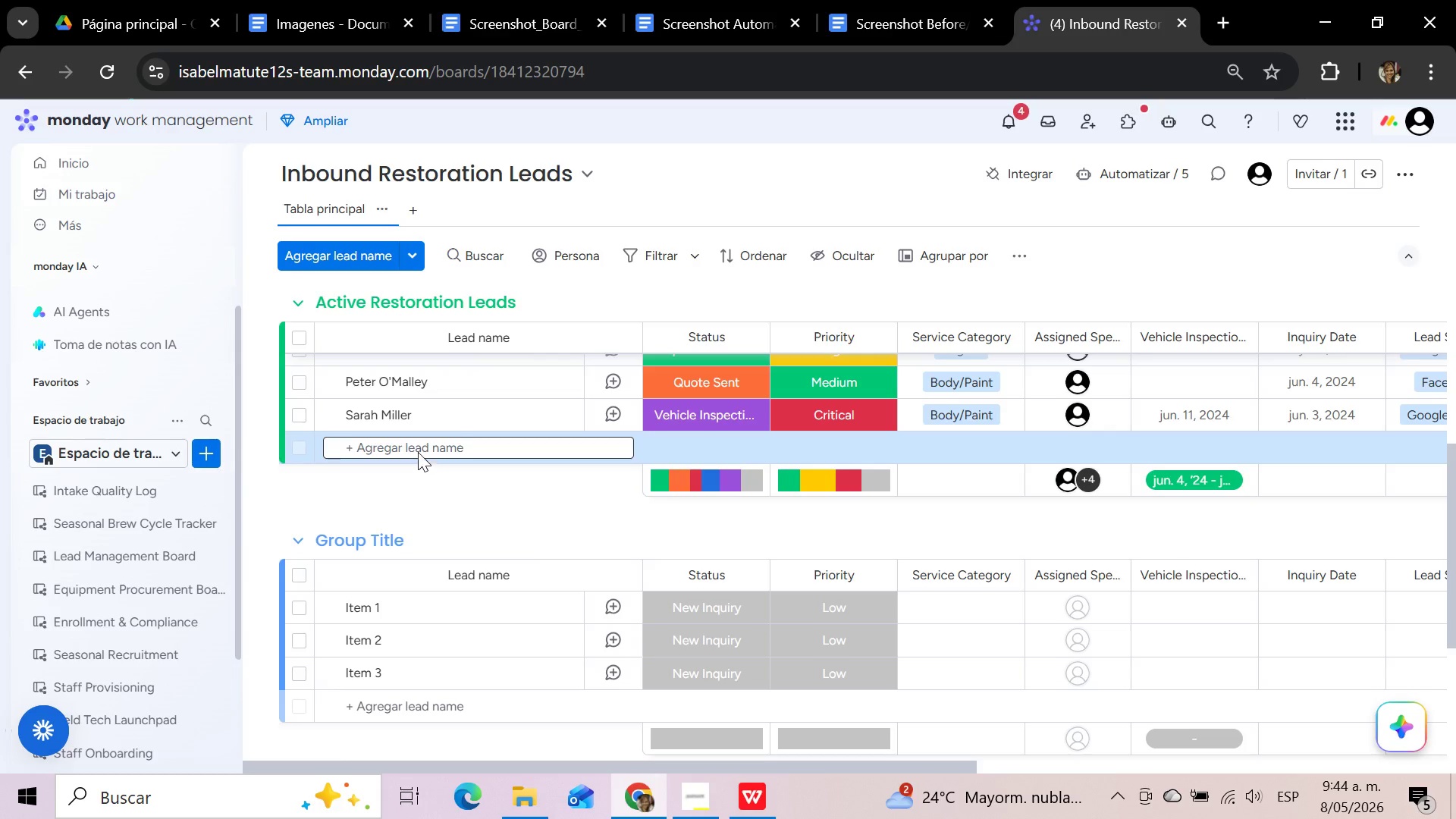 
left_click([415, 444])
 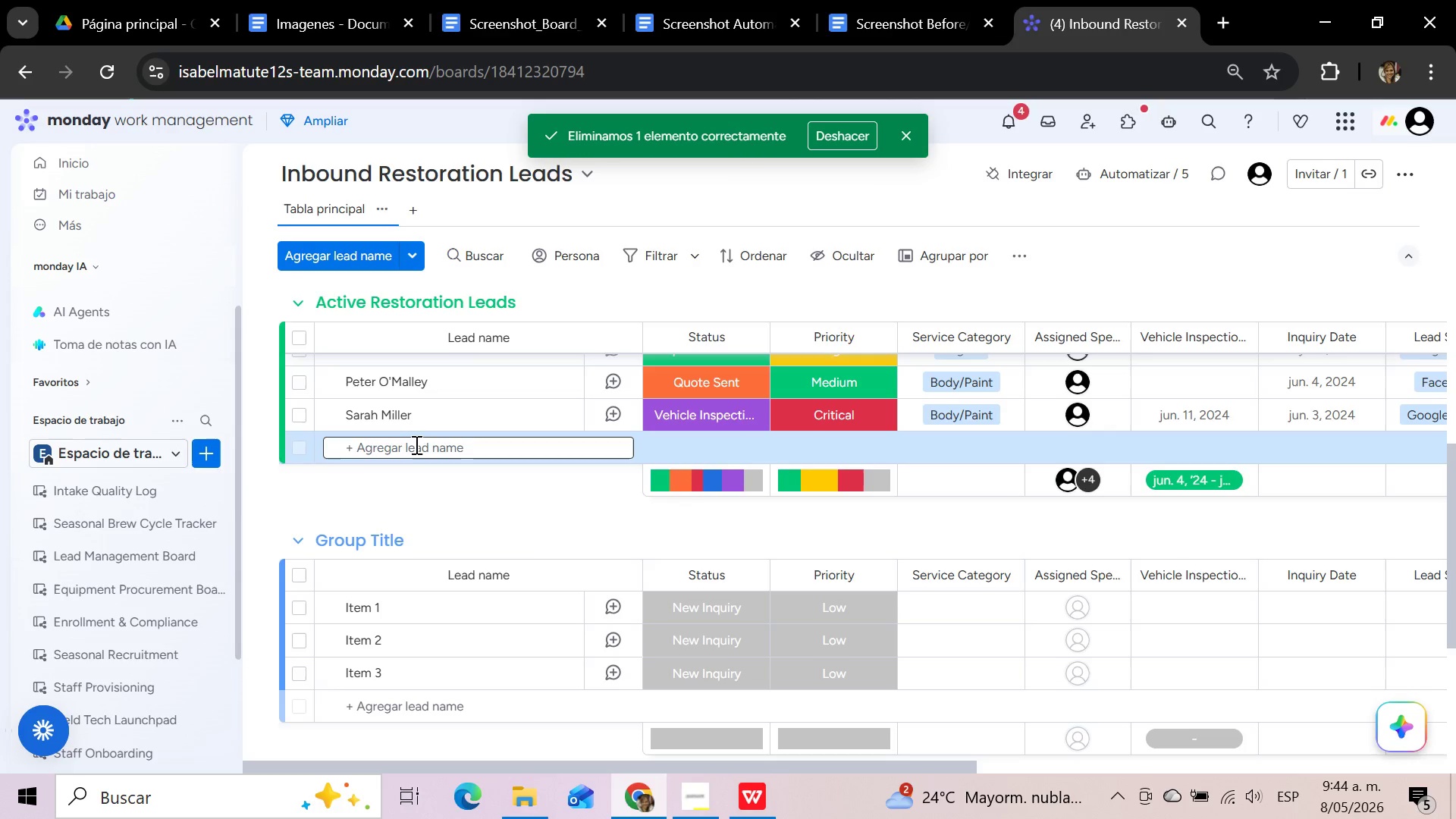 
type(Test 1)
 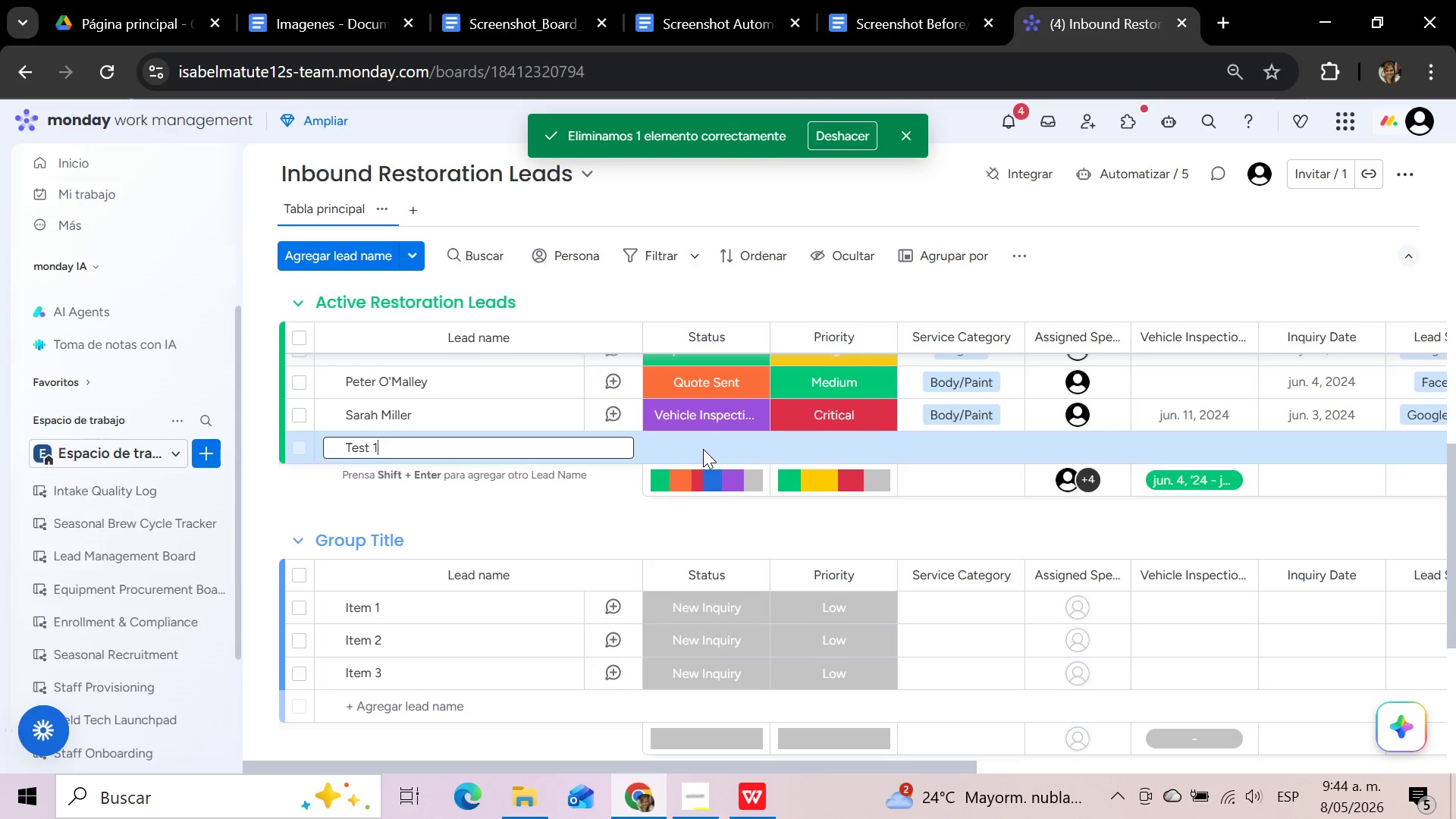 
left_click([703, 449])
 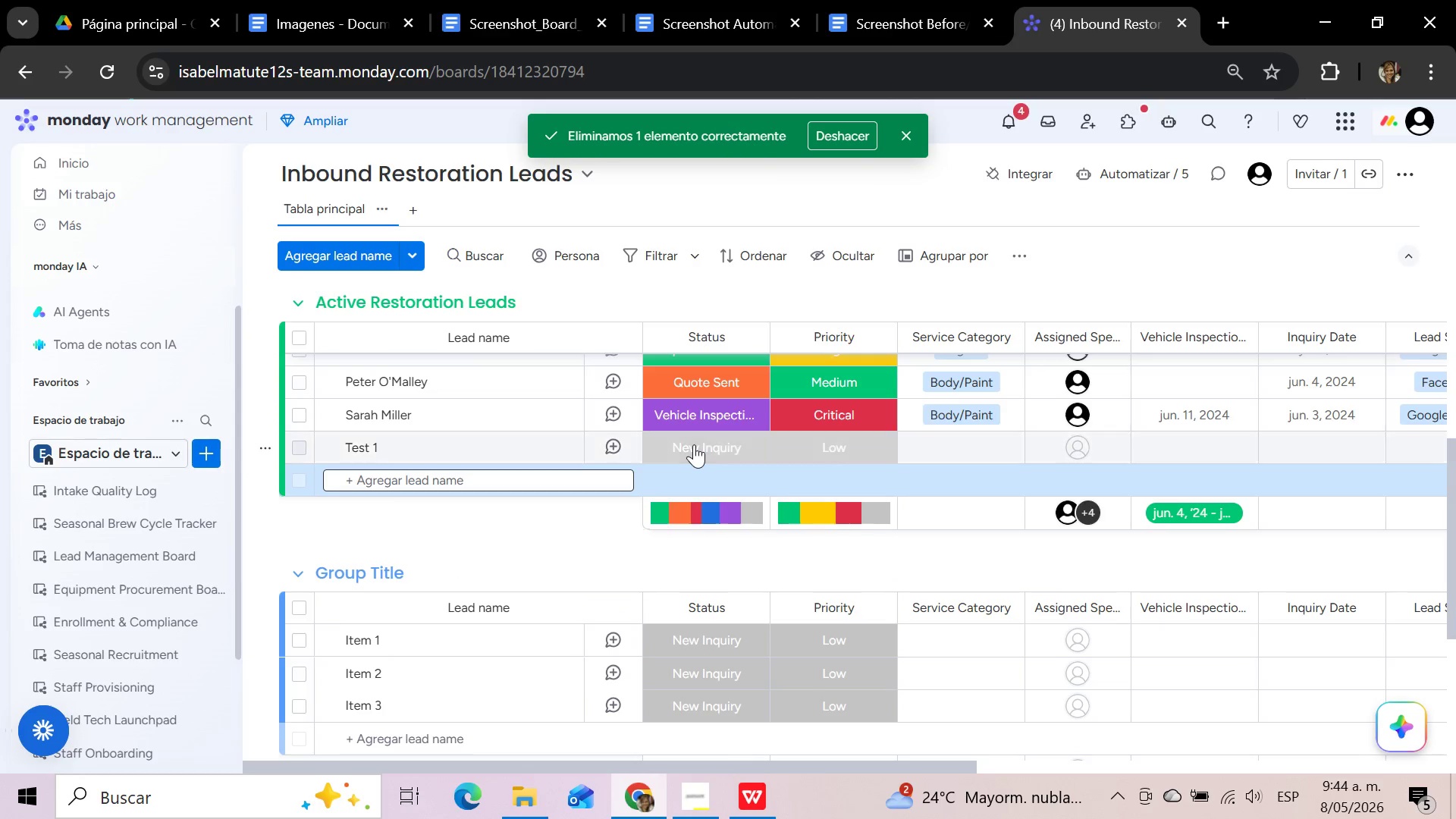 
left_click([694, 444])
 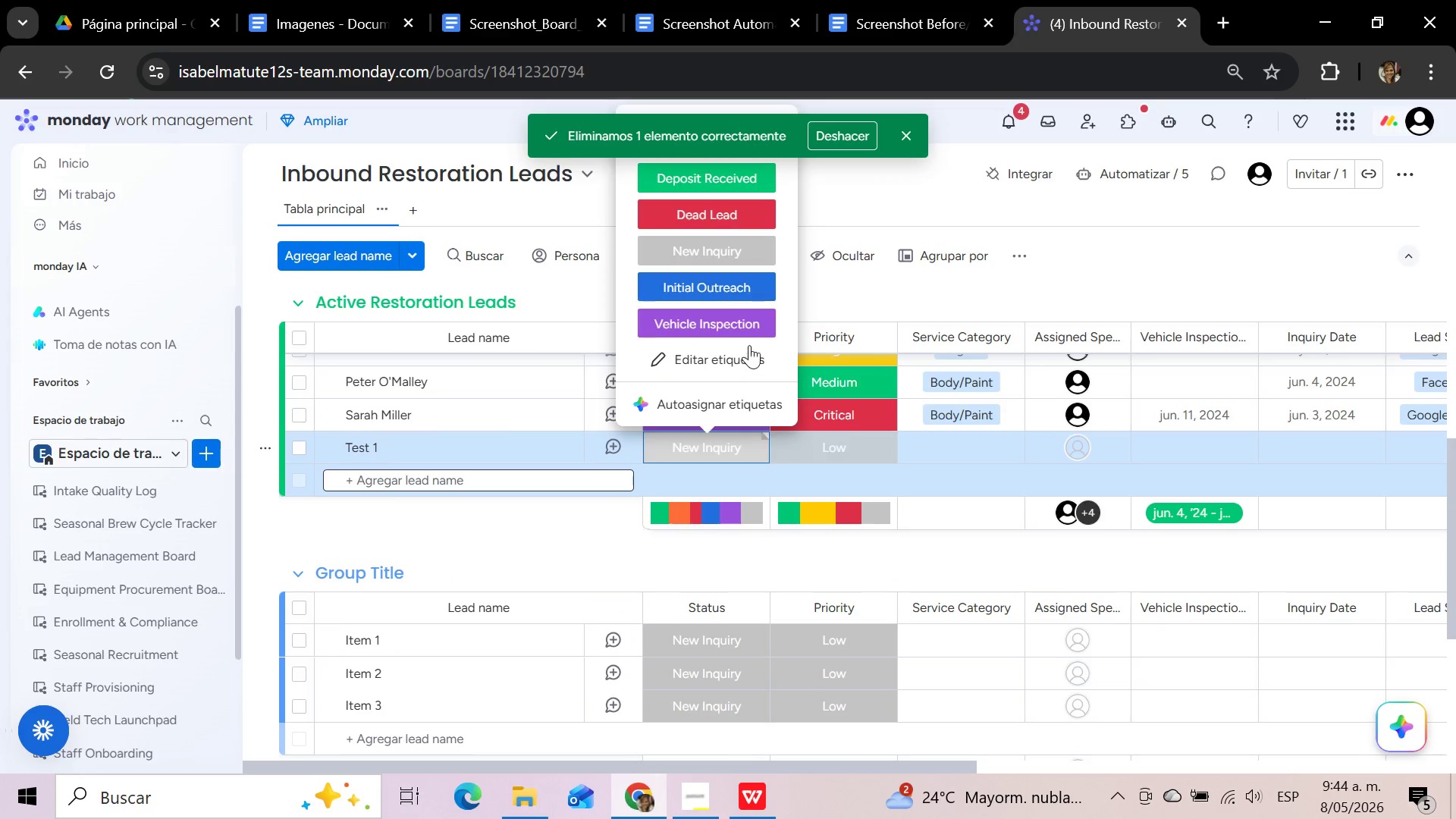 
left_click([749, 323])
 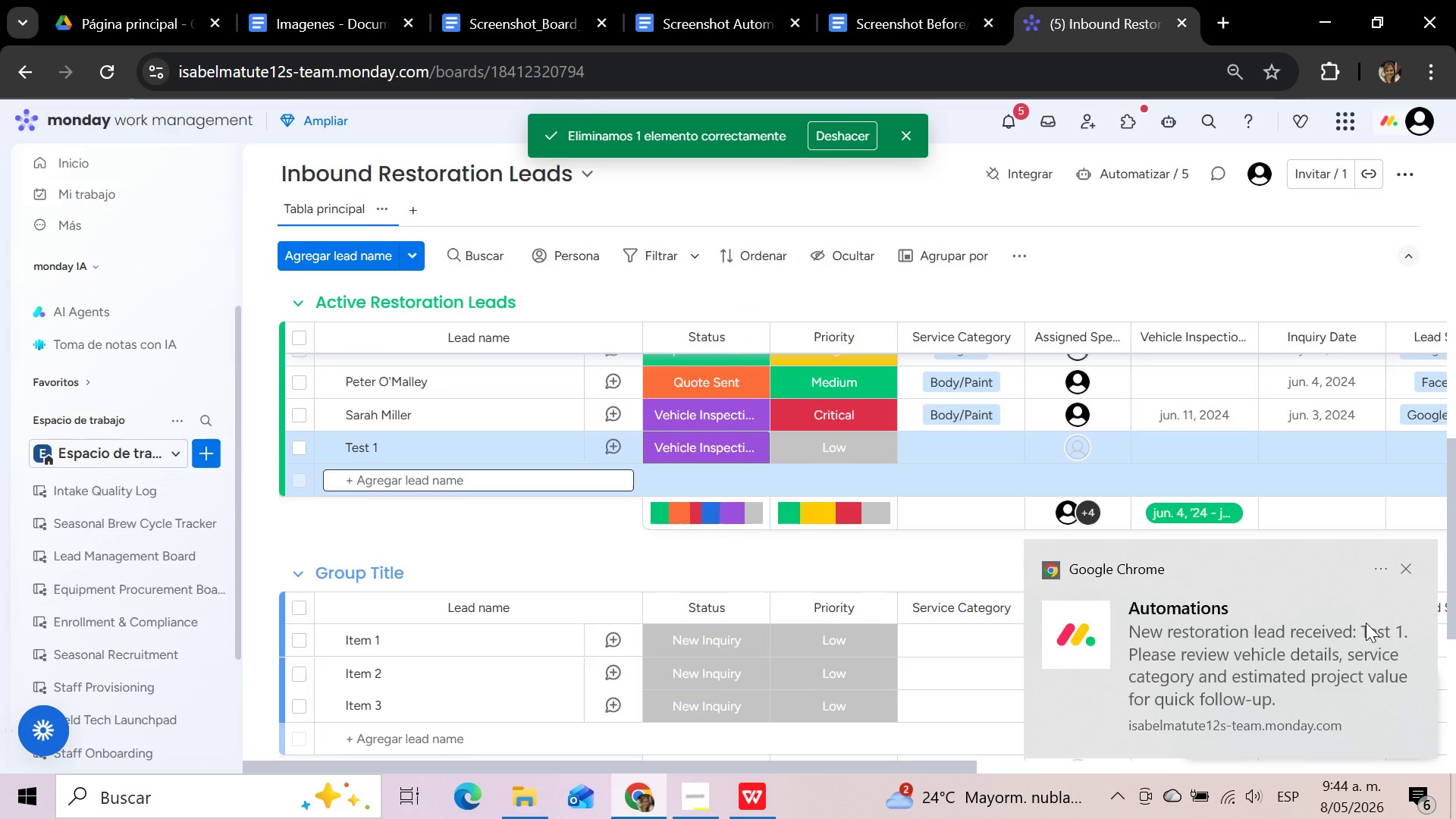 
wait(13.03)
 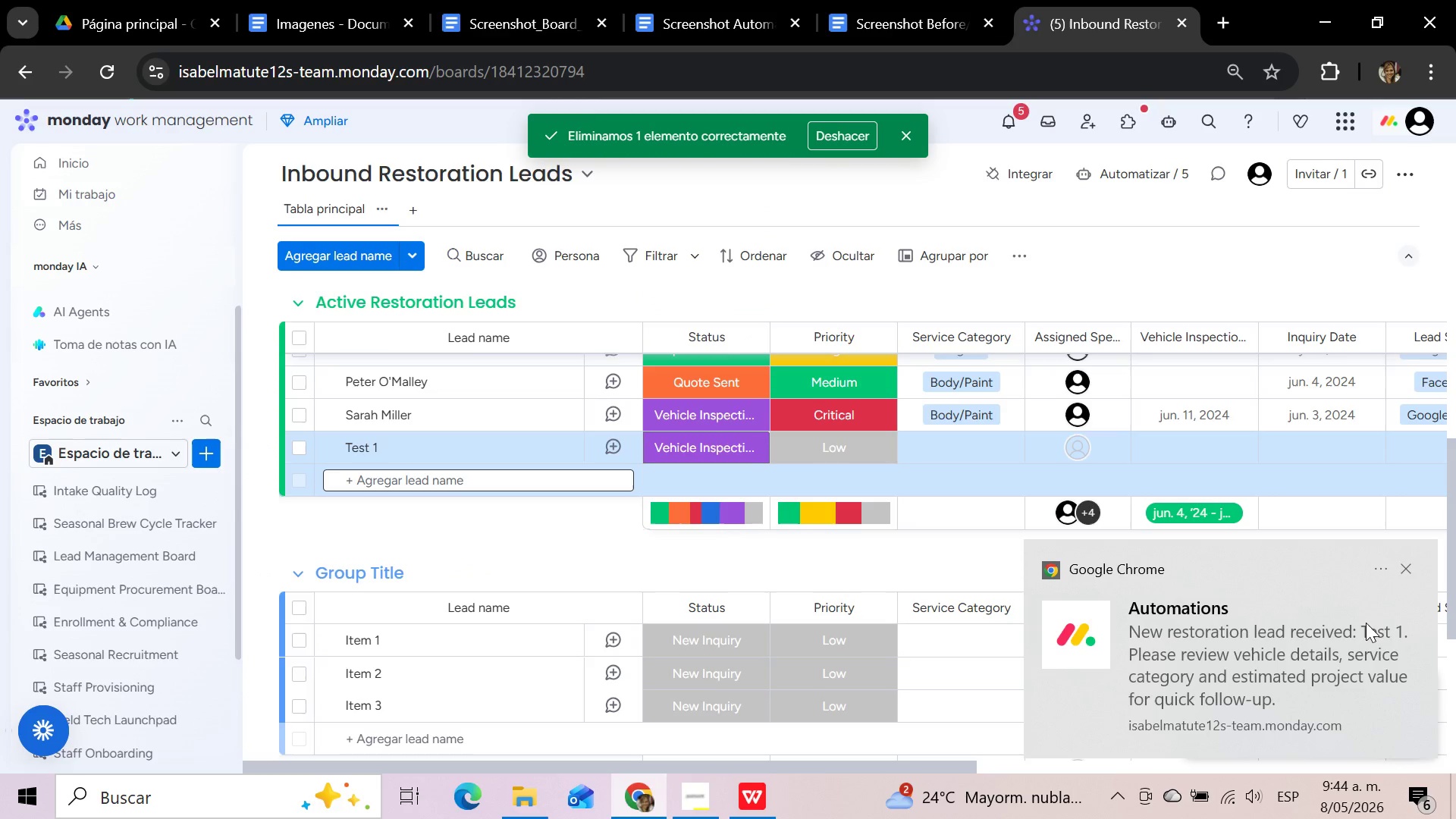 
left_click([728, 447])
 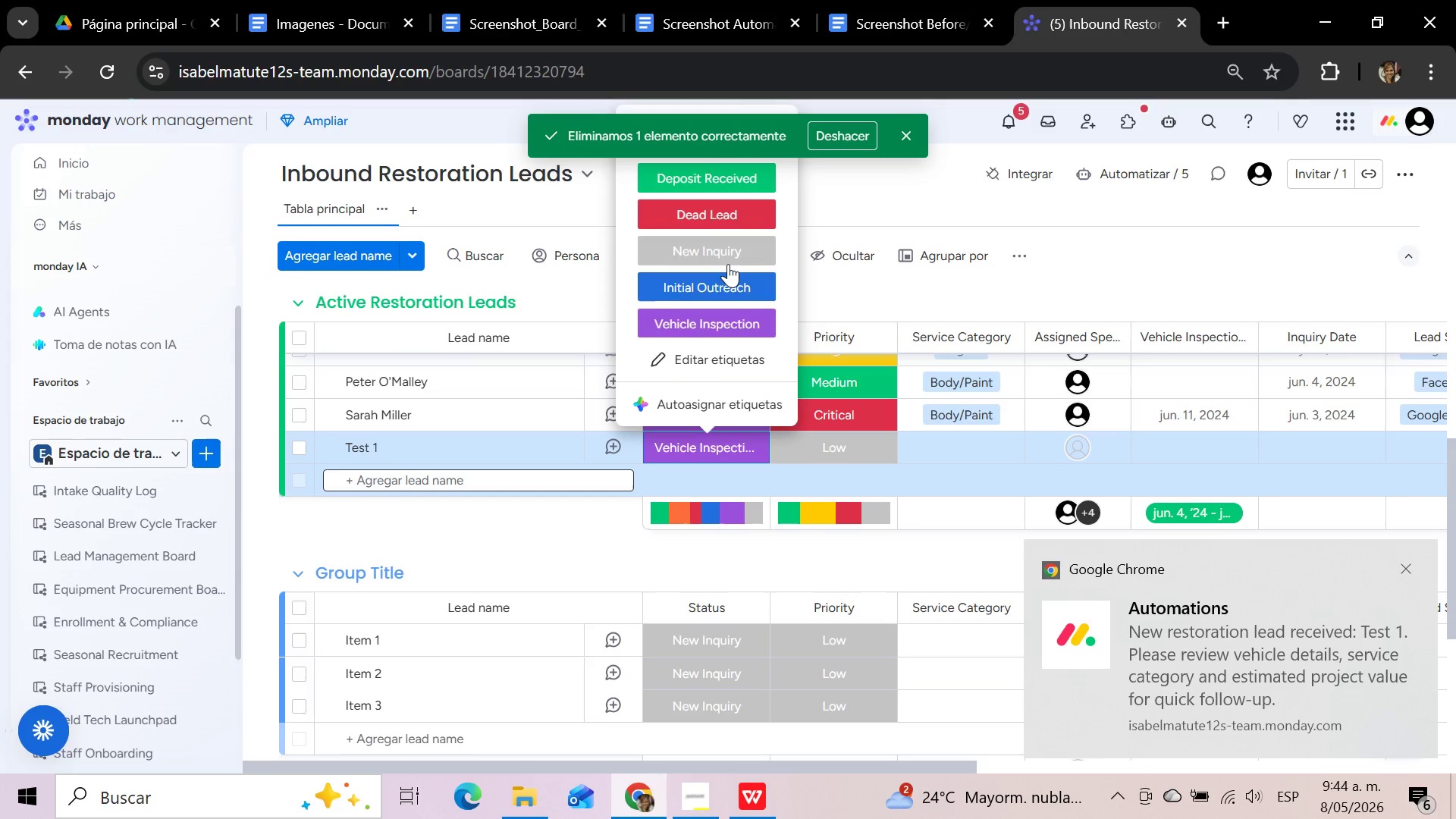 
left_click([728, 253])
 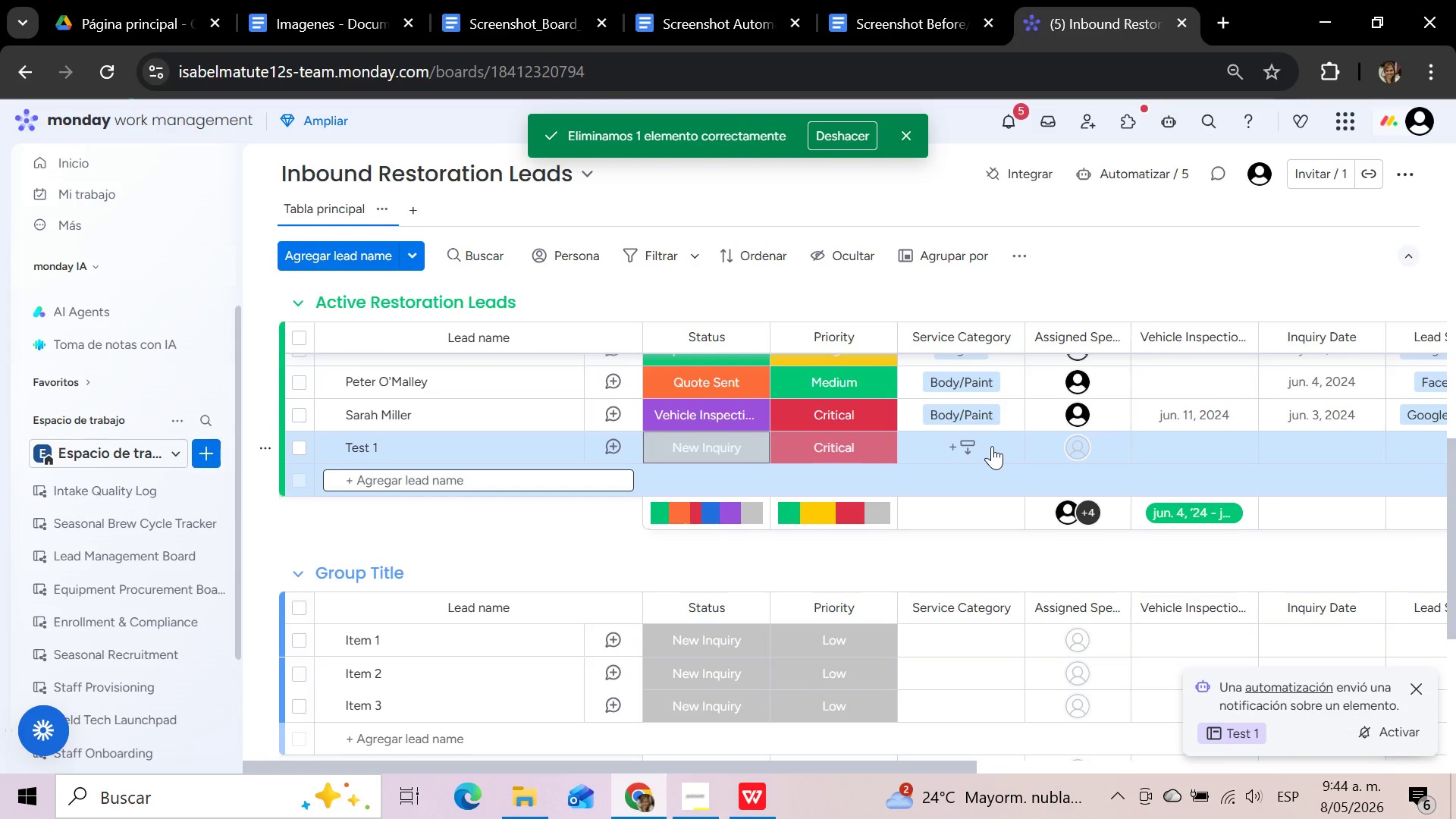 
left_click([992, 446])
 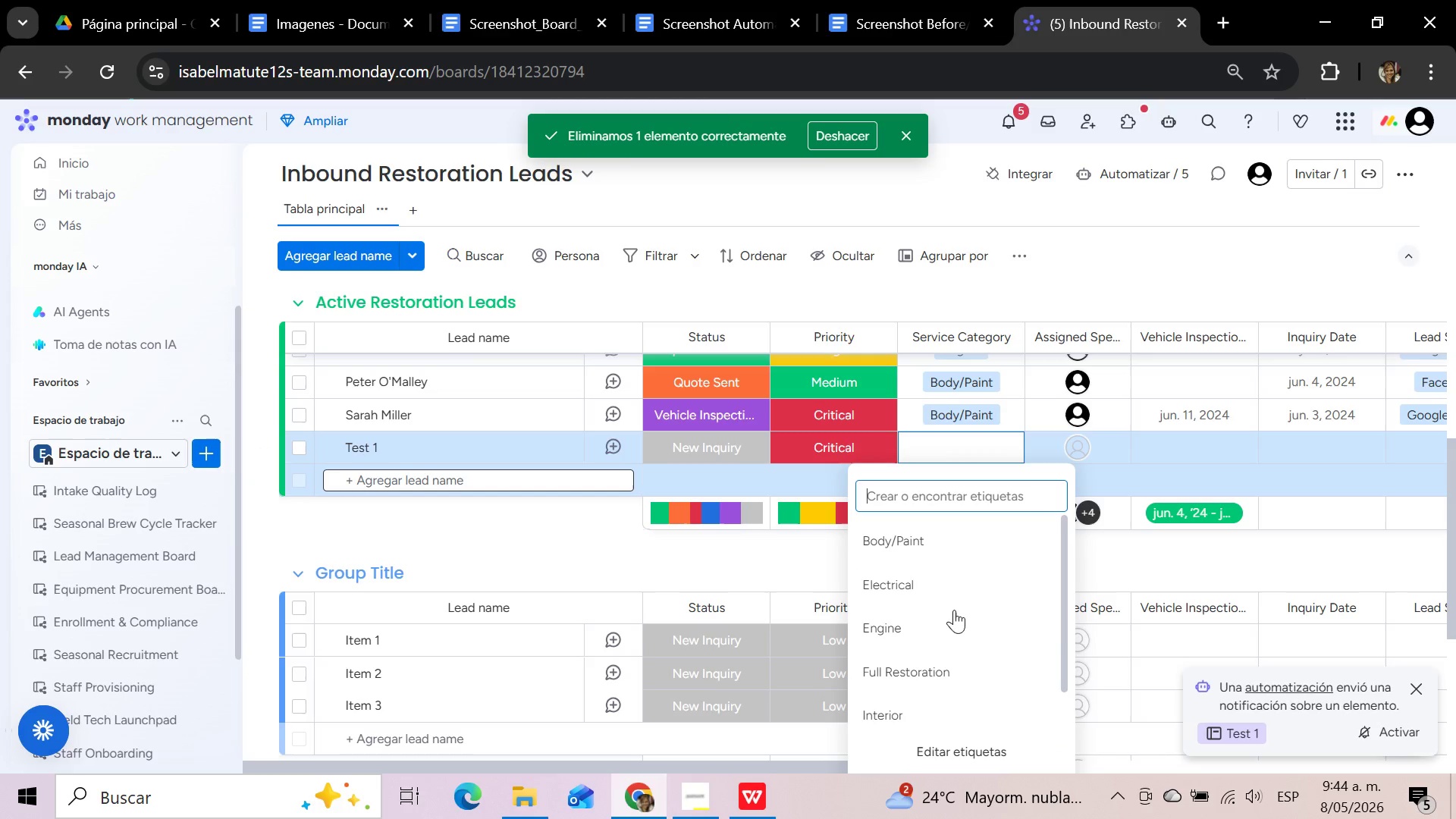 
left_click([950, 623])
 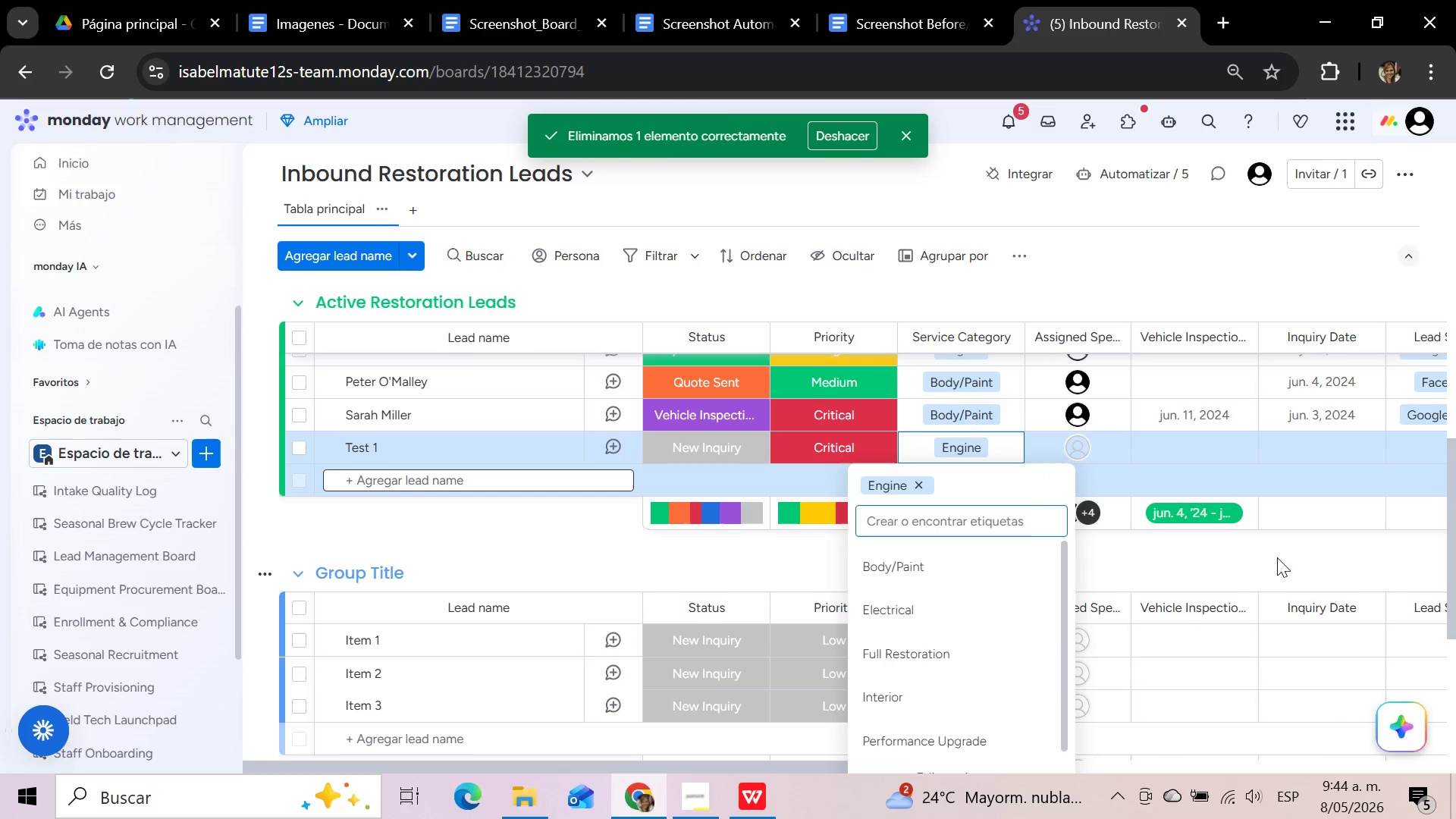 
left_click([1277, 557])
 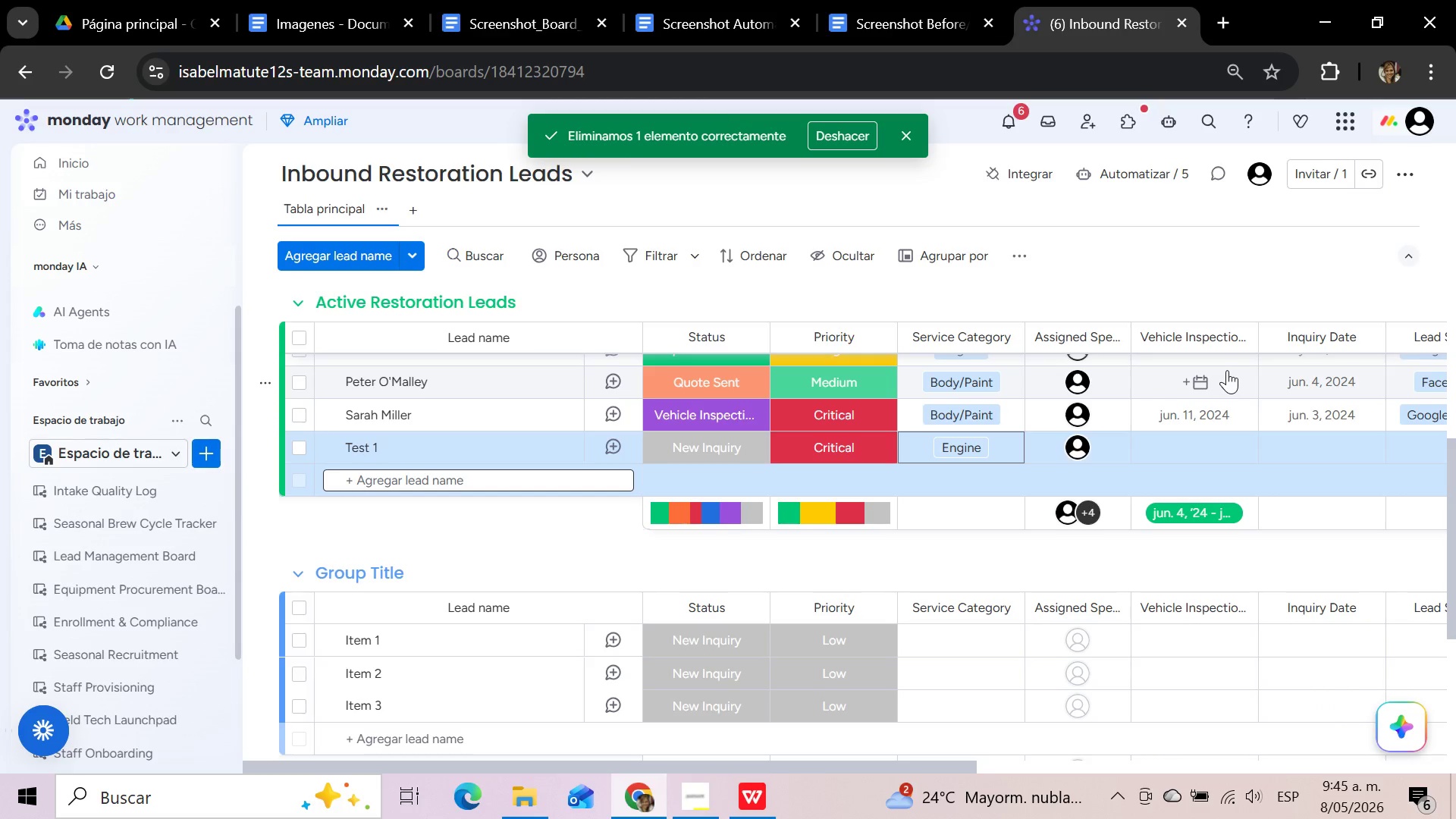 
wait(25.27)
 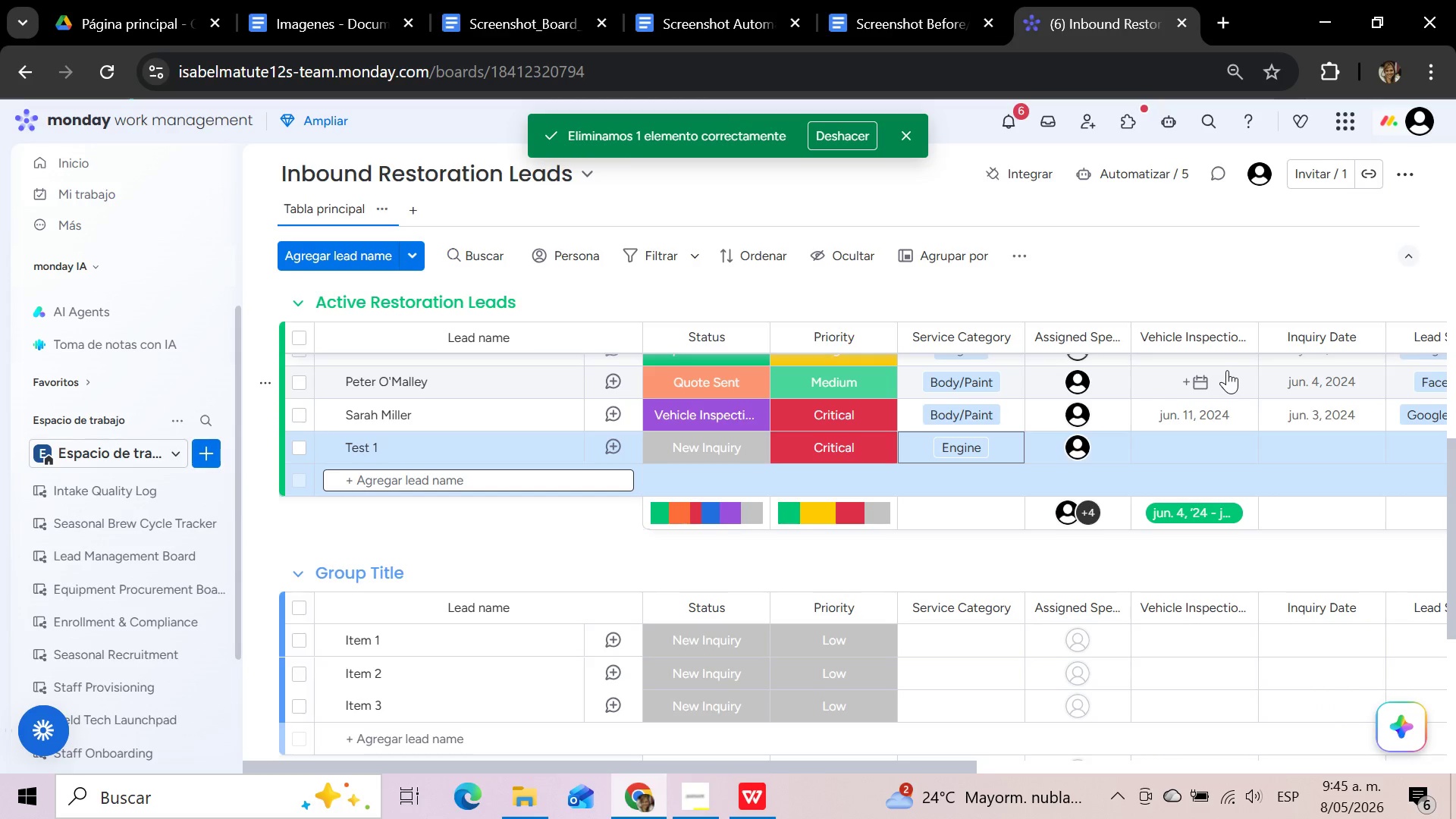 
left_click([410, 215])
 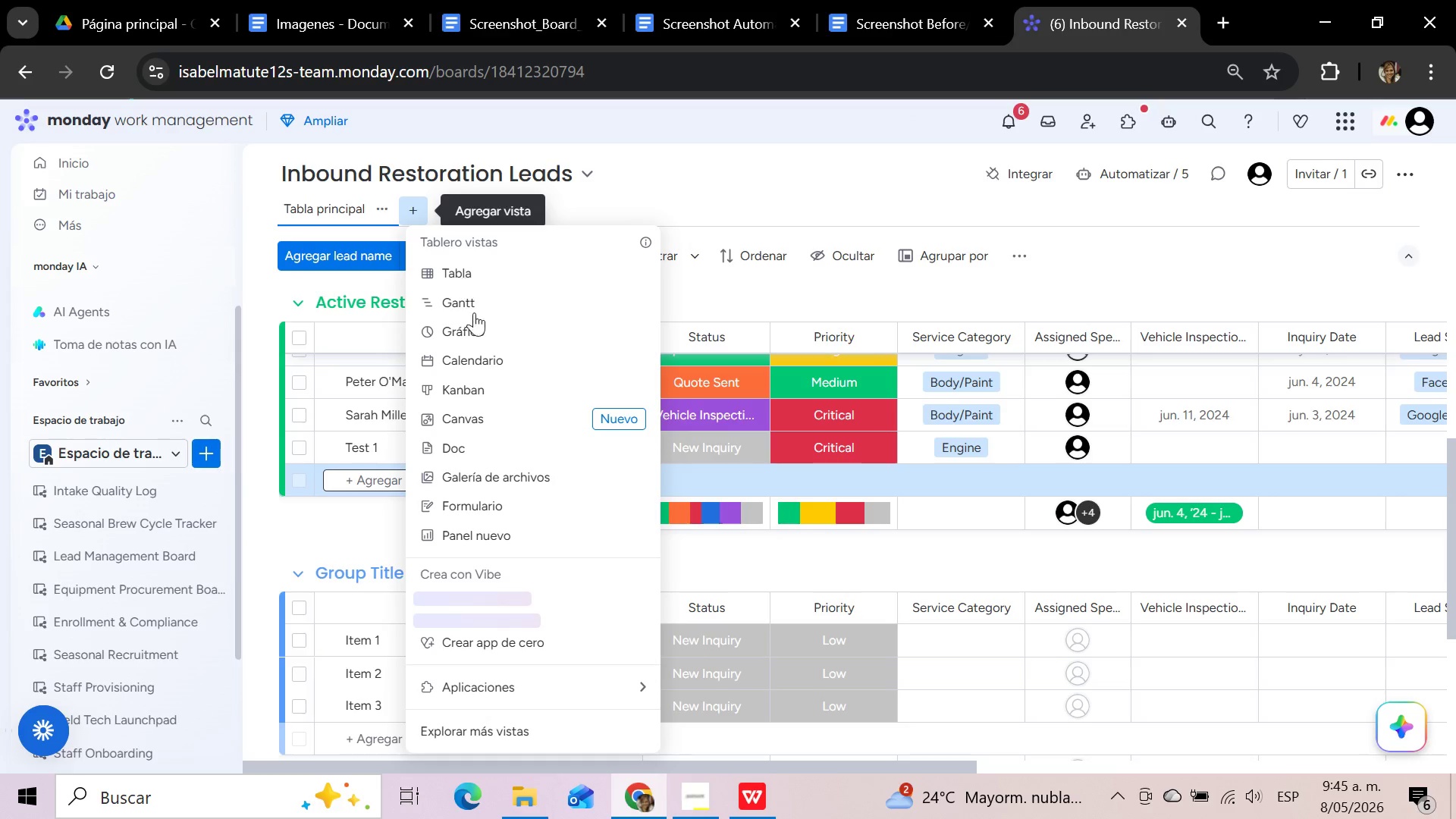 
left_click([483, 393])
 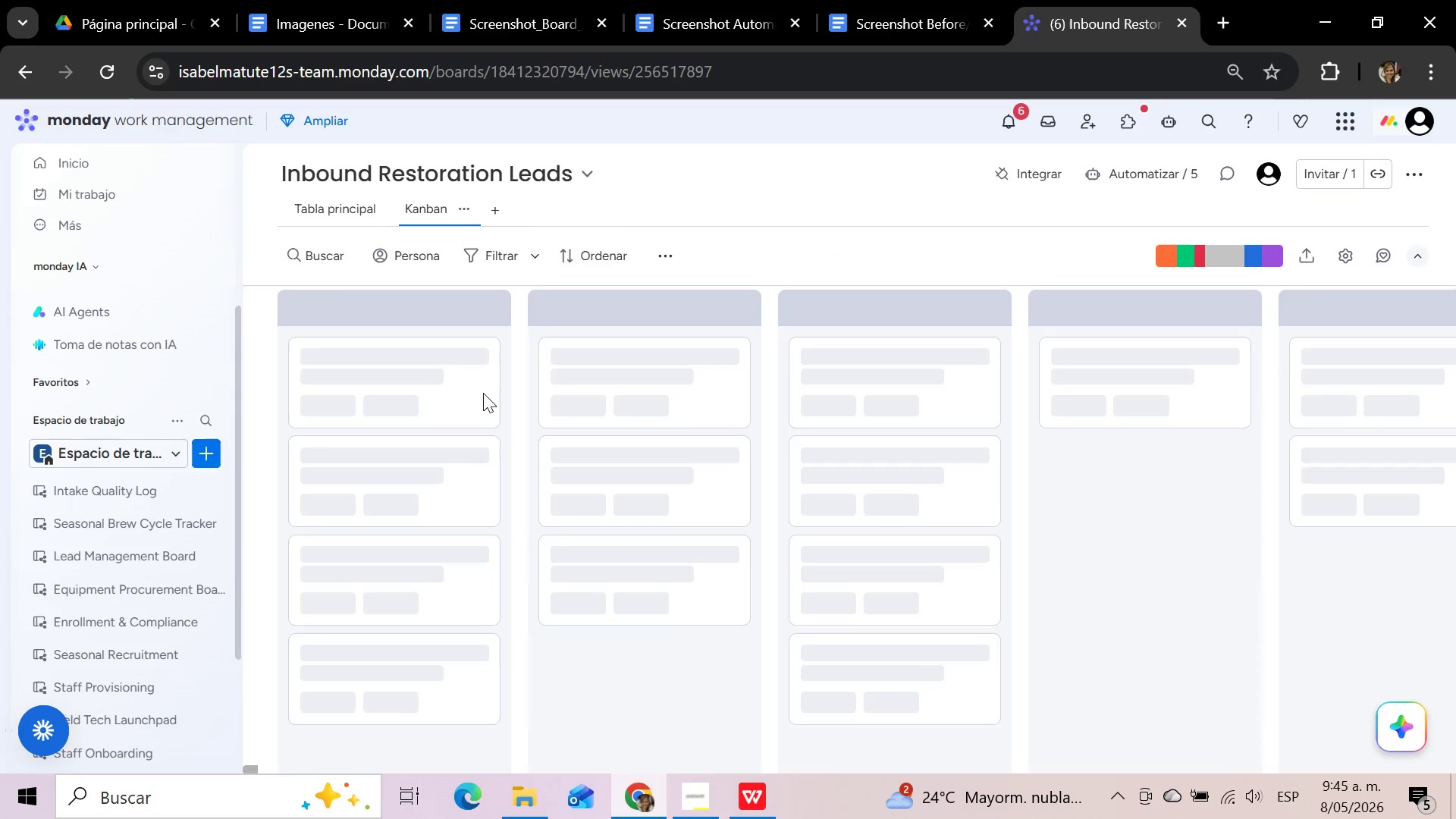 
wait(14.94)
 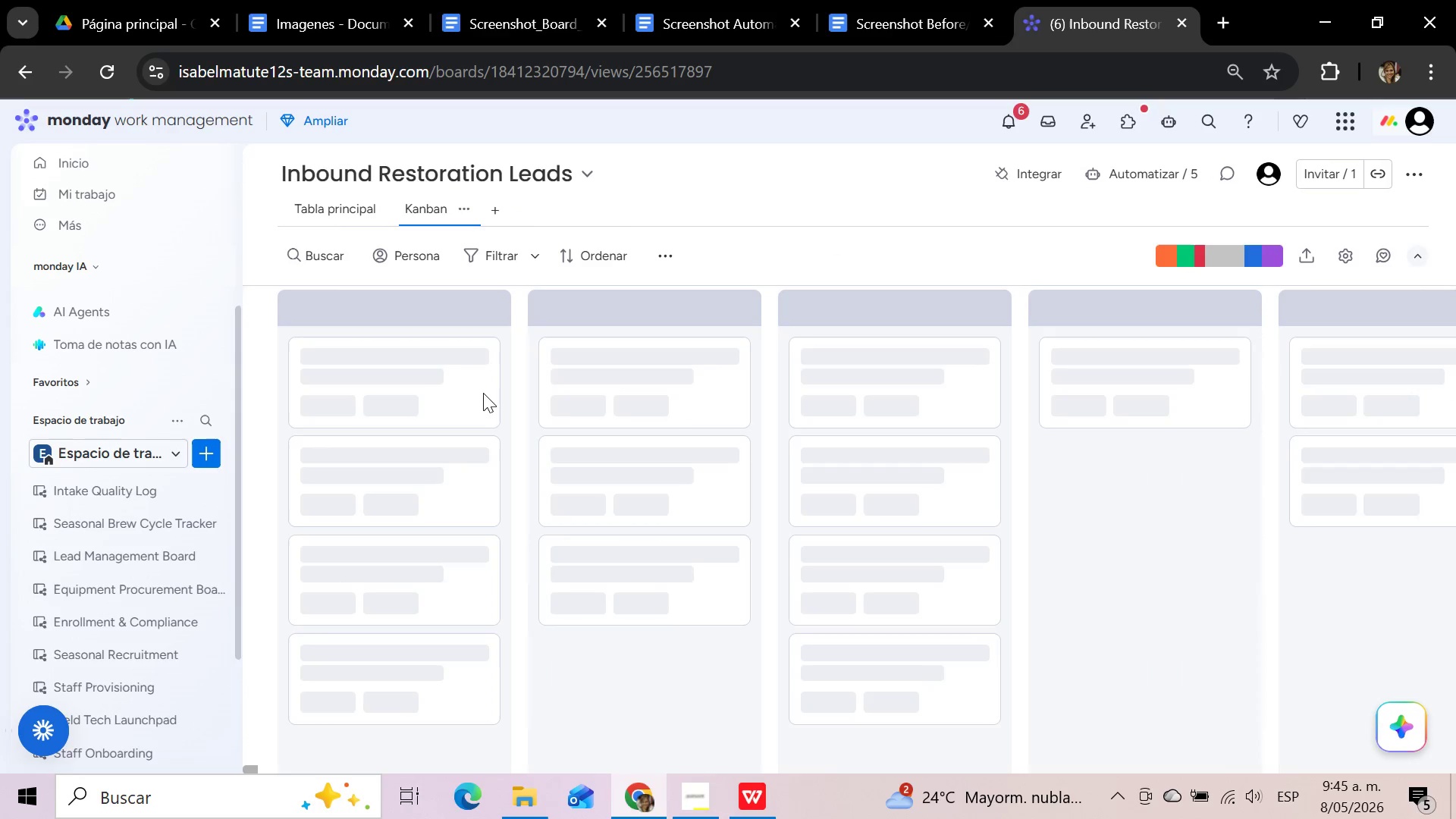 
left_click([1343, 249])
 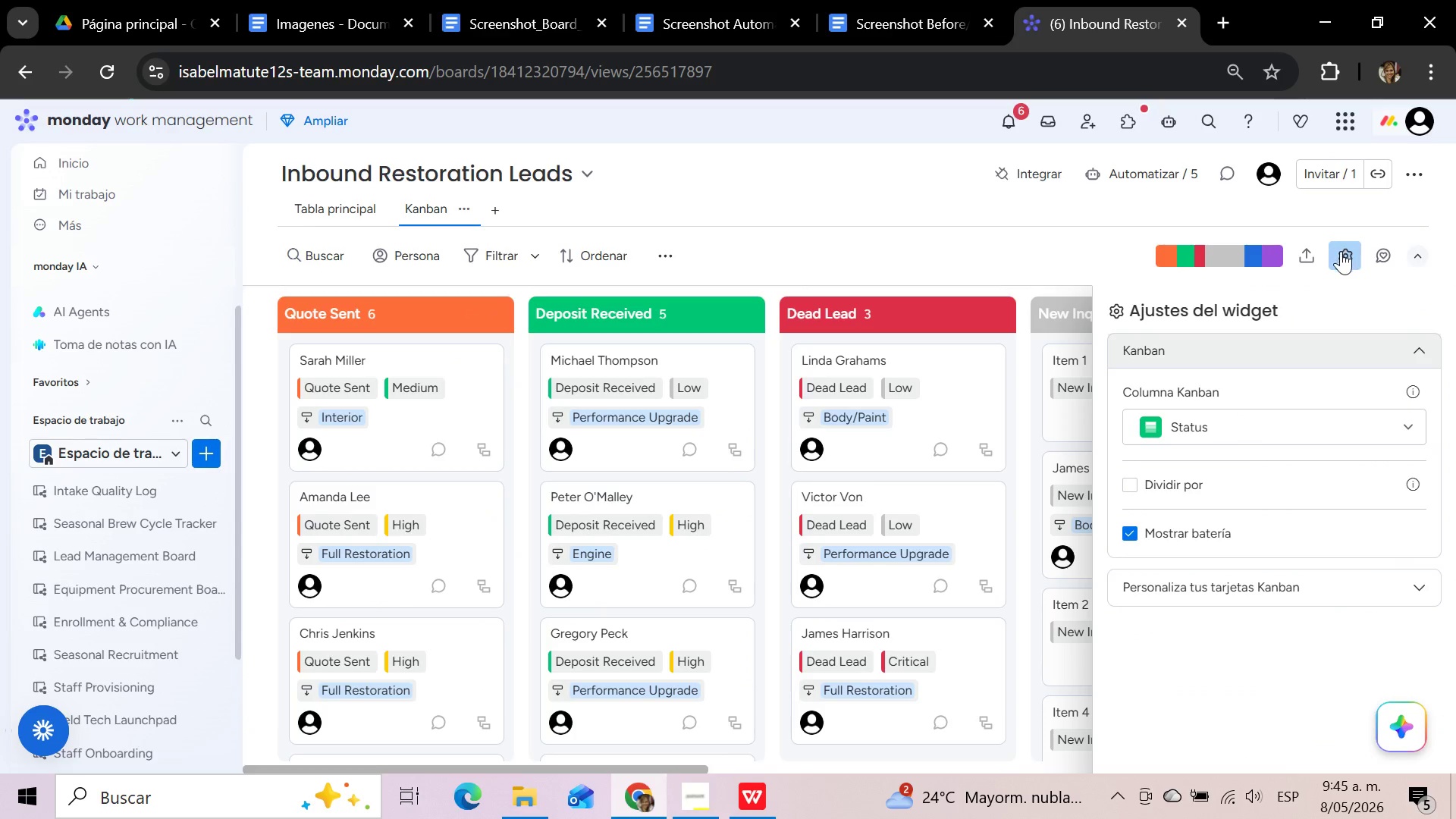 
left_click([1338, 253])
 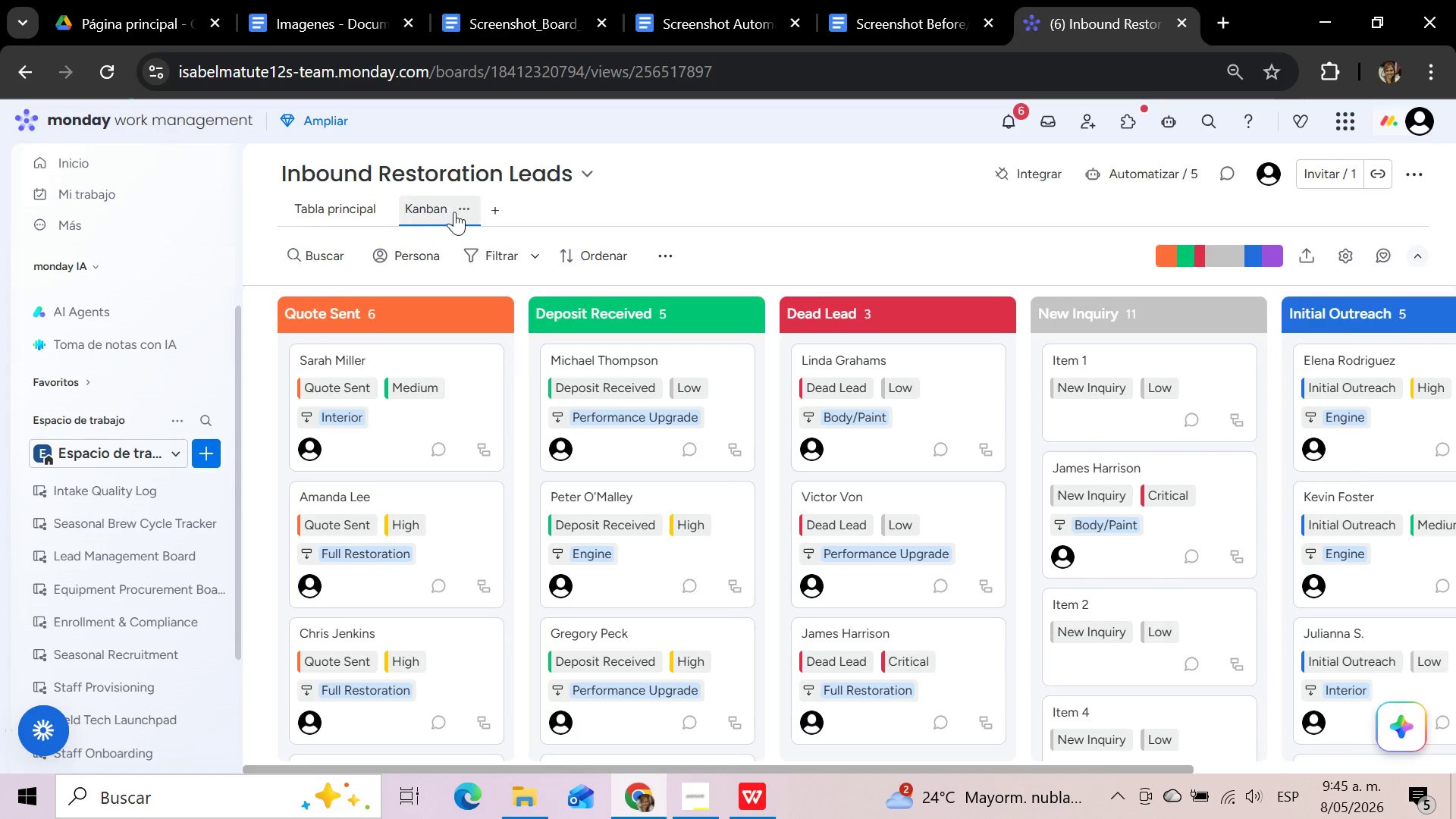 
left_click([460, 204])
 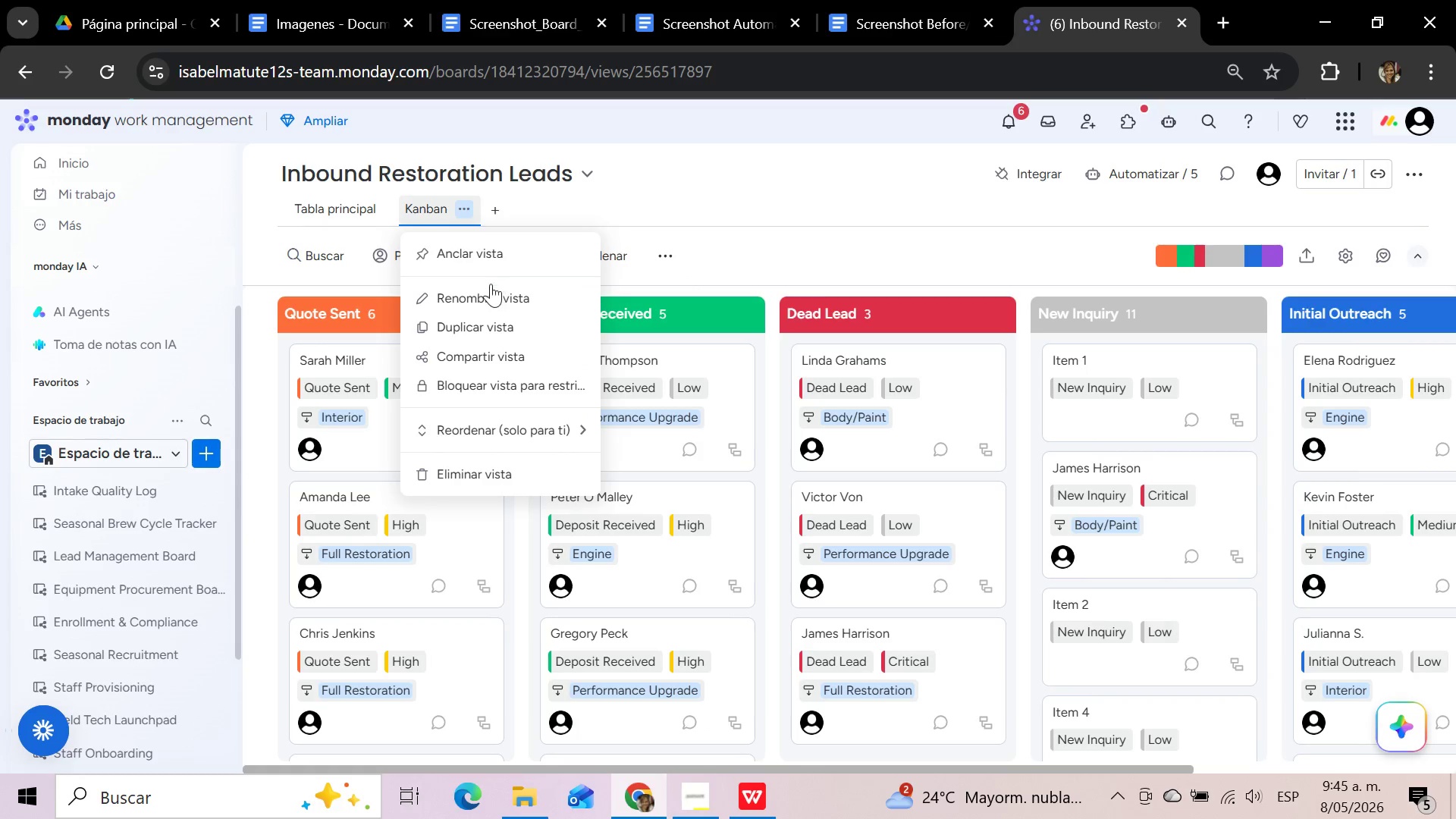 
left_click([487, 297])
 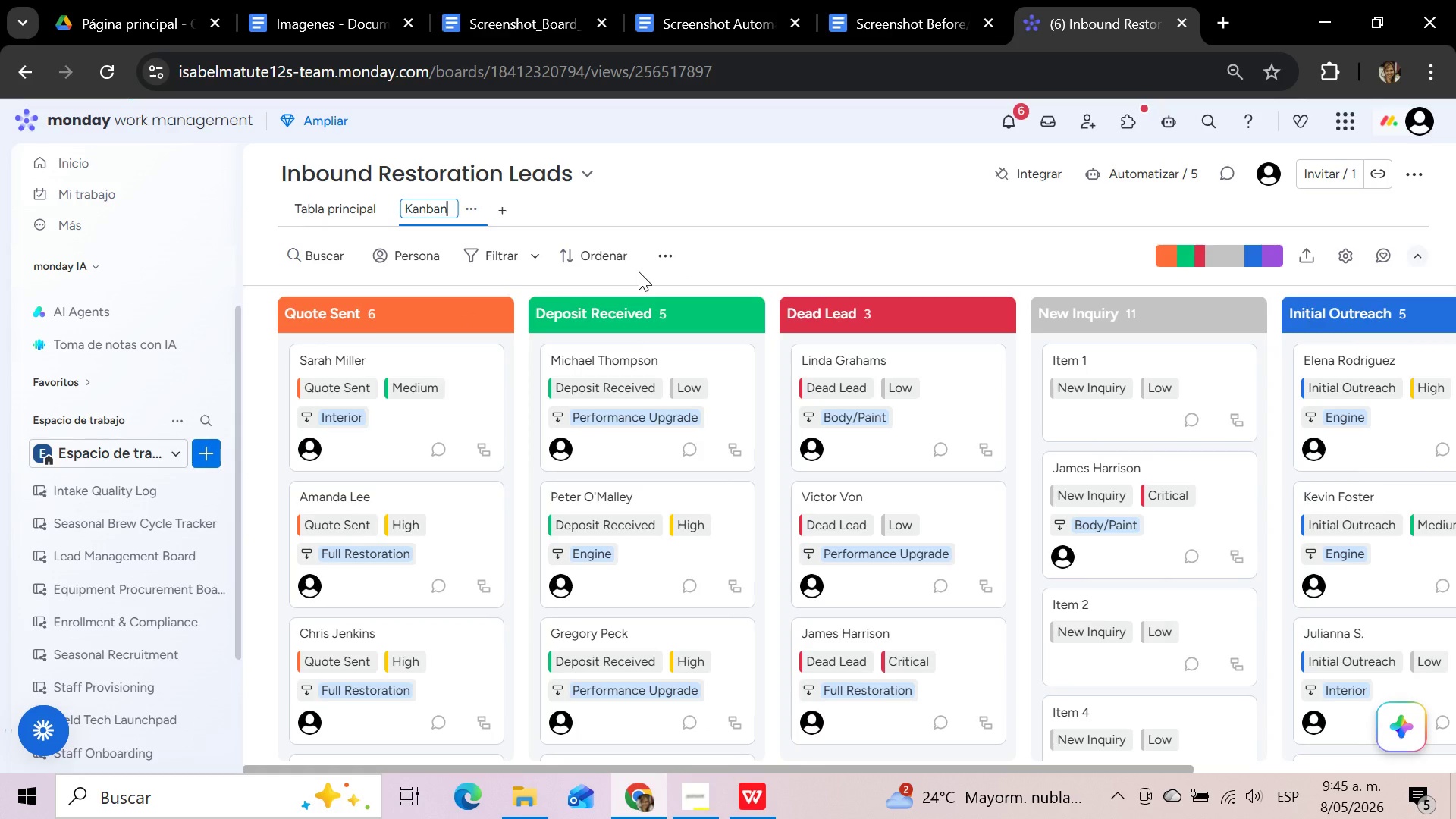 
hold_key(key=Backspace, duration=1.53)
 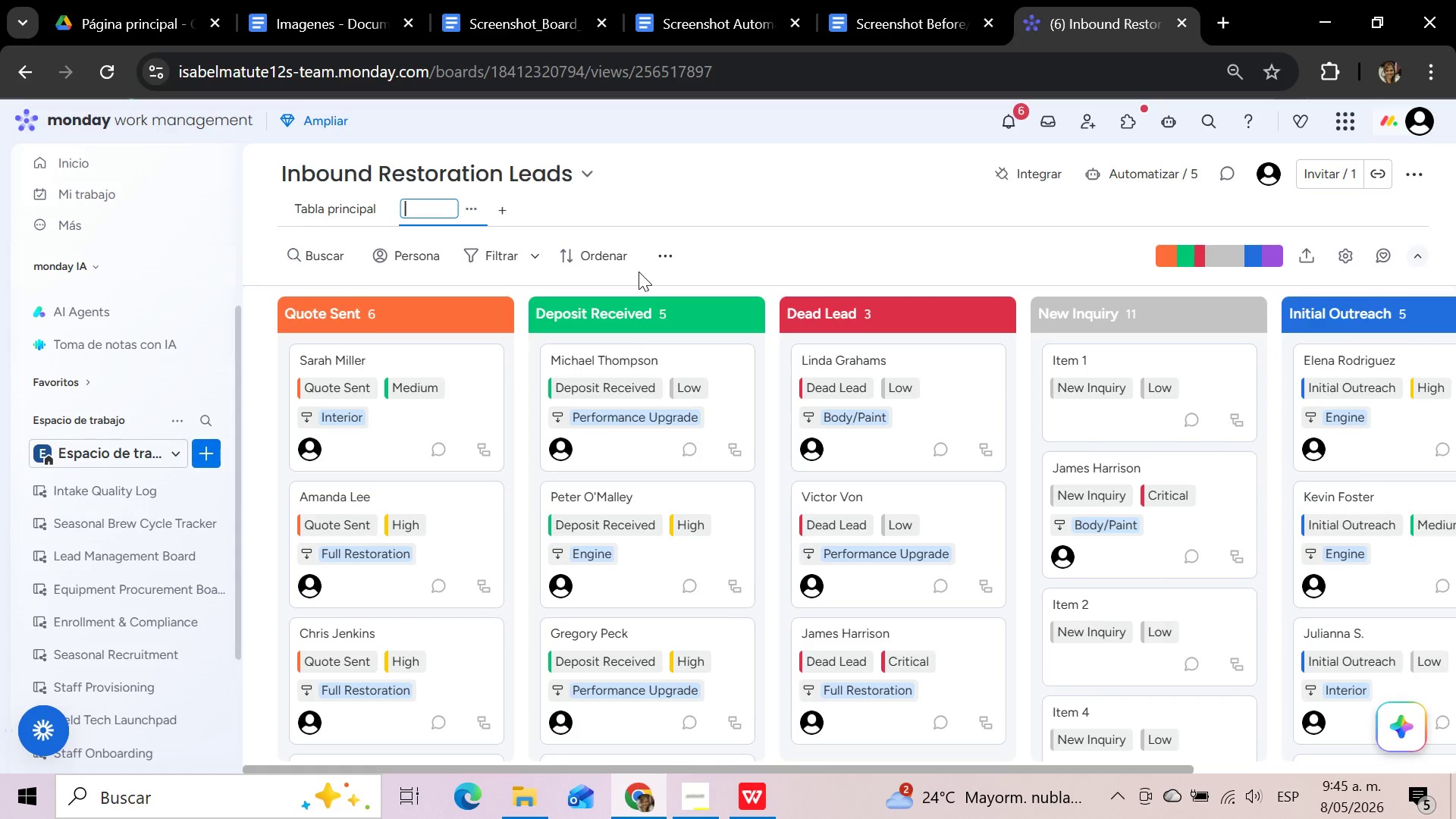 
type(Restoration Lead Pipeline)
 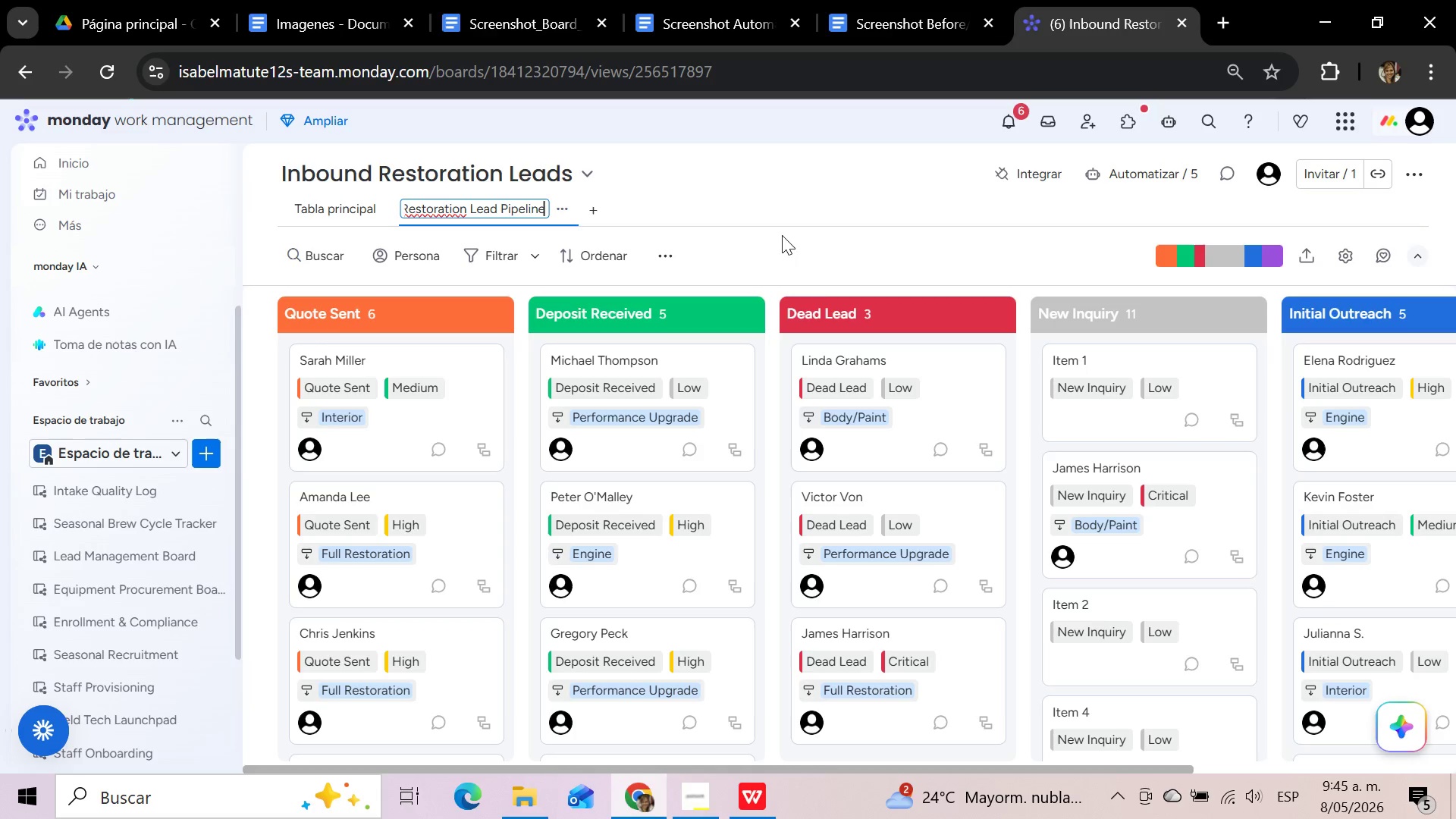 
left_click([778, 187])
 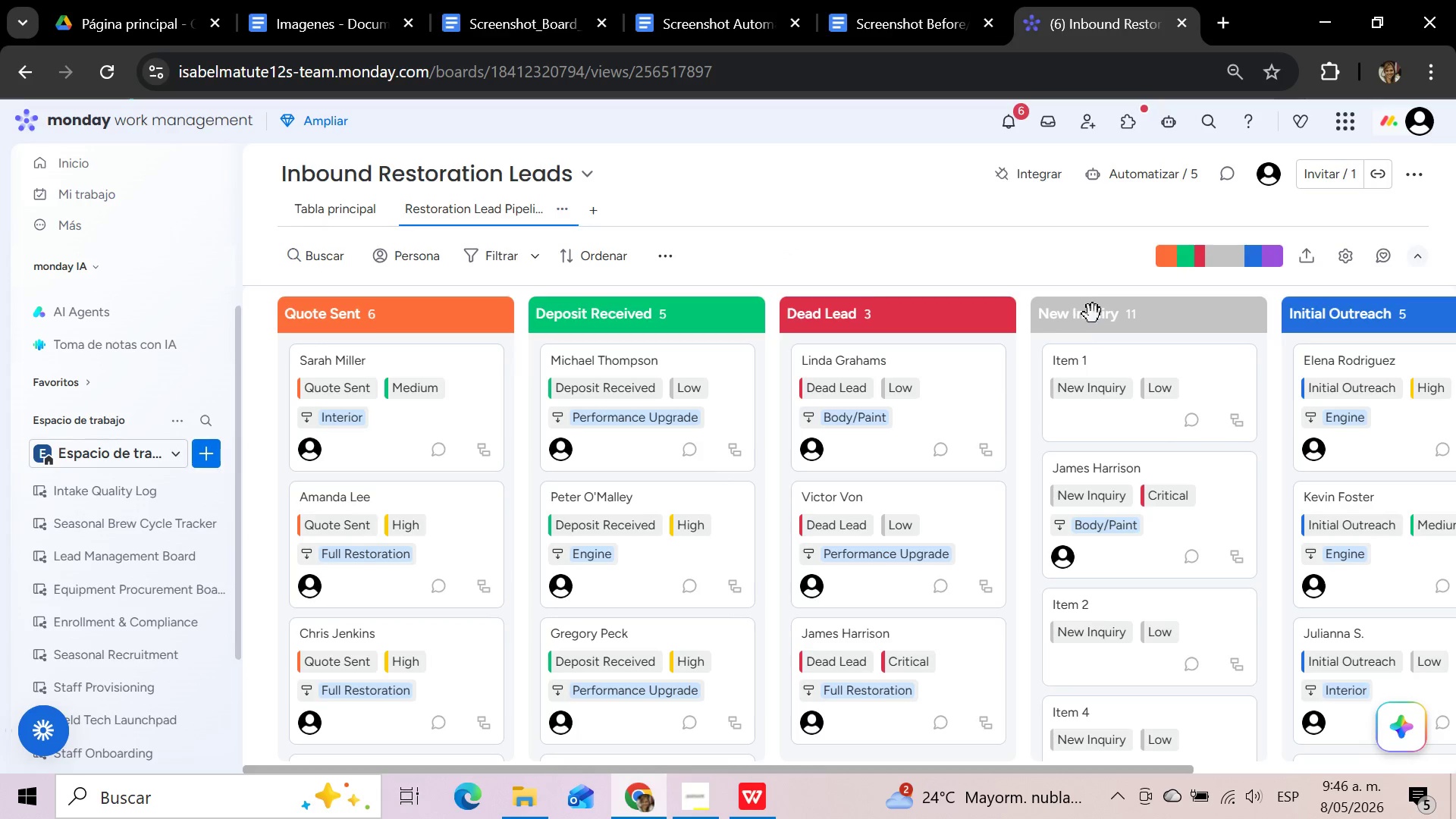 
left_click_drag(start_coordinate=[1101, 315], to_coordinate=[299, 296])
 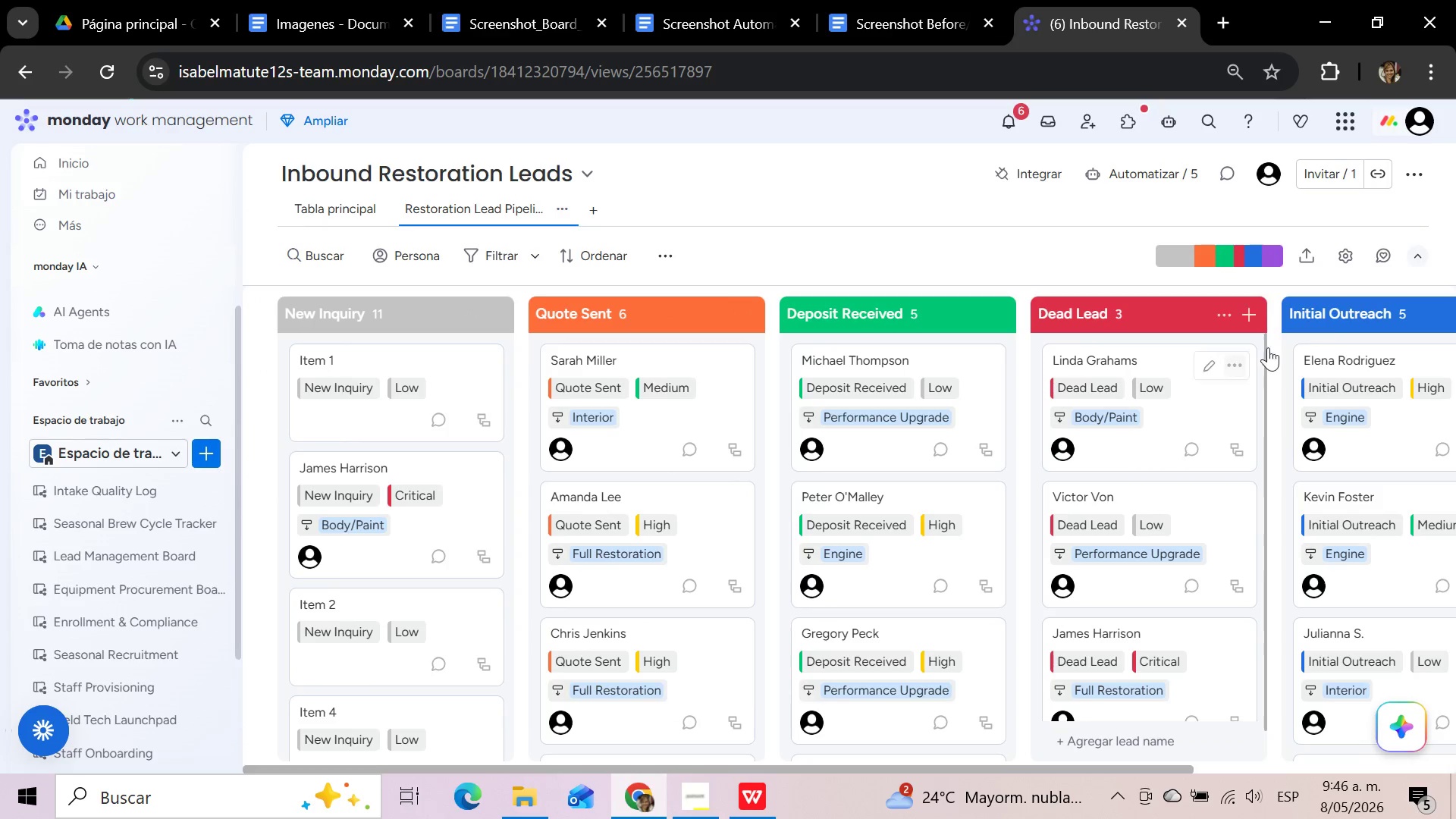 
left_click_drag(start_coordinate=[1353, 315], to_coordinate=[575, 309])
 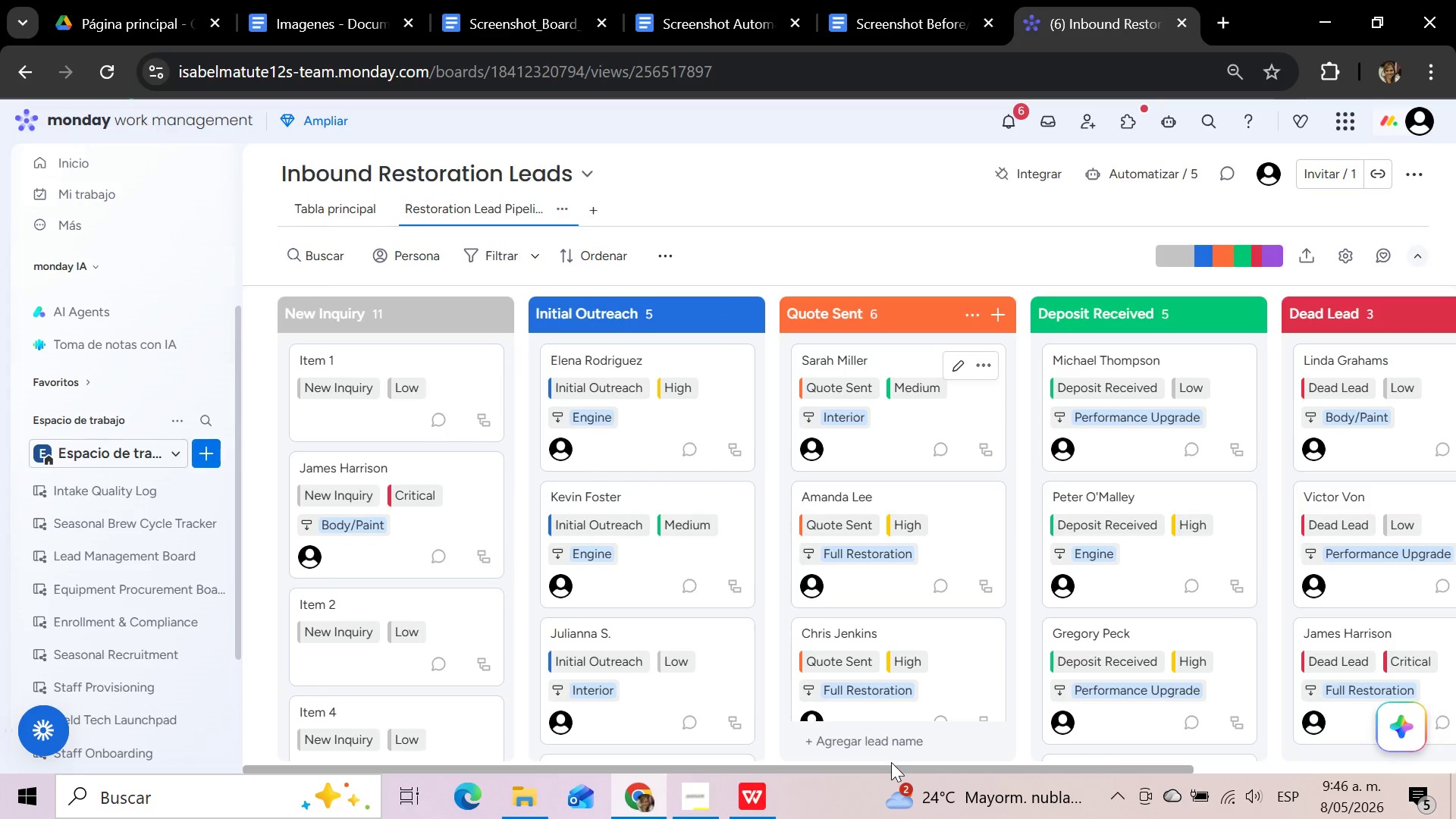 
left_click_drag(start_coordinate=[883, 768], to_coordinate=[1176, 769])
 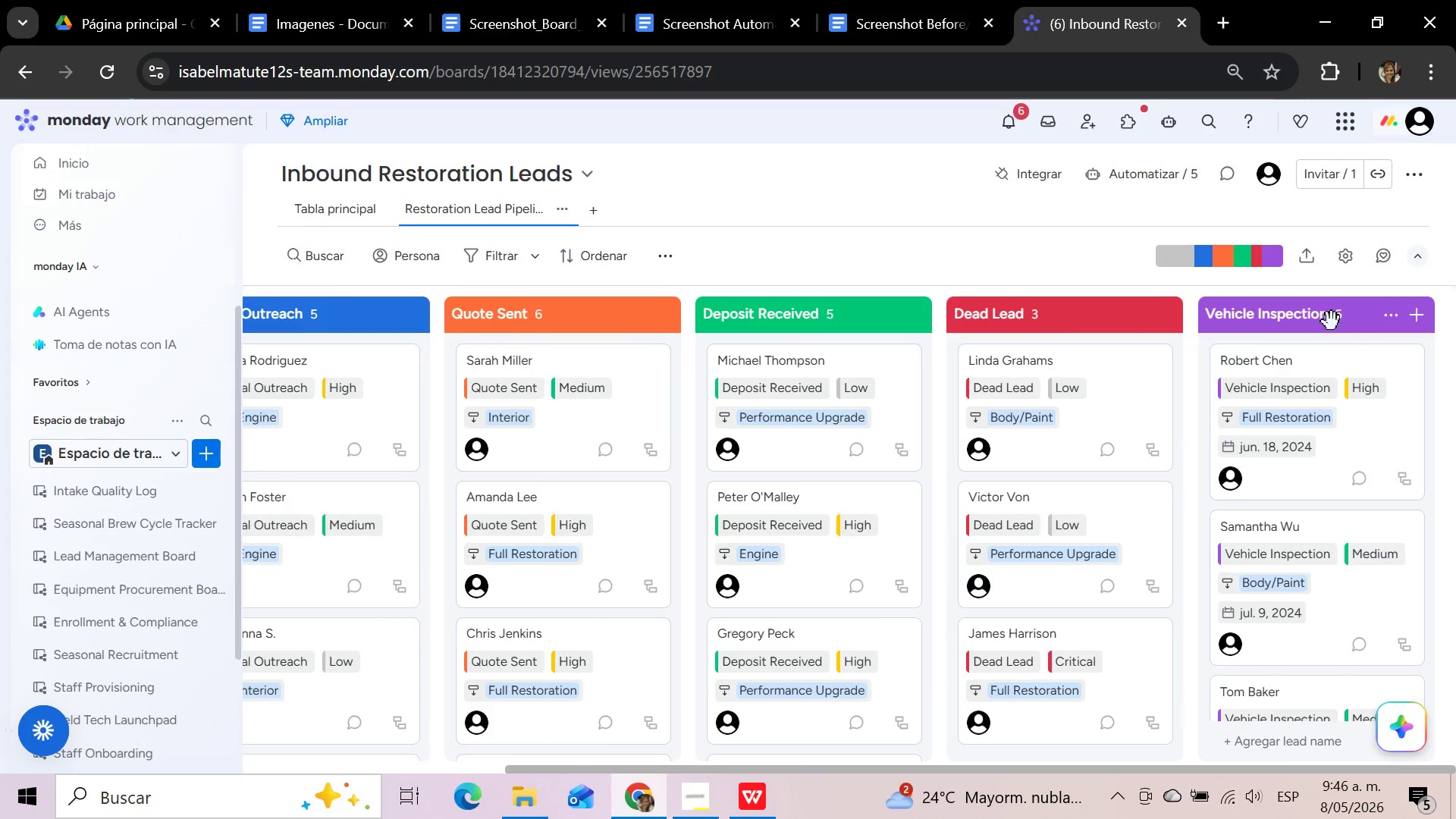 
left_click_drag(start_coordinate=[1331, 322], to_coordinate=[529, 311])
 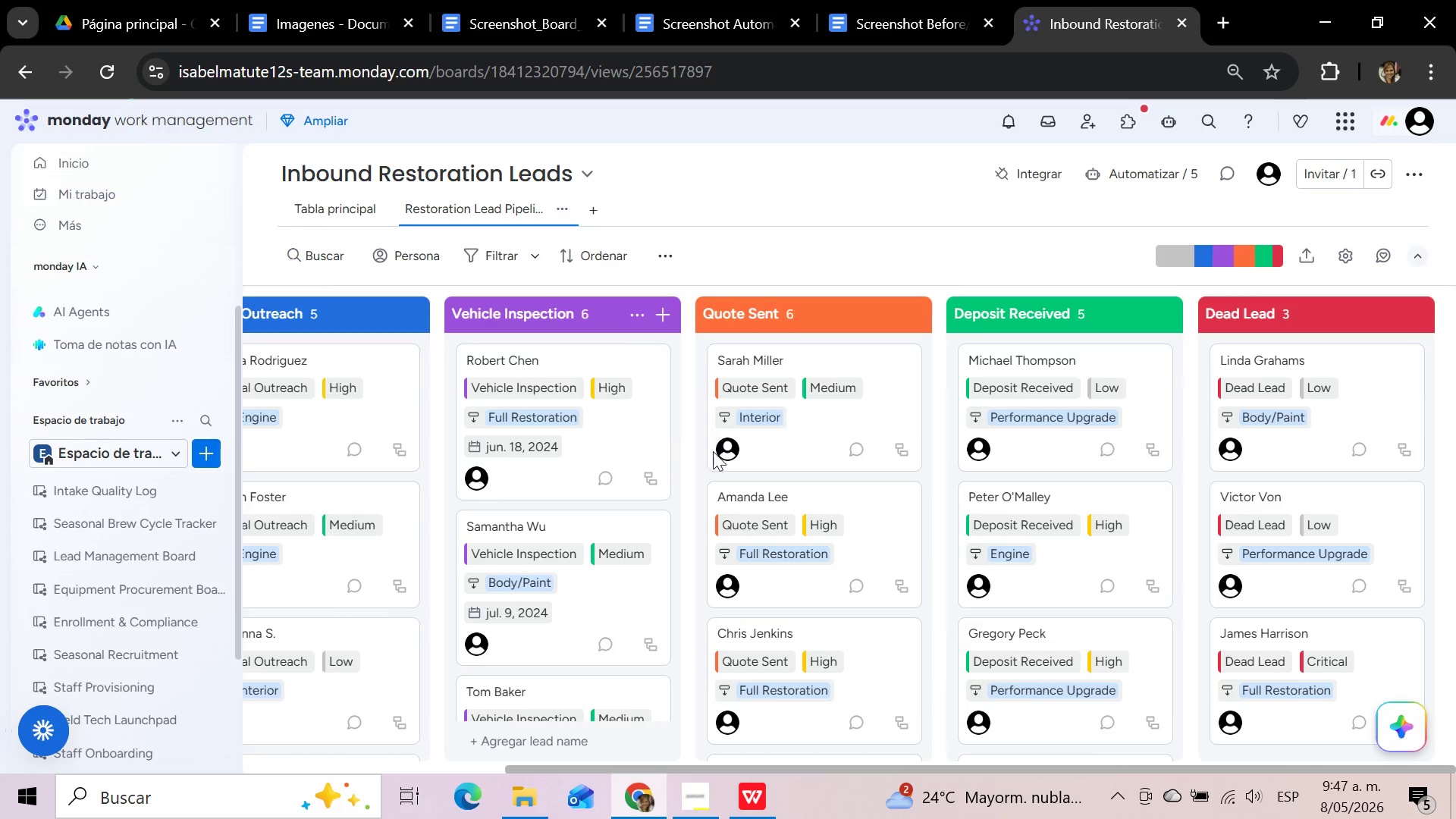 
wait(40.38)
 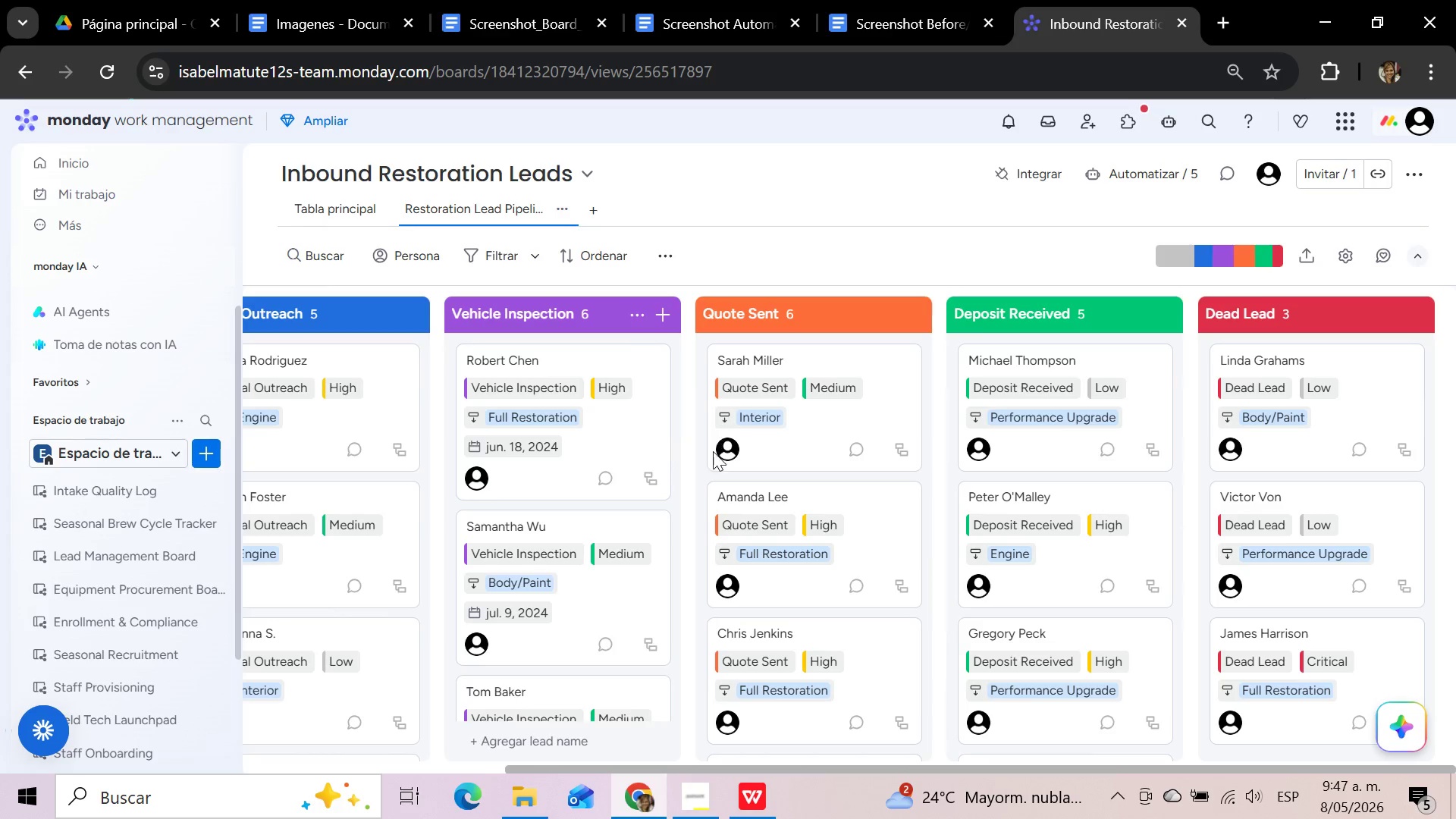 
left_click_drag(start_coordinate=[817, 764], to_coordinate=[515, 770])
 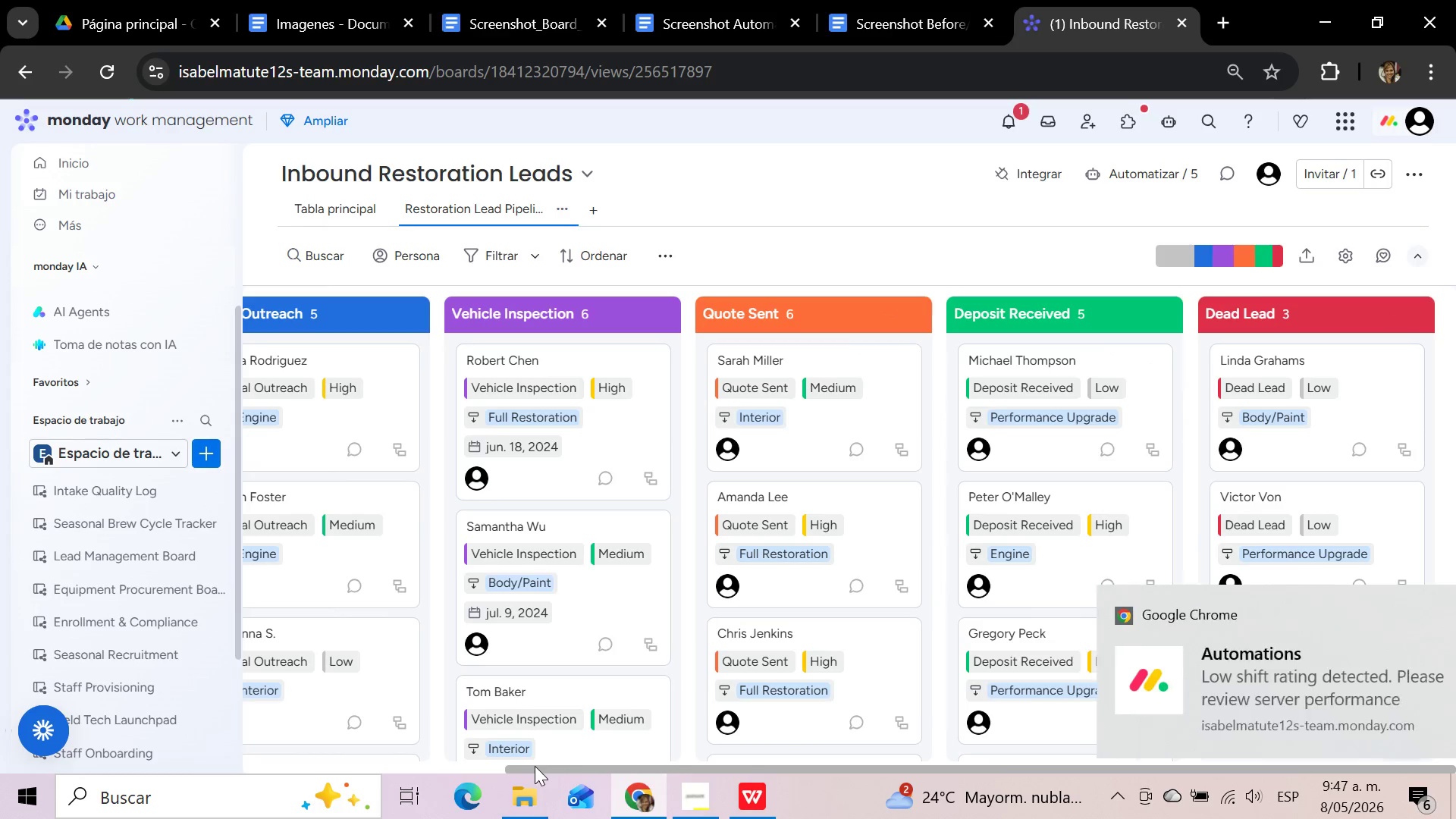 
left_click_drag(start_coordinate=[535, 765], to_coordinate=[381, 757])
 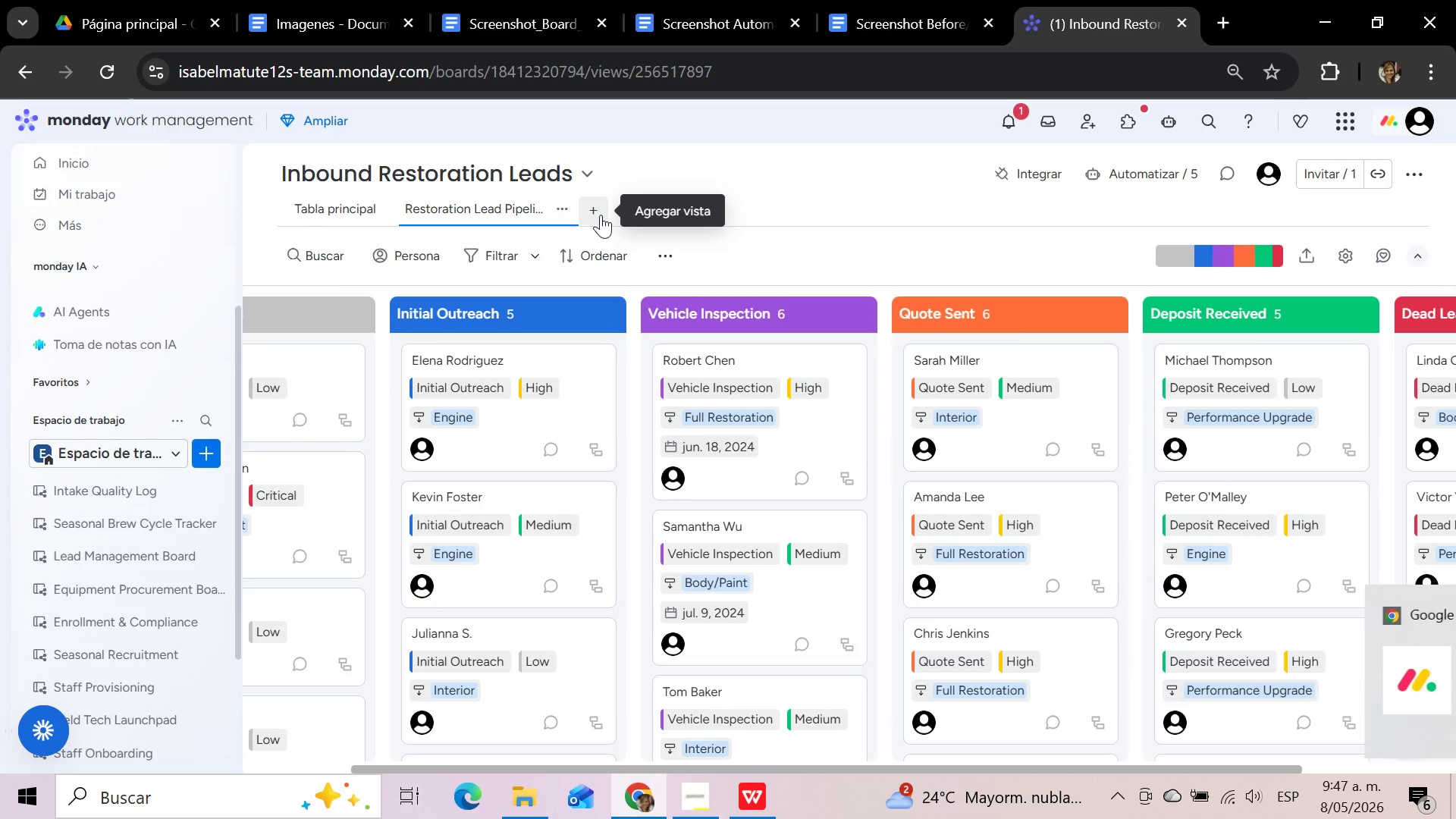 
wait(6.2)
 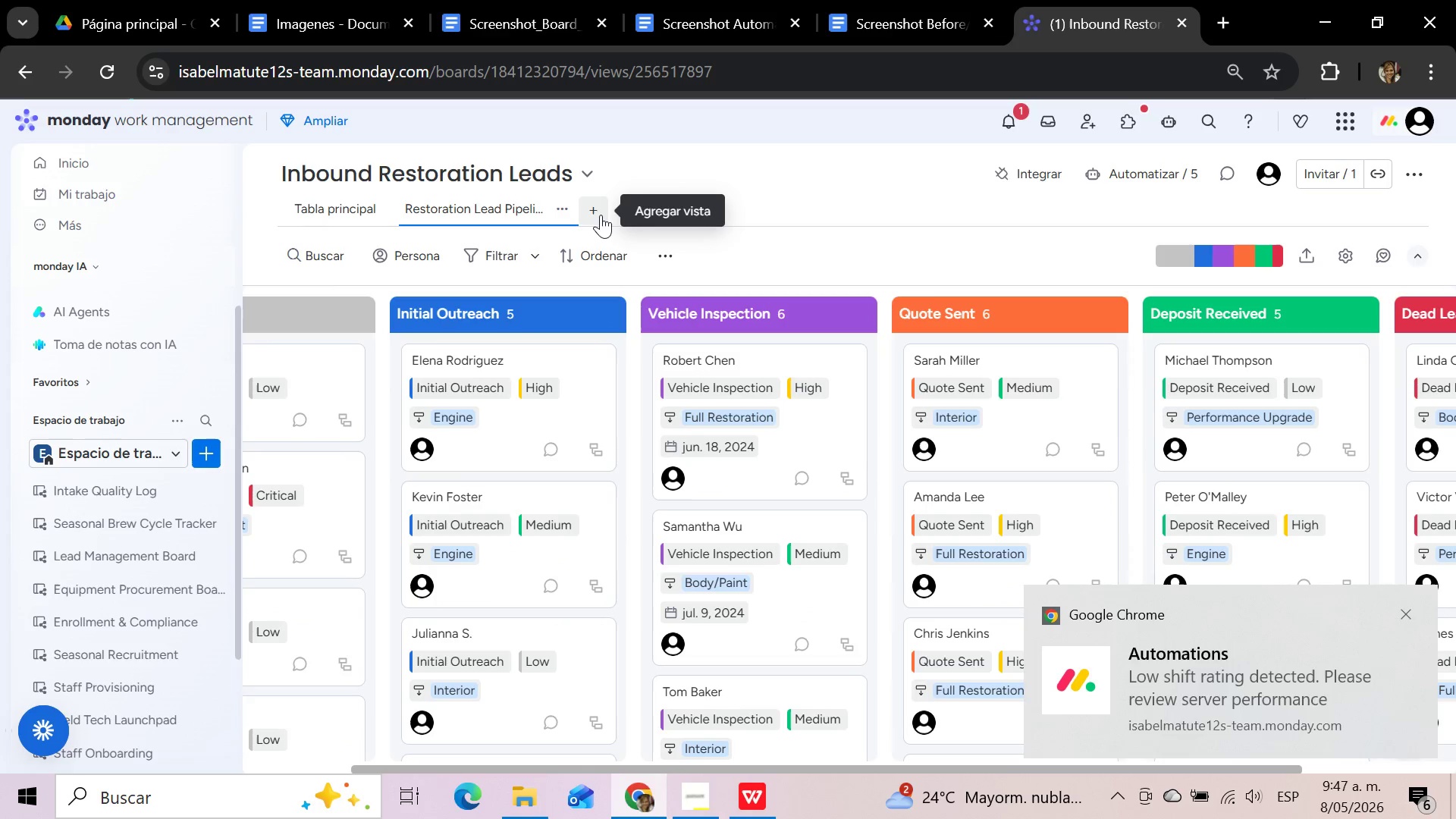 
left_click([598, 209])
 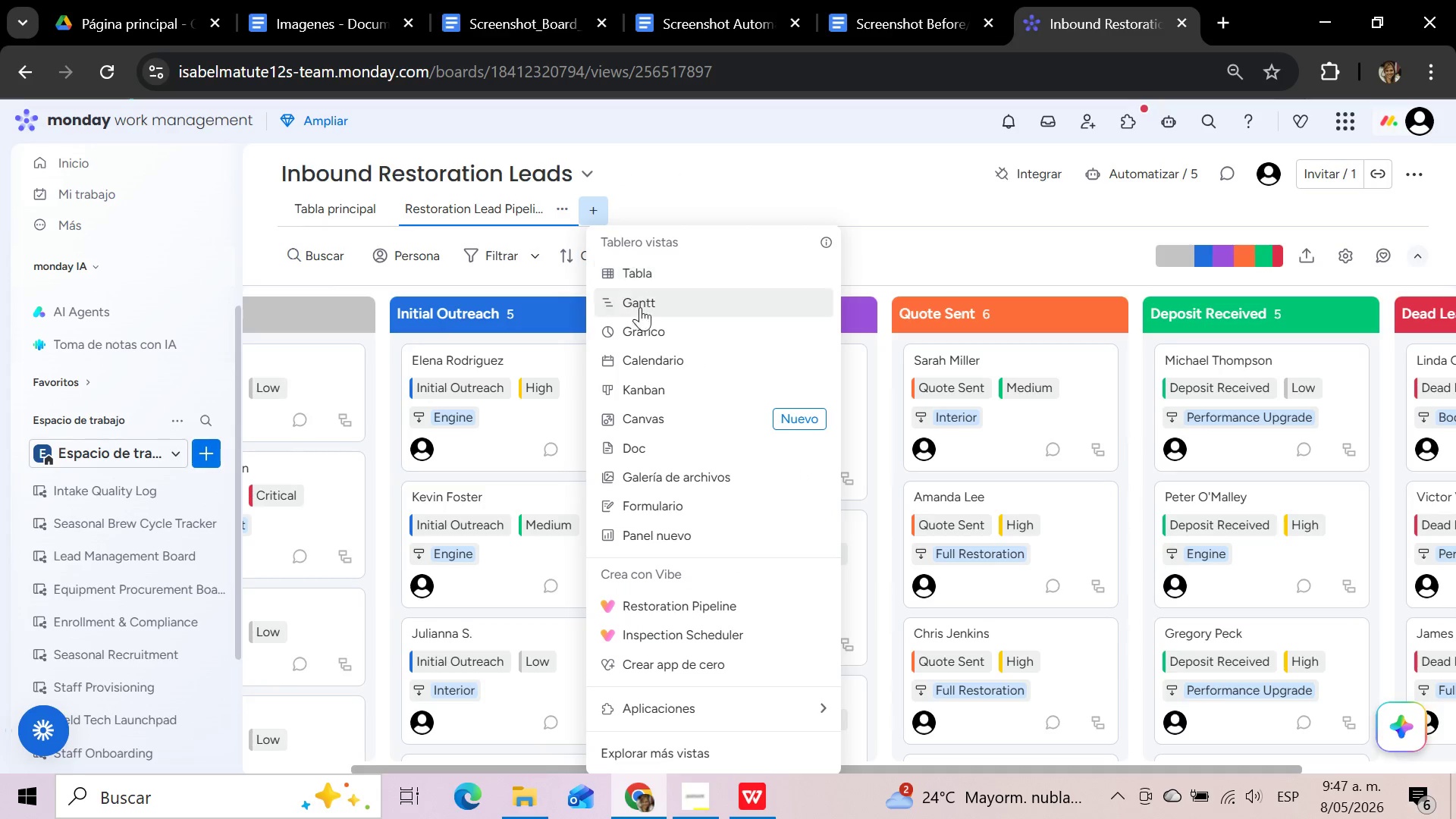 
left_click([654, 359])
 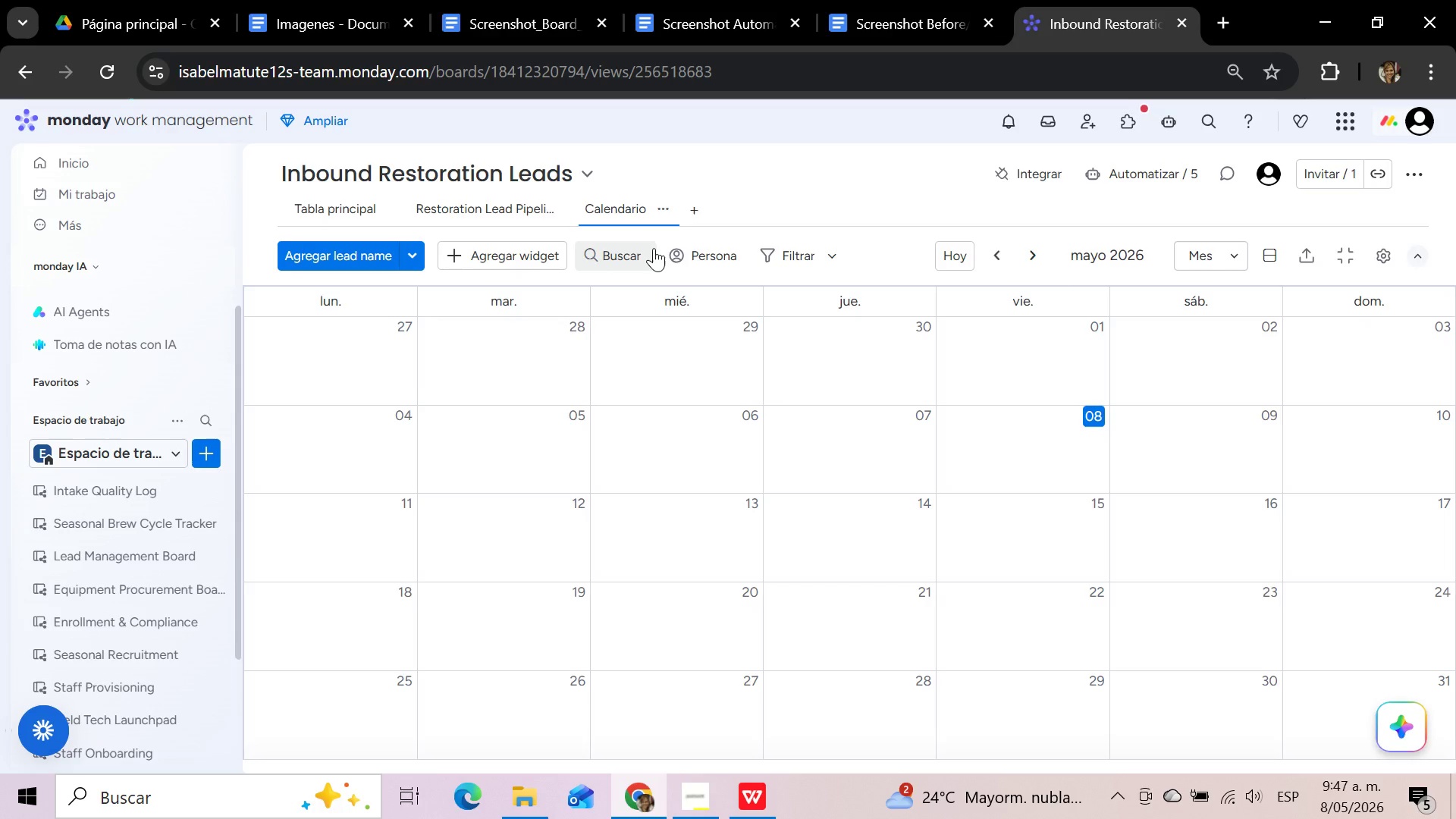 
wait(12.45)
 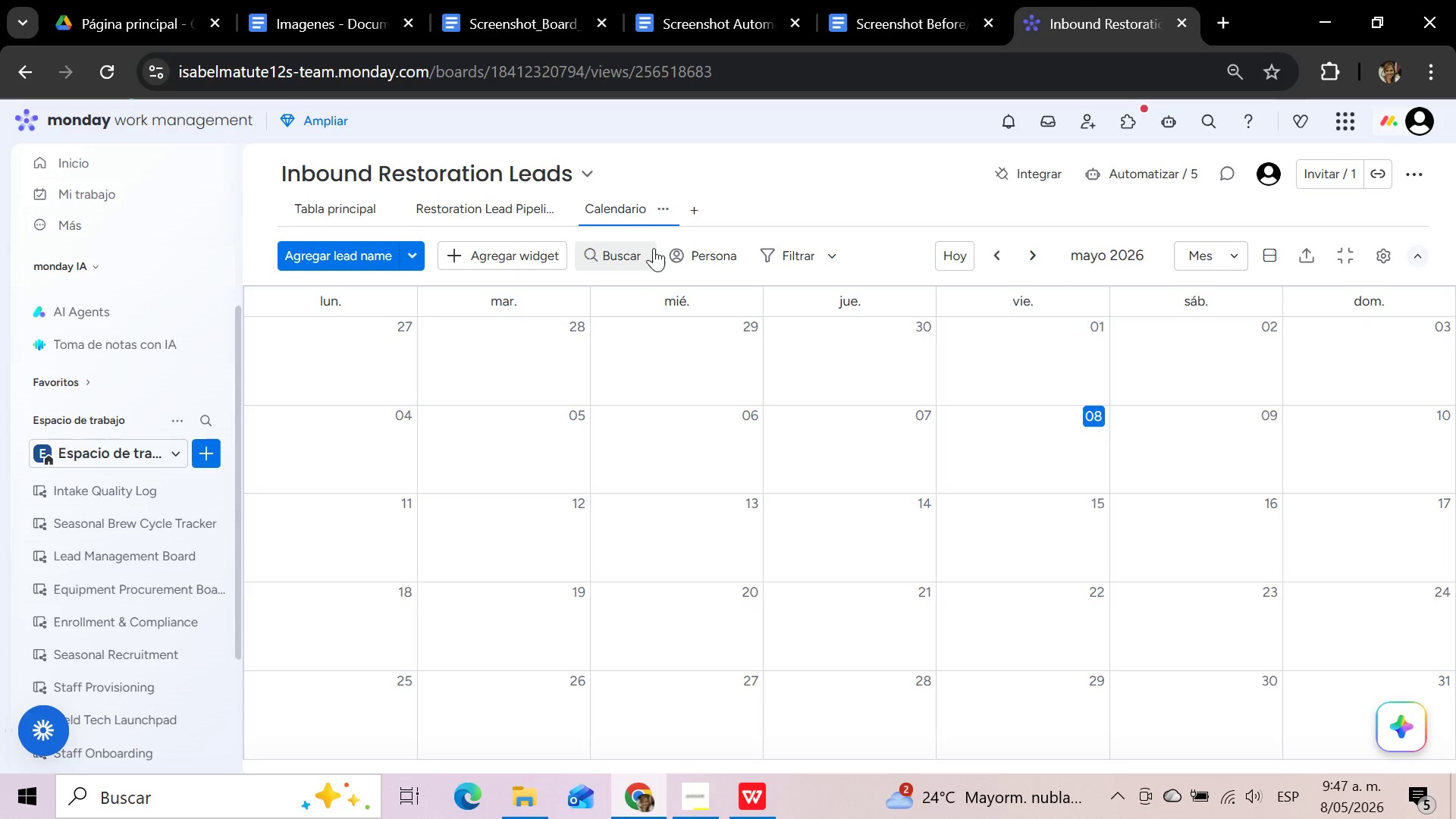 
left_click([662, 206])
 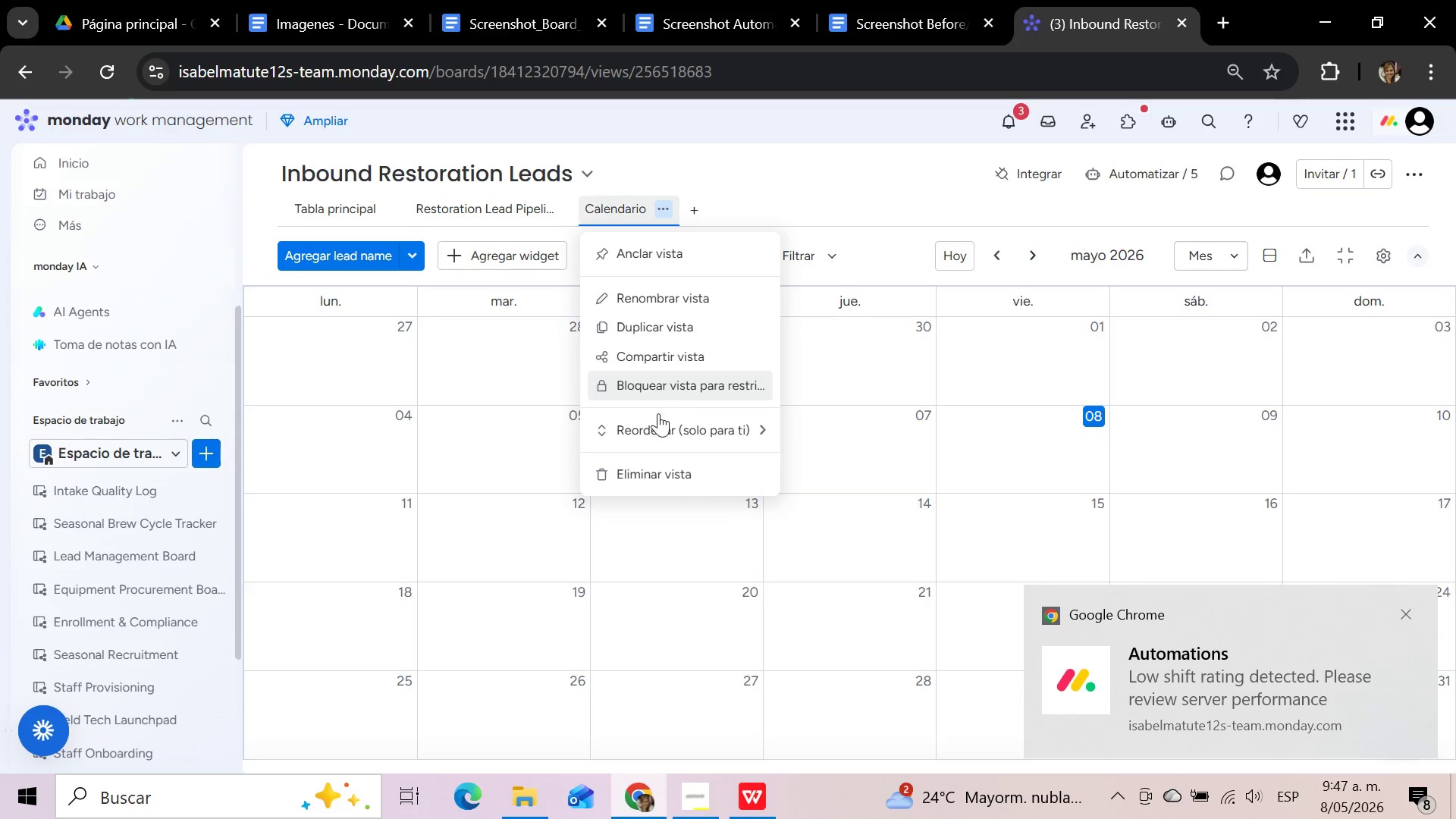 
left_click([671, 297])
 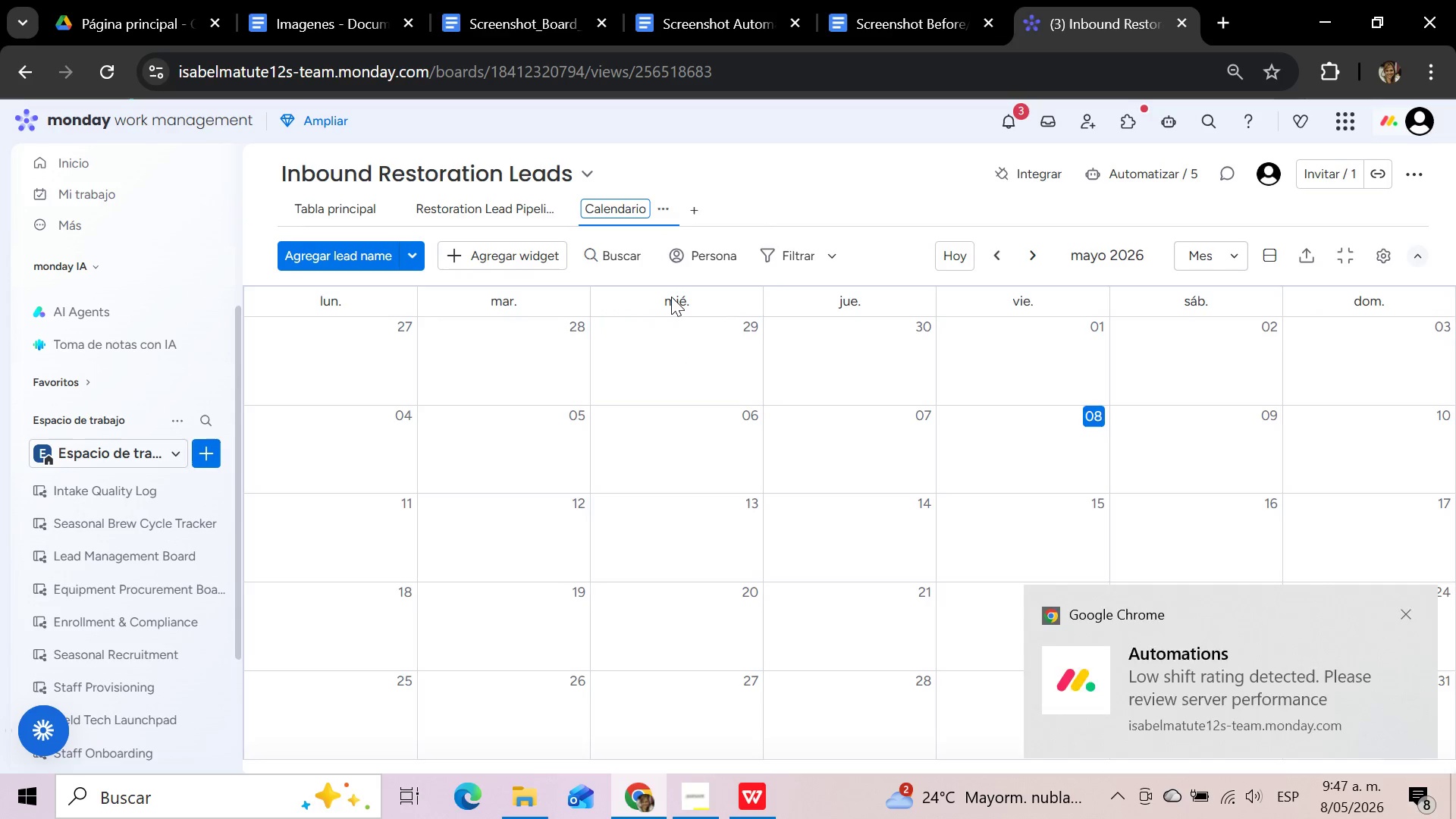 
hold_key(key=Backspace, duration=1.5)
 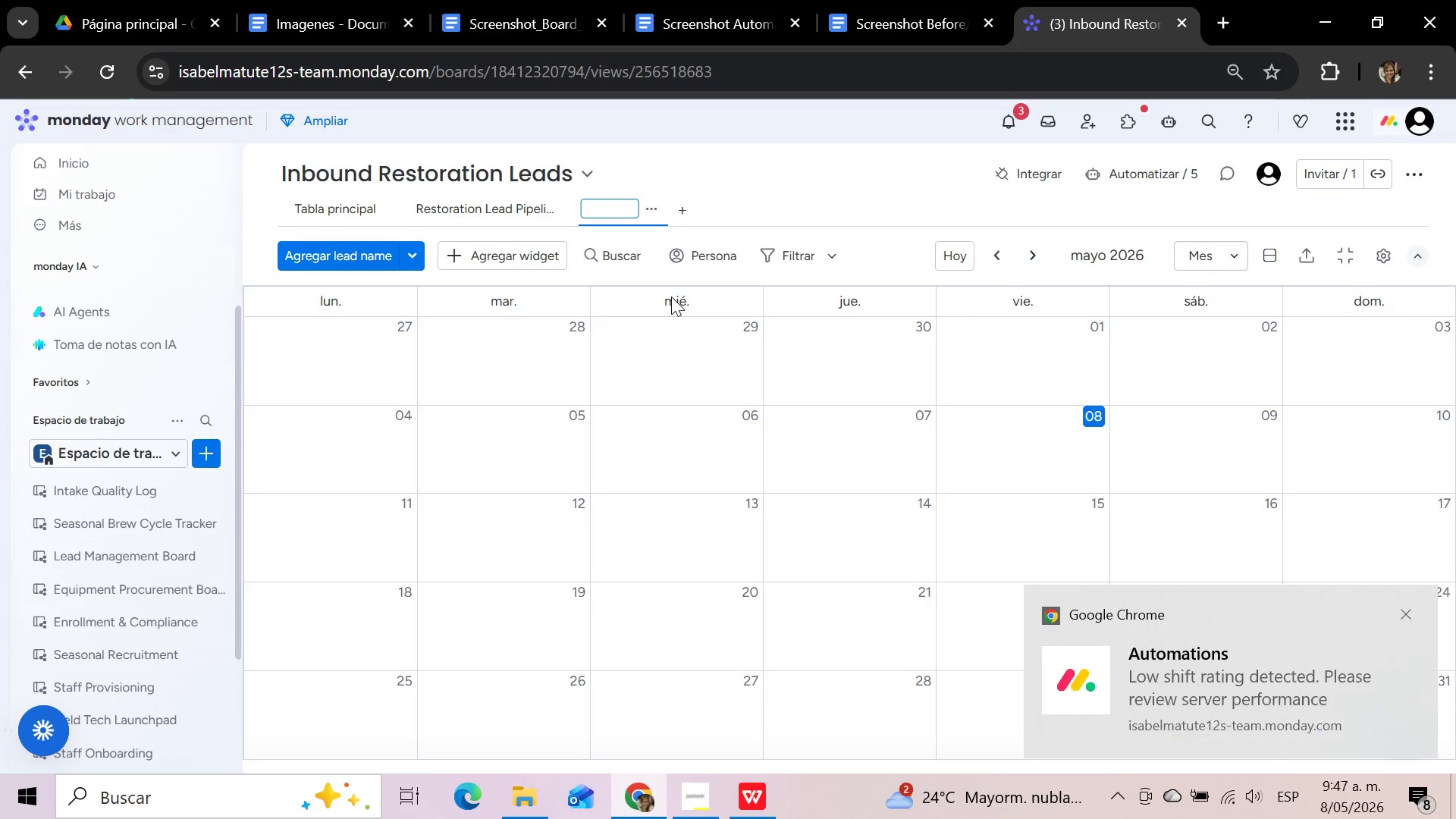 
key(Backspace)
key(Backspace)
type(Vehicle Inspection Calendar)
 